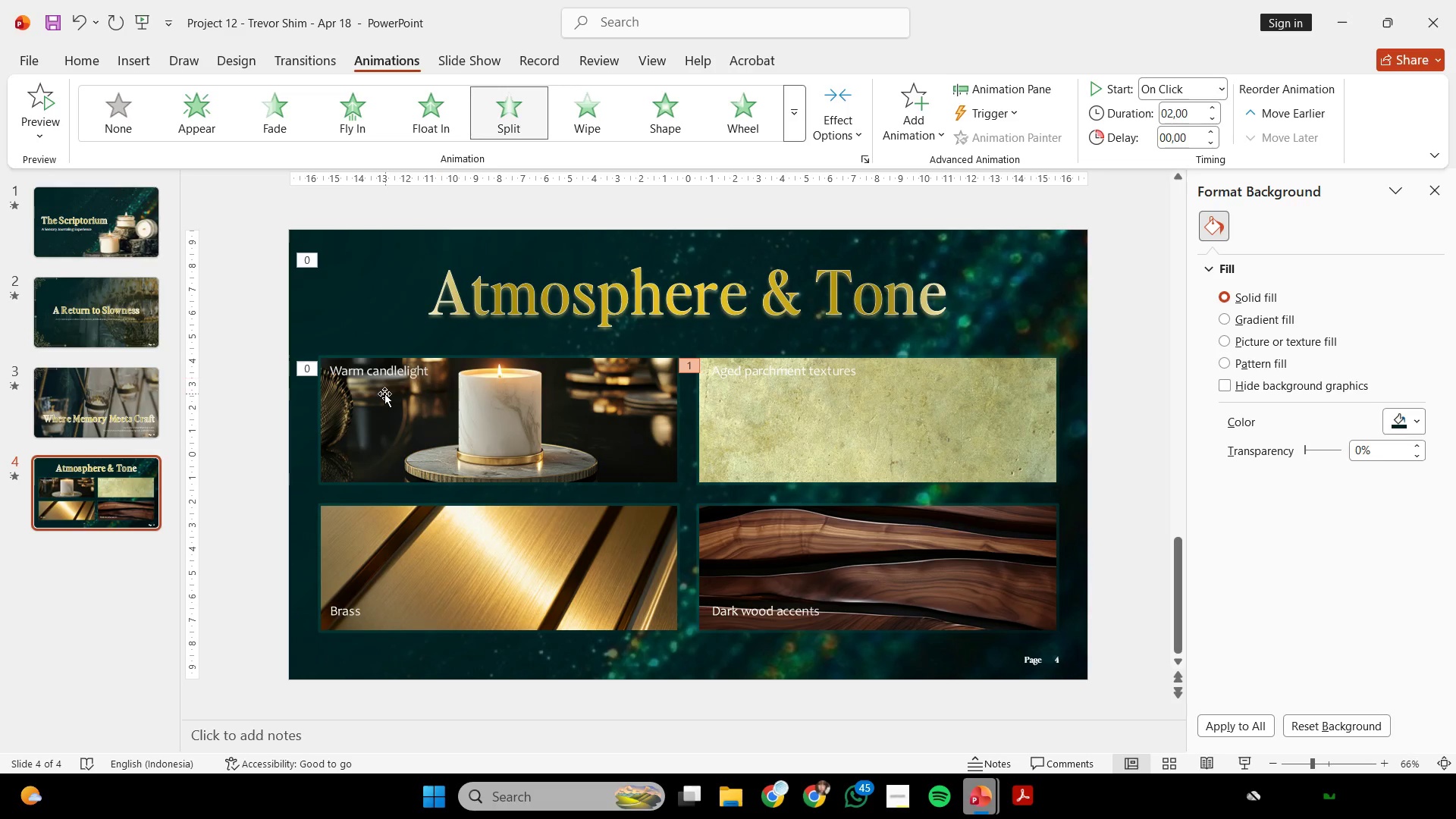 
left_click([386, 378])
 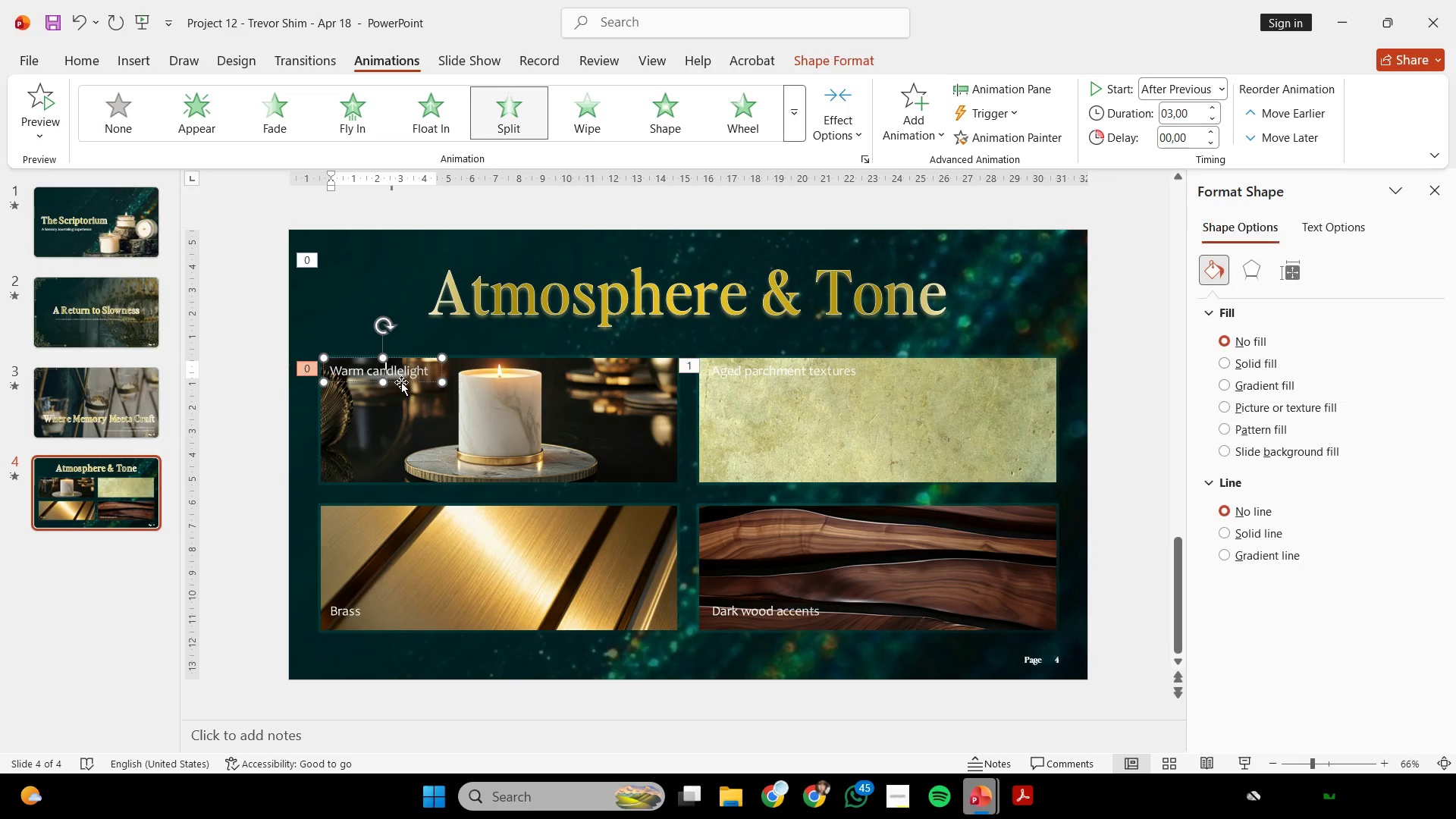 
left_click([402, 382])
 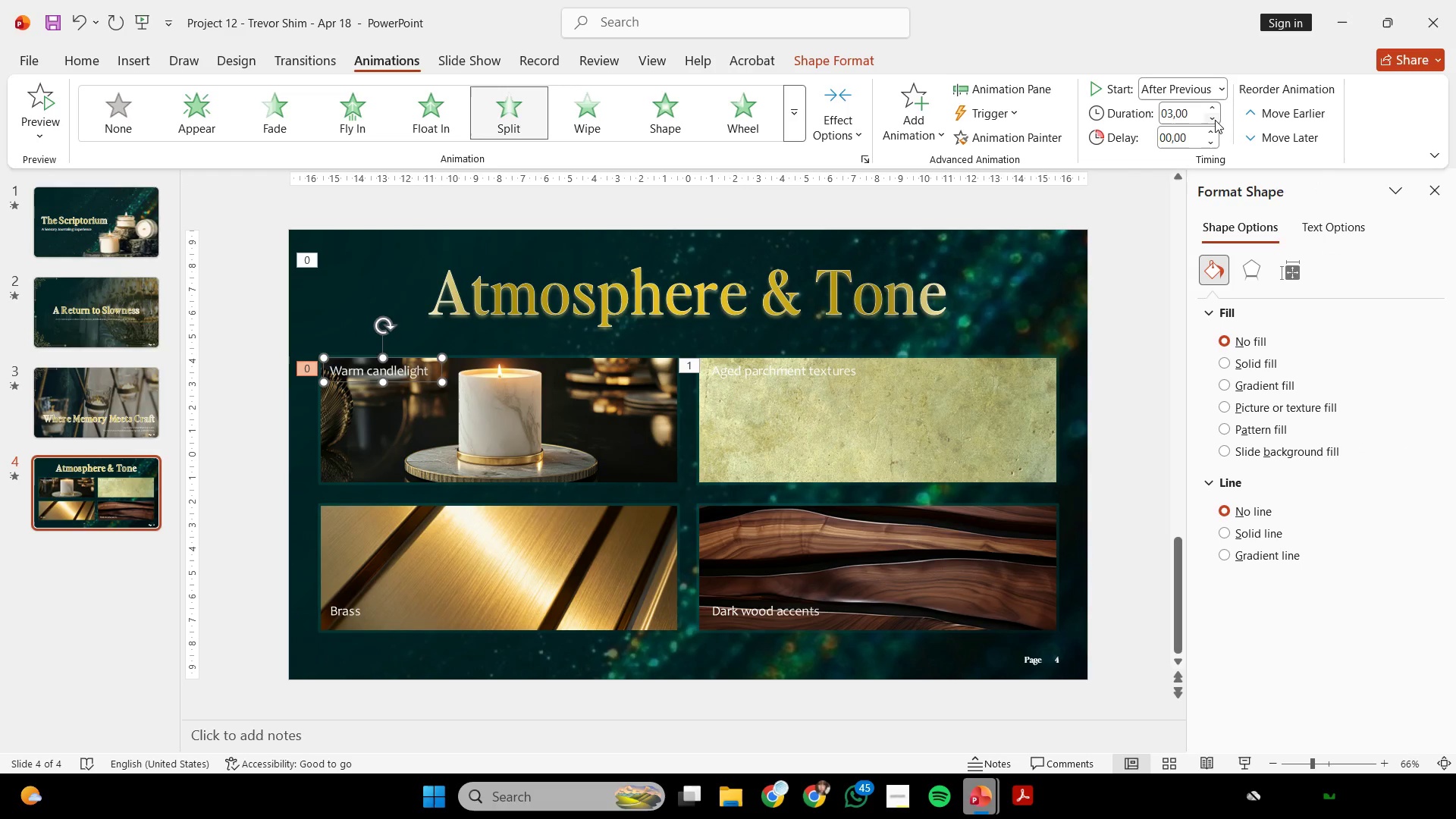 
double_click([1213, 120])
 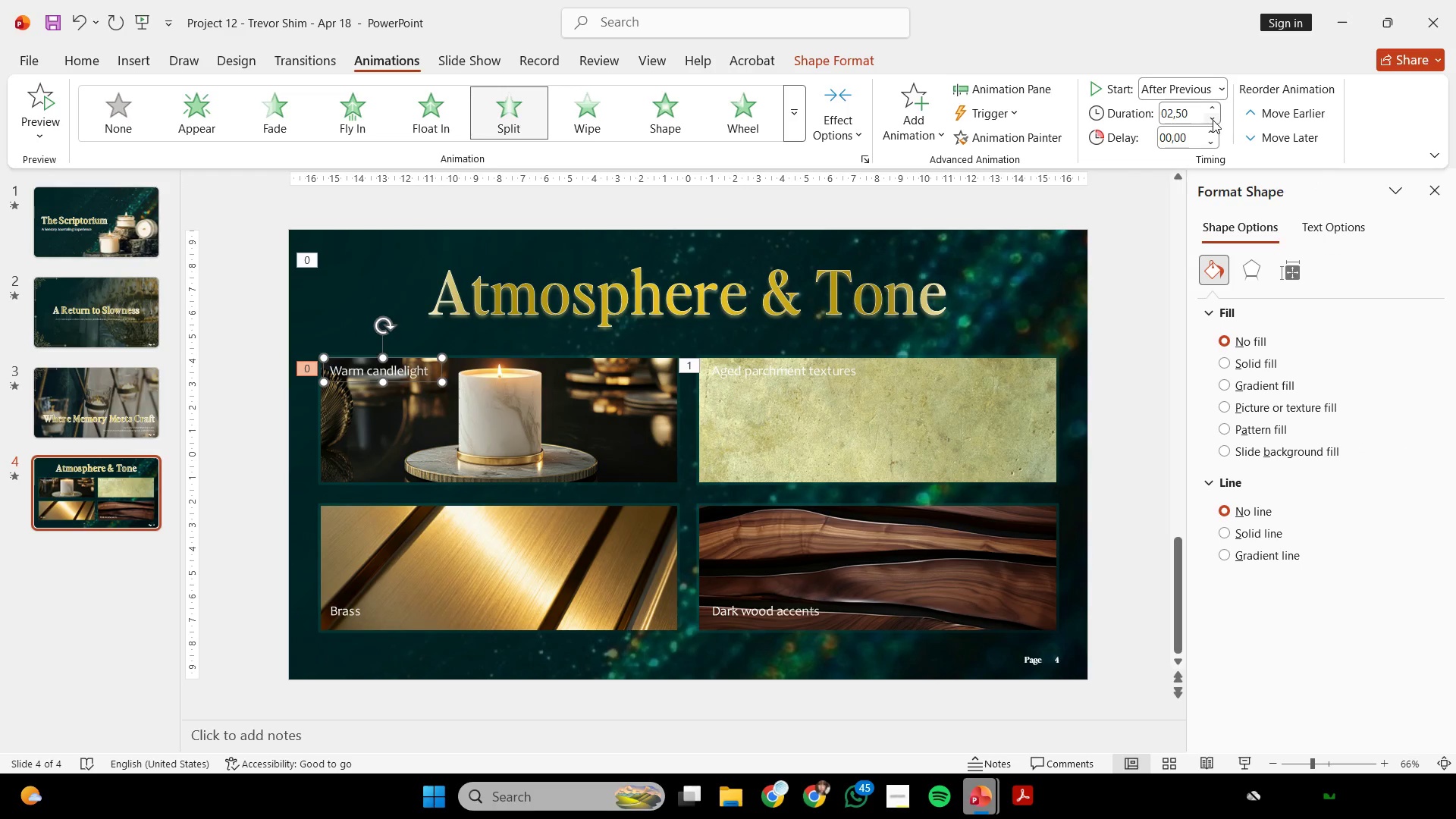 
triple_click([1213, 120])
 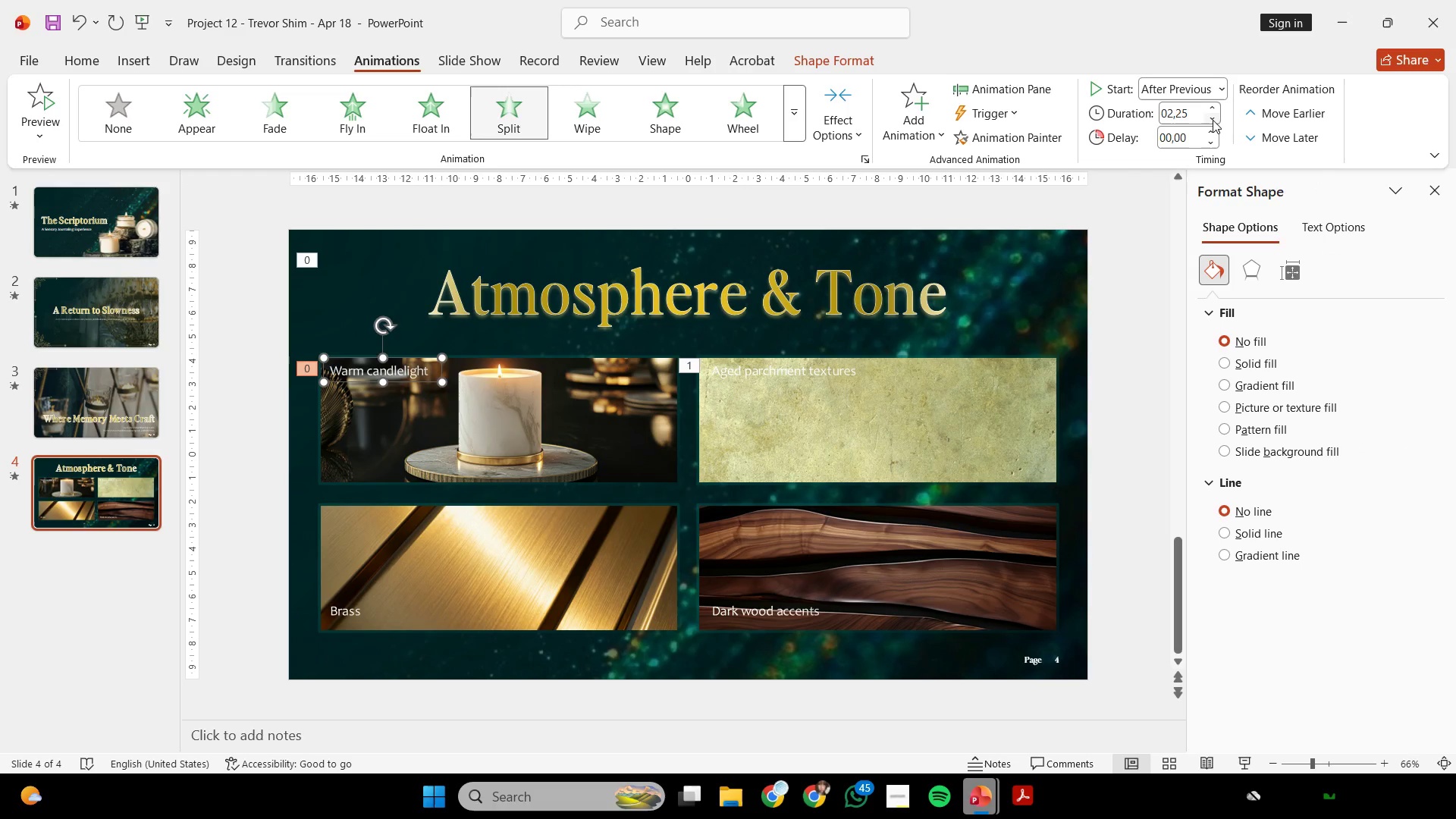 
triple_click([1213, 120])
 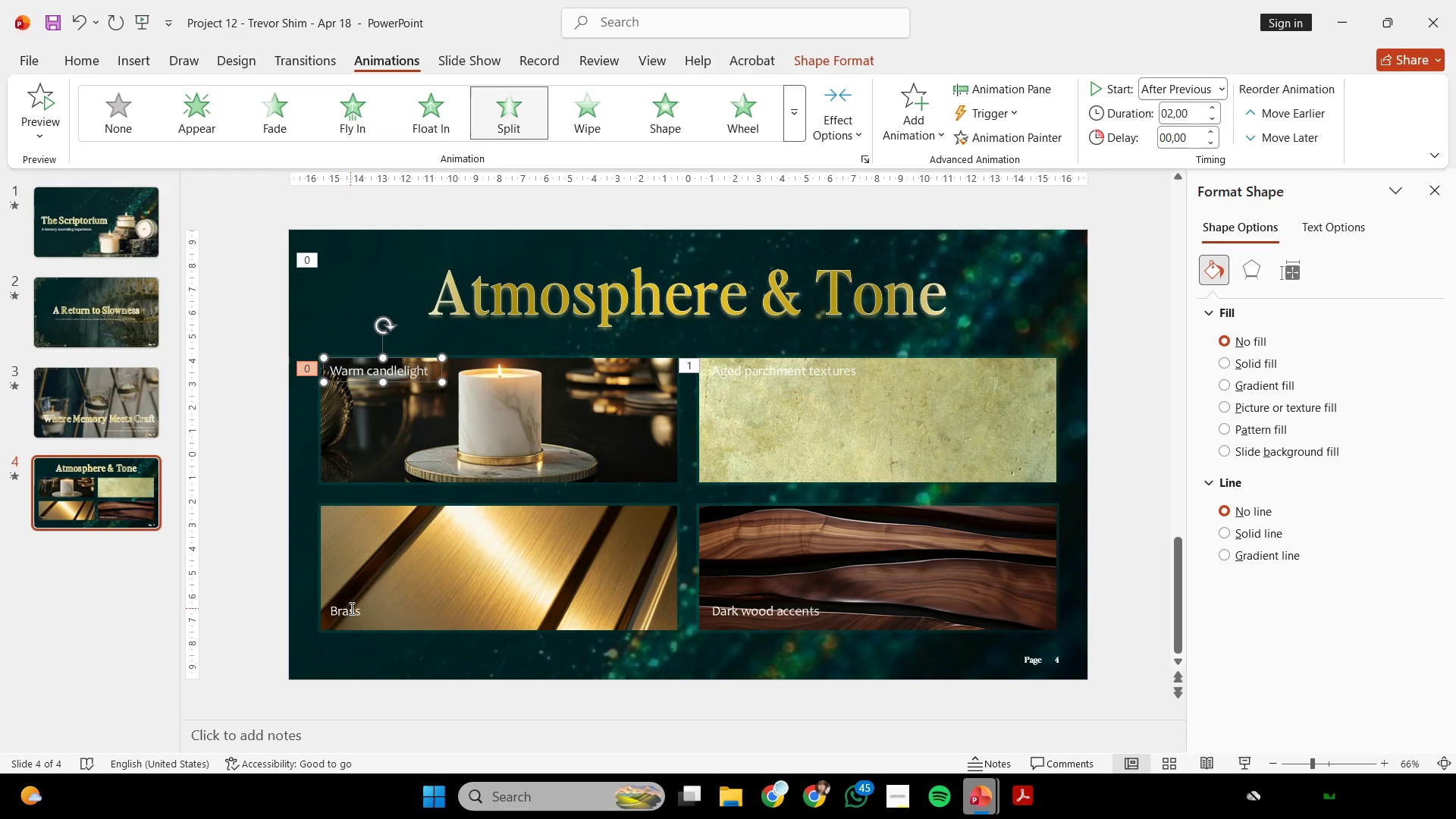 
left_click([350, 610])
 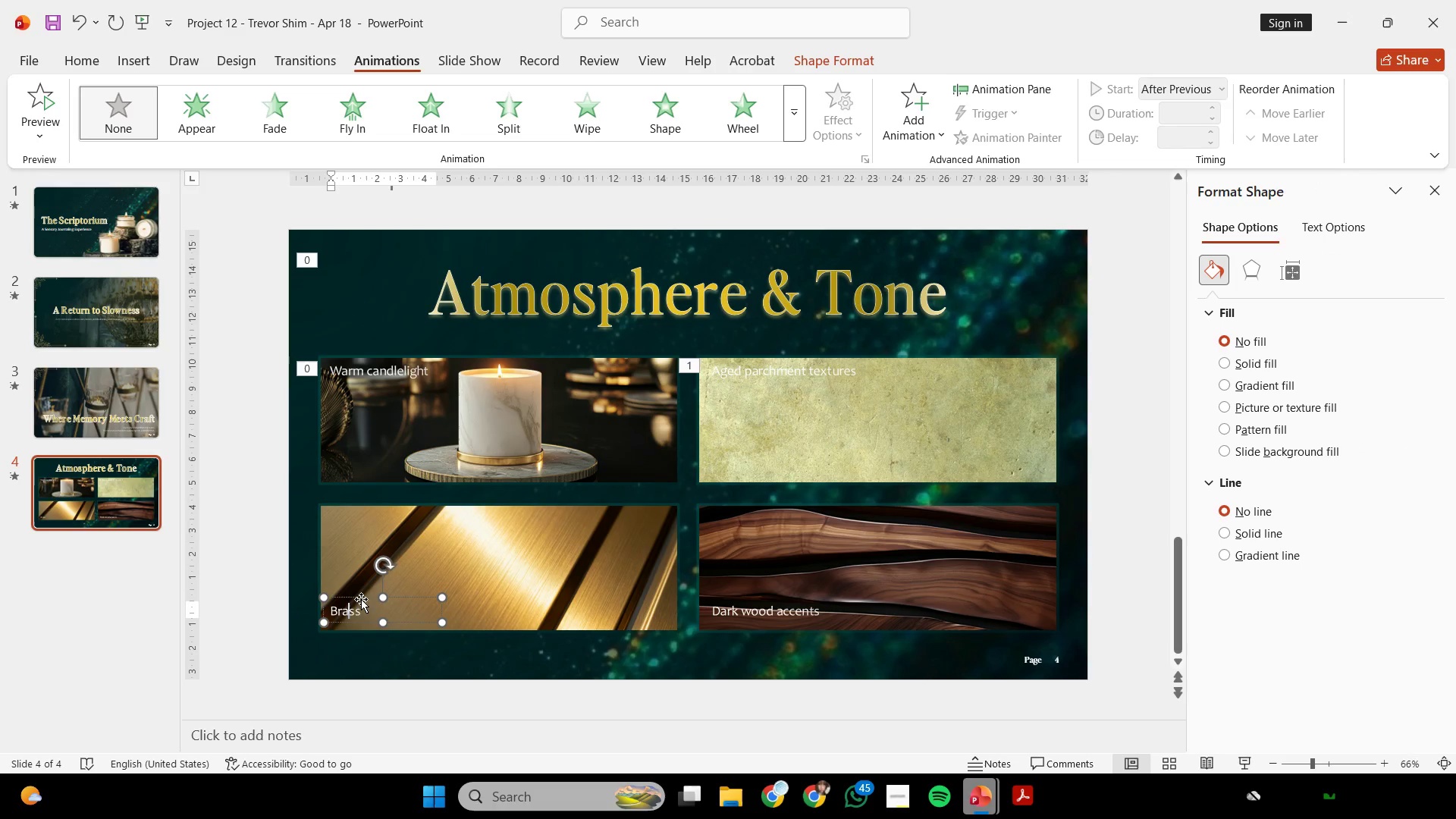 
left_click([361, 599])
 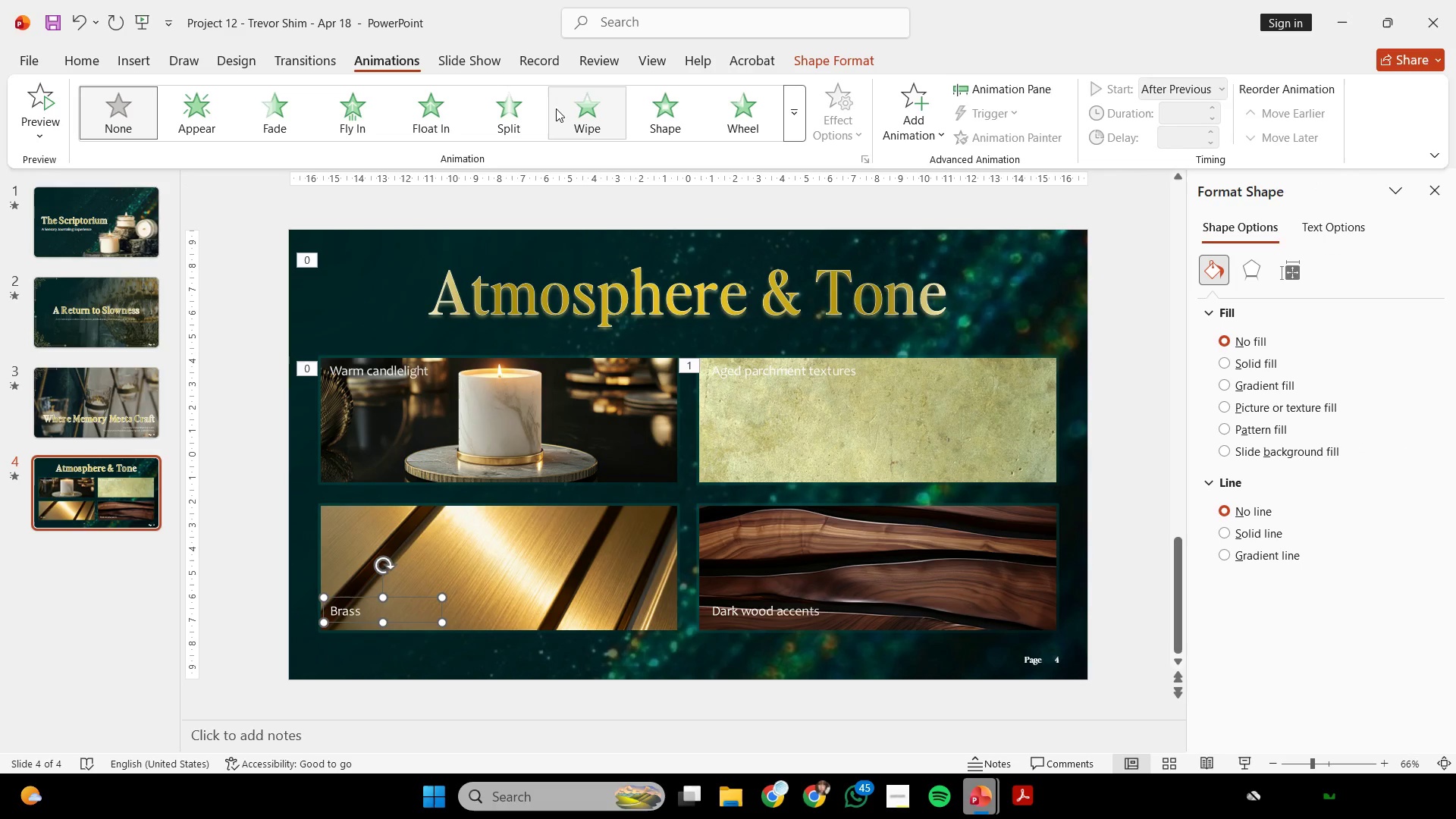 
left_click([524, 115])
 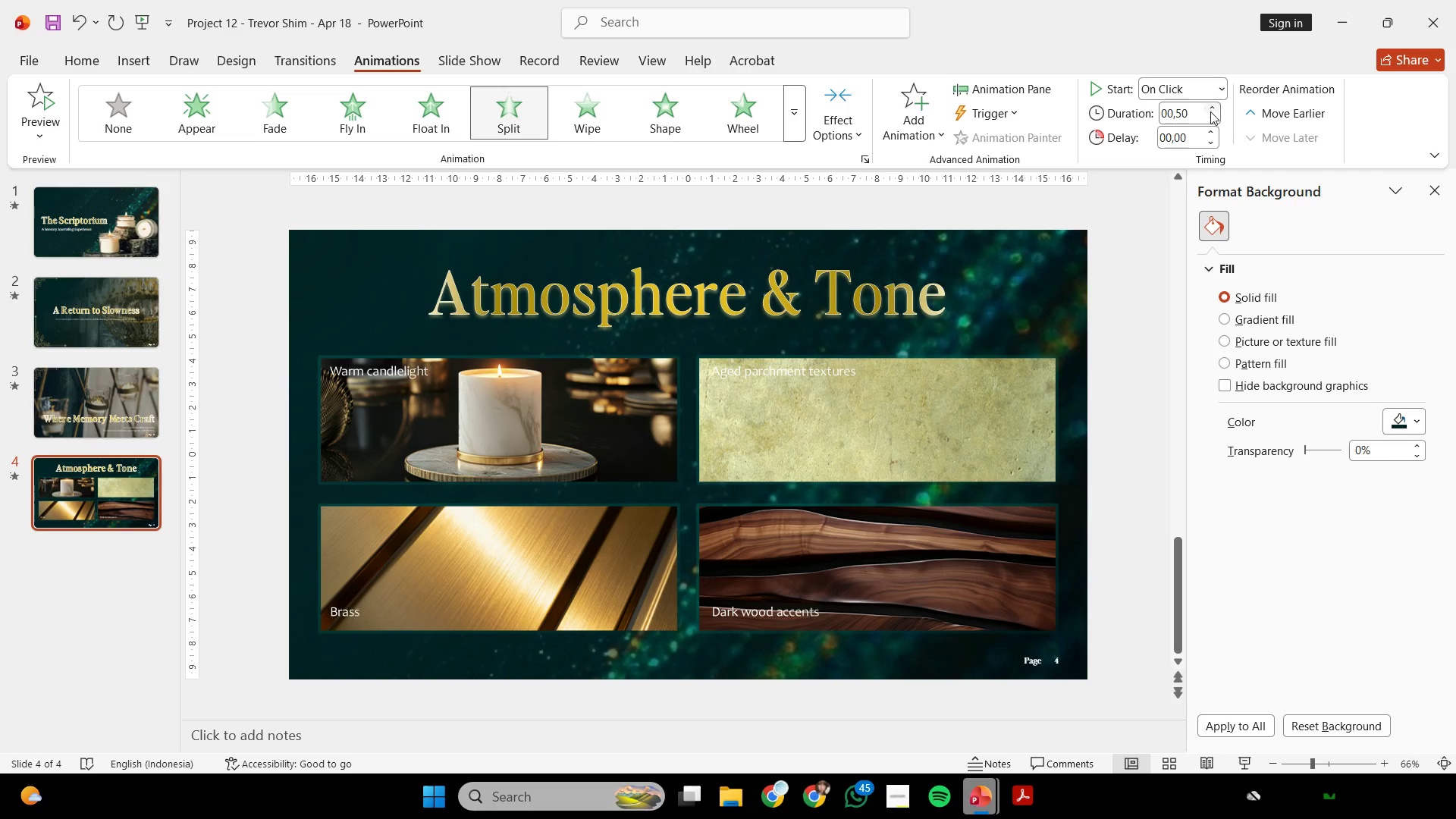 
double_click([1216, 107])
 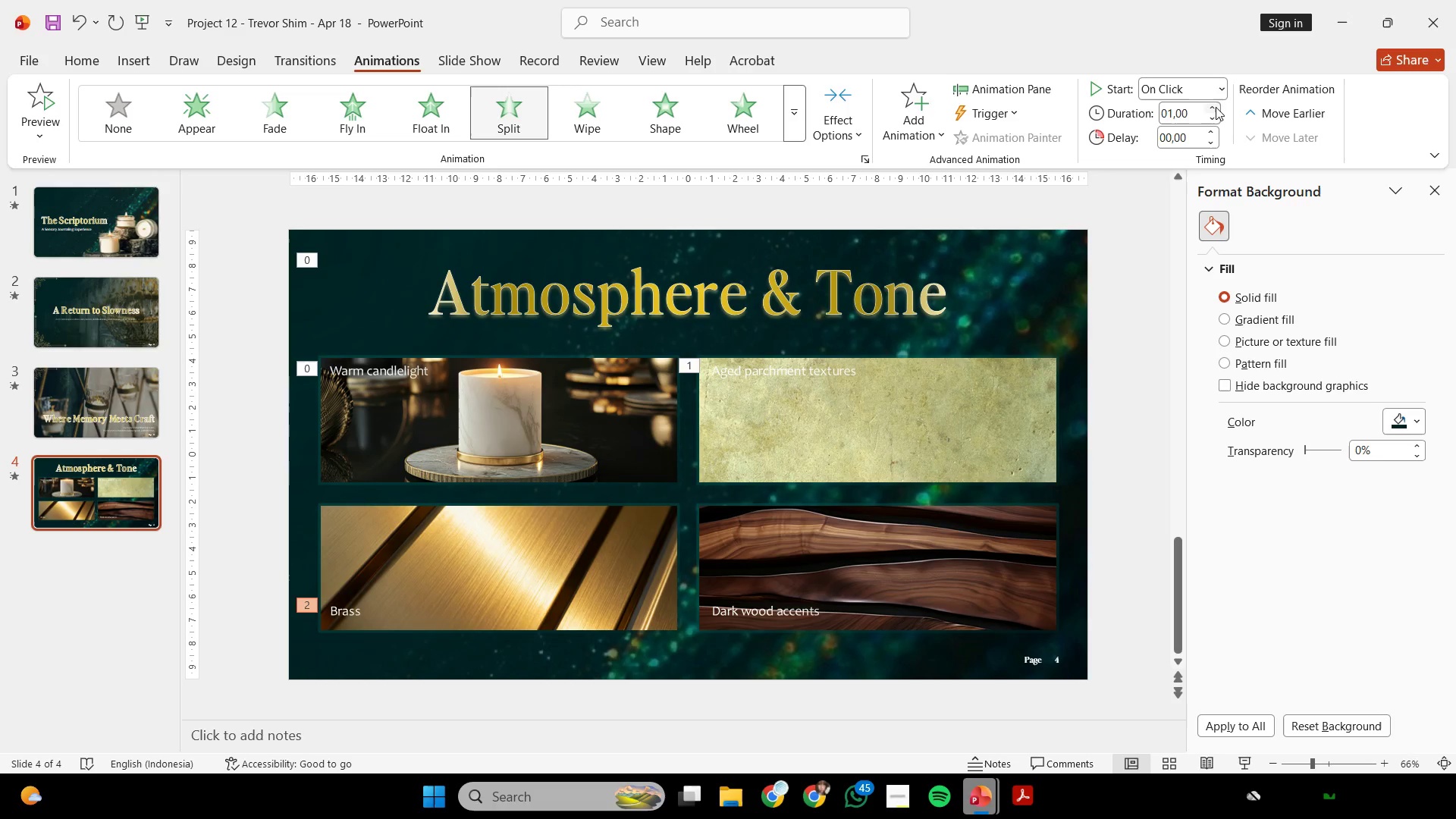 
triple_click([1216, 107])
 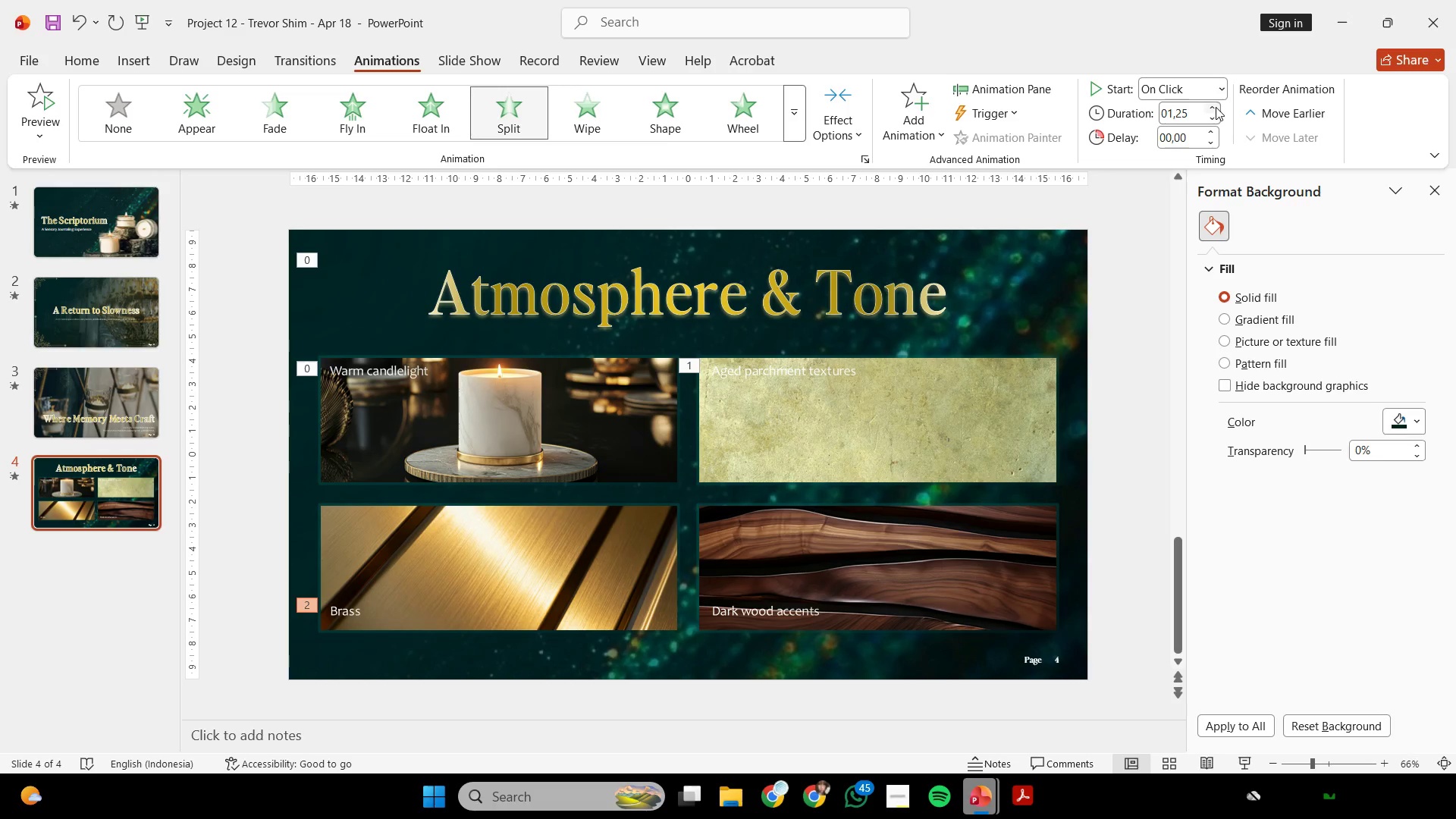 
triple_click([1216, 107])
 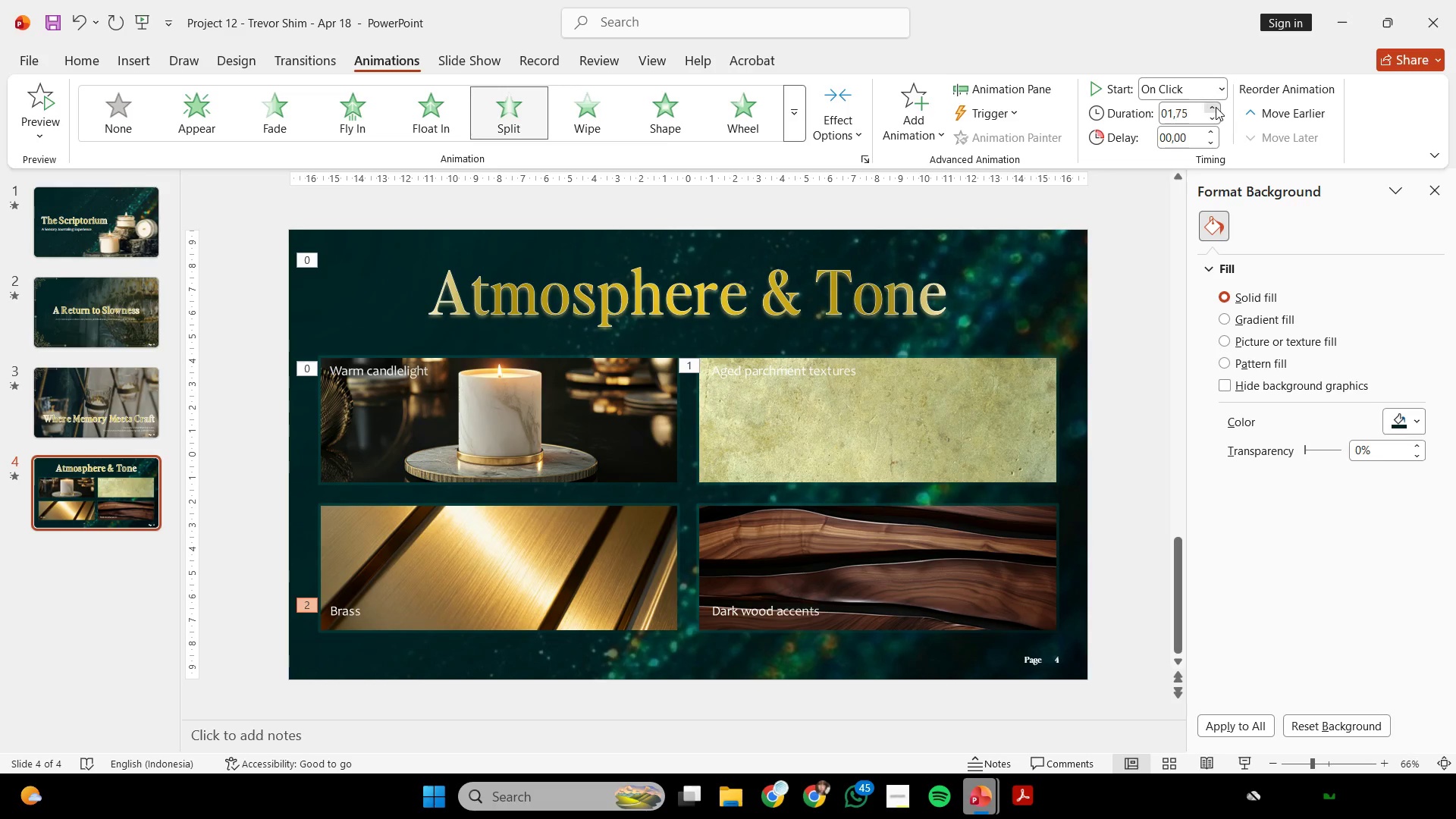 
triple_click([1216, 107])
 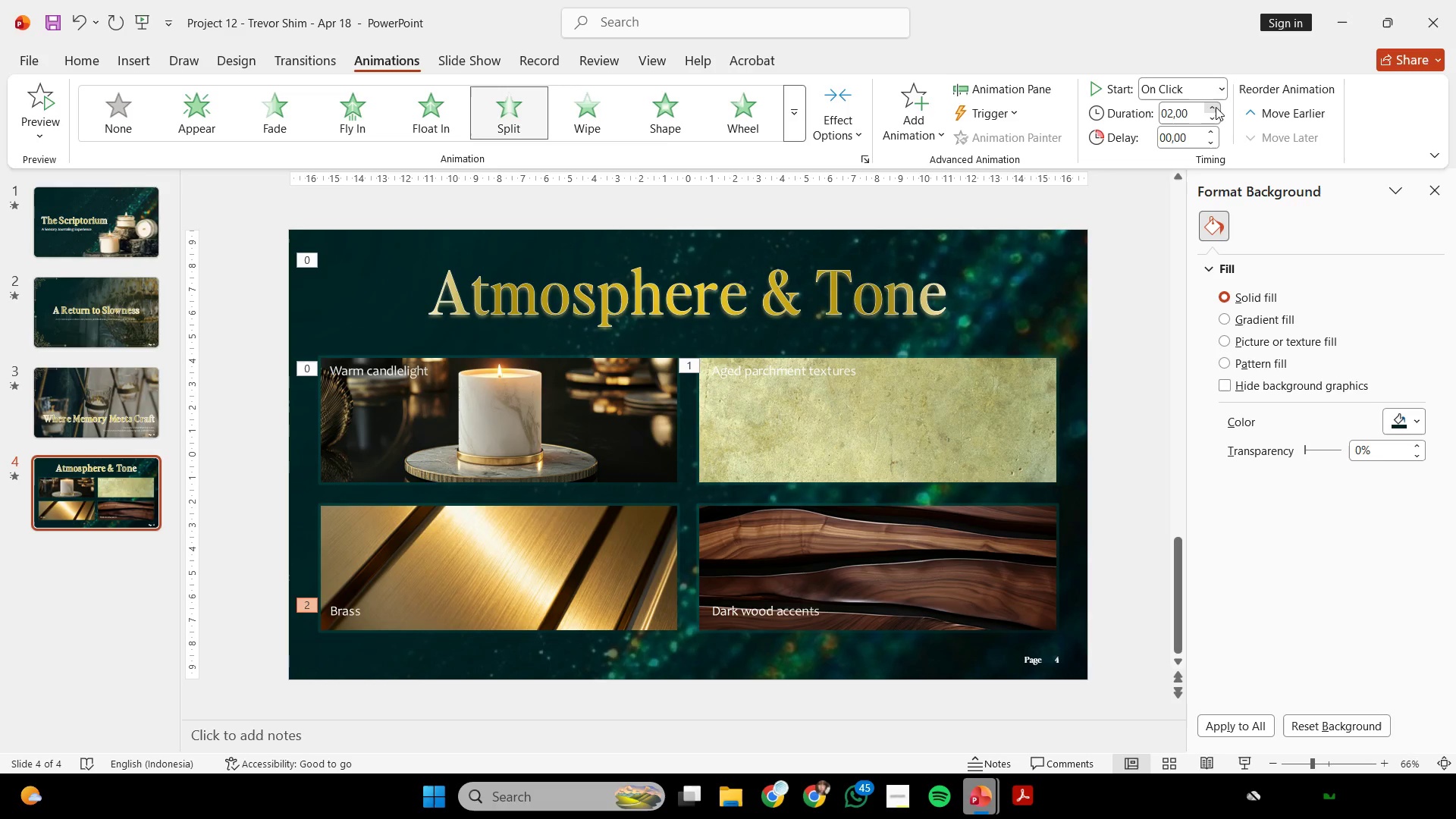 
triple_click([1216, 107])
 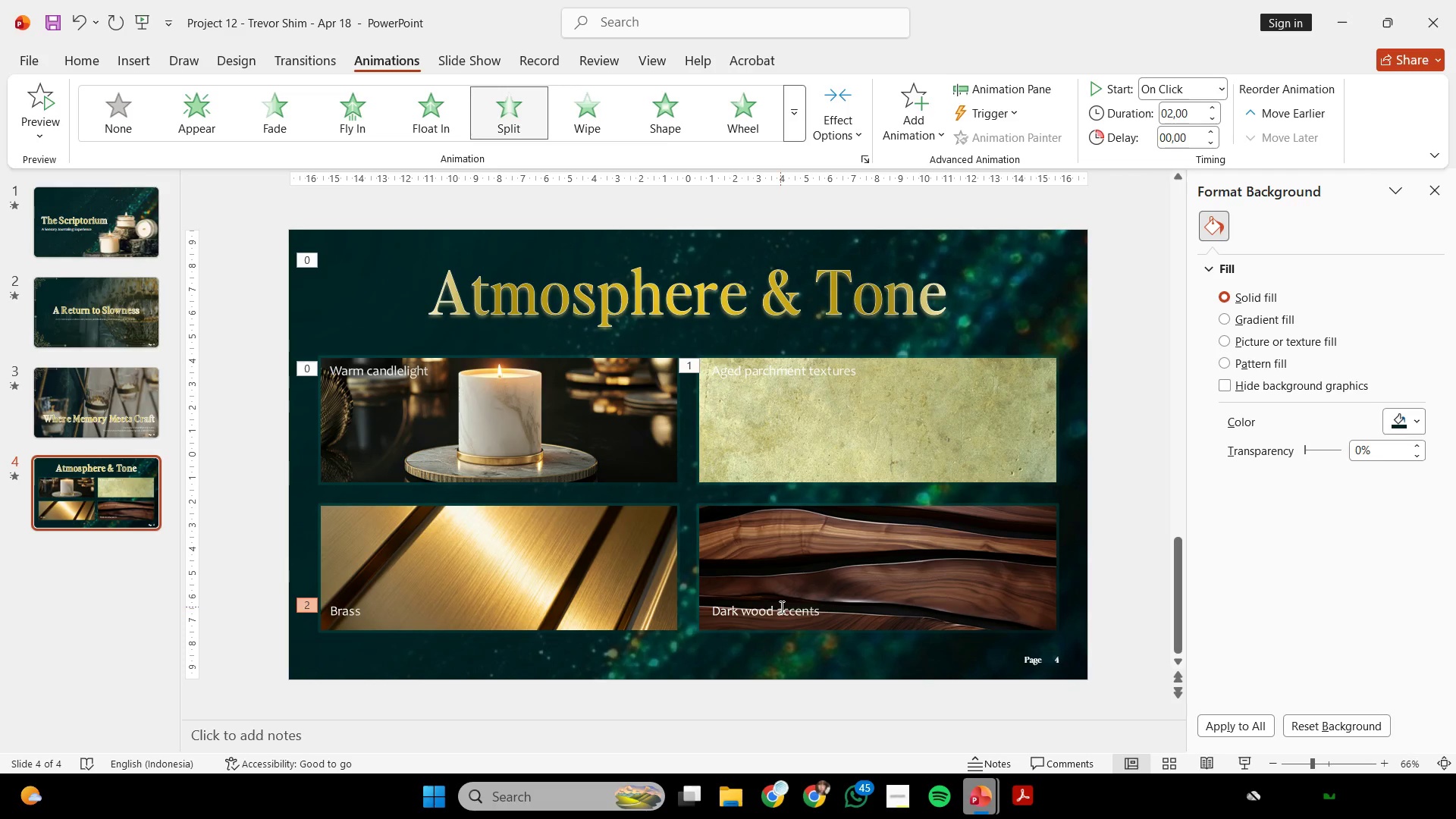 
left_click([780, 612])
 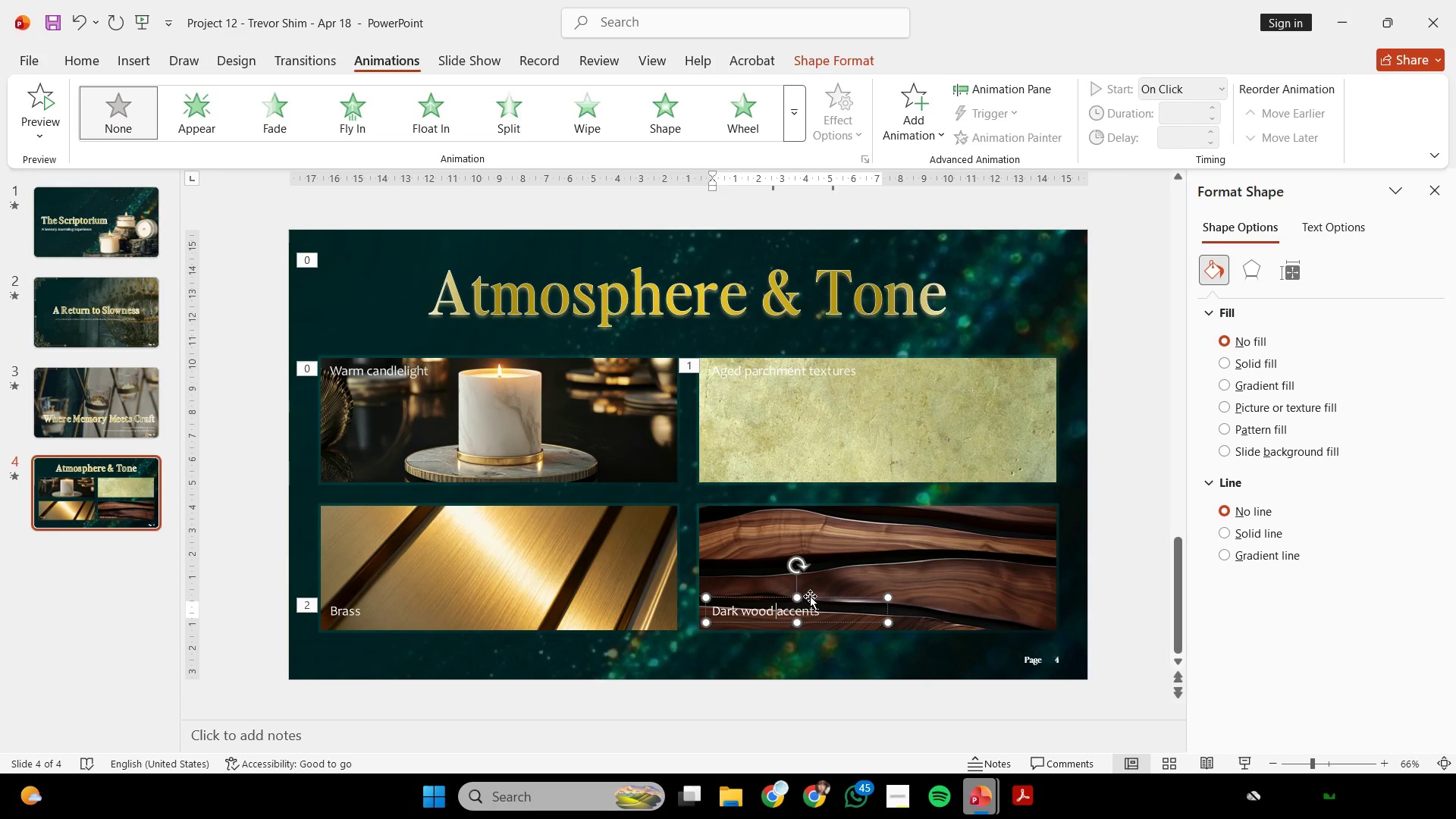 
left_click([813, 598])
 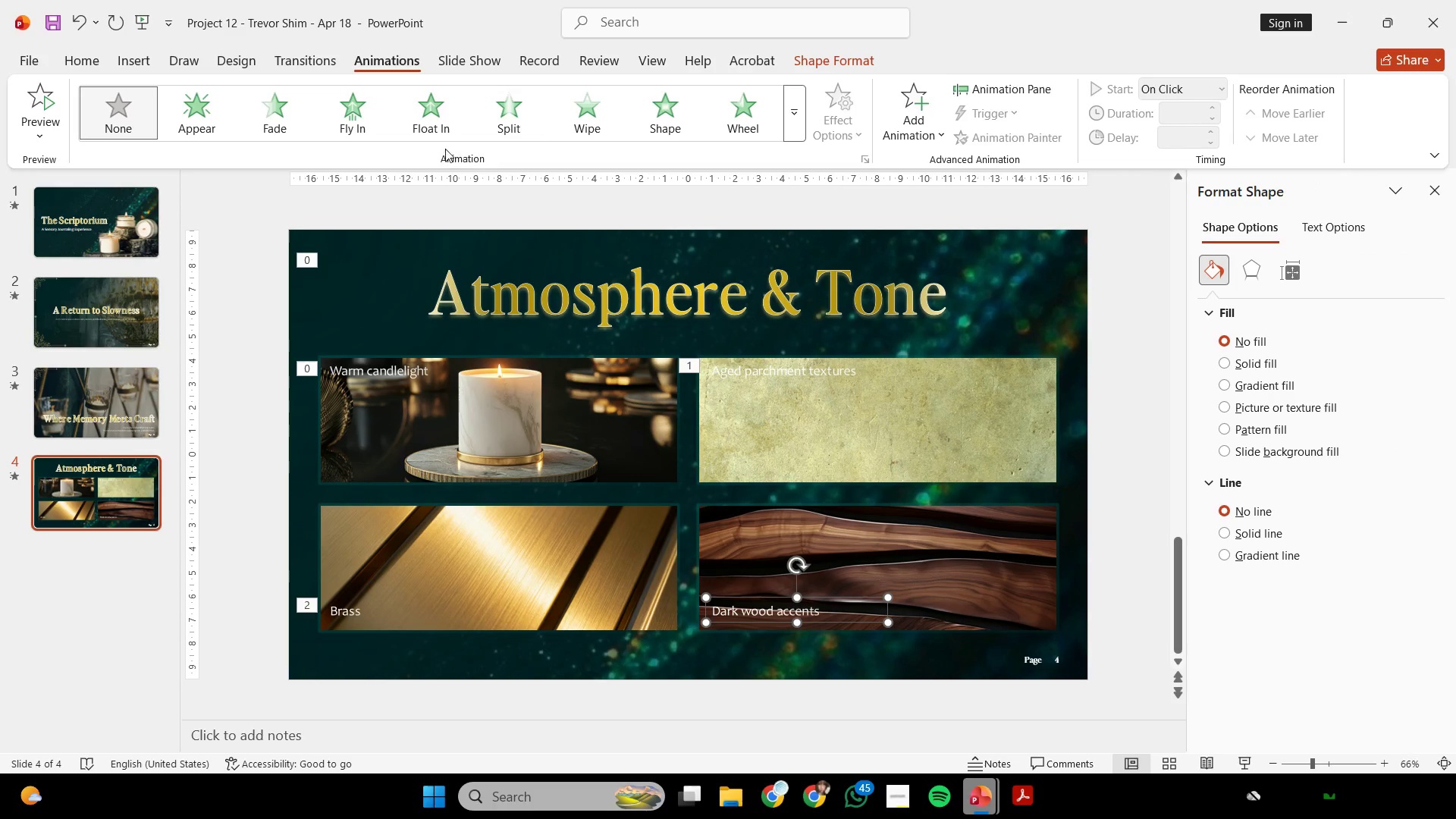 
left_click([496, 128])
 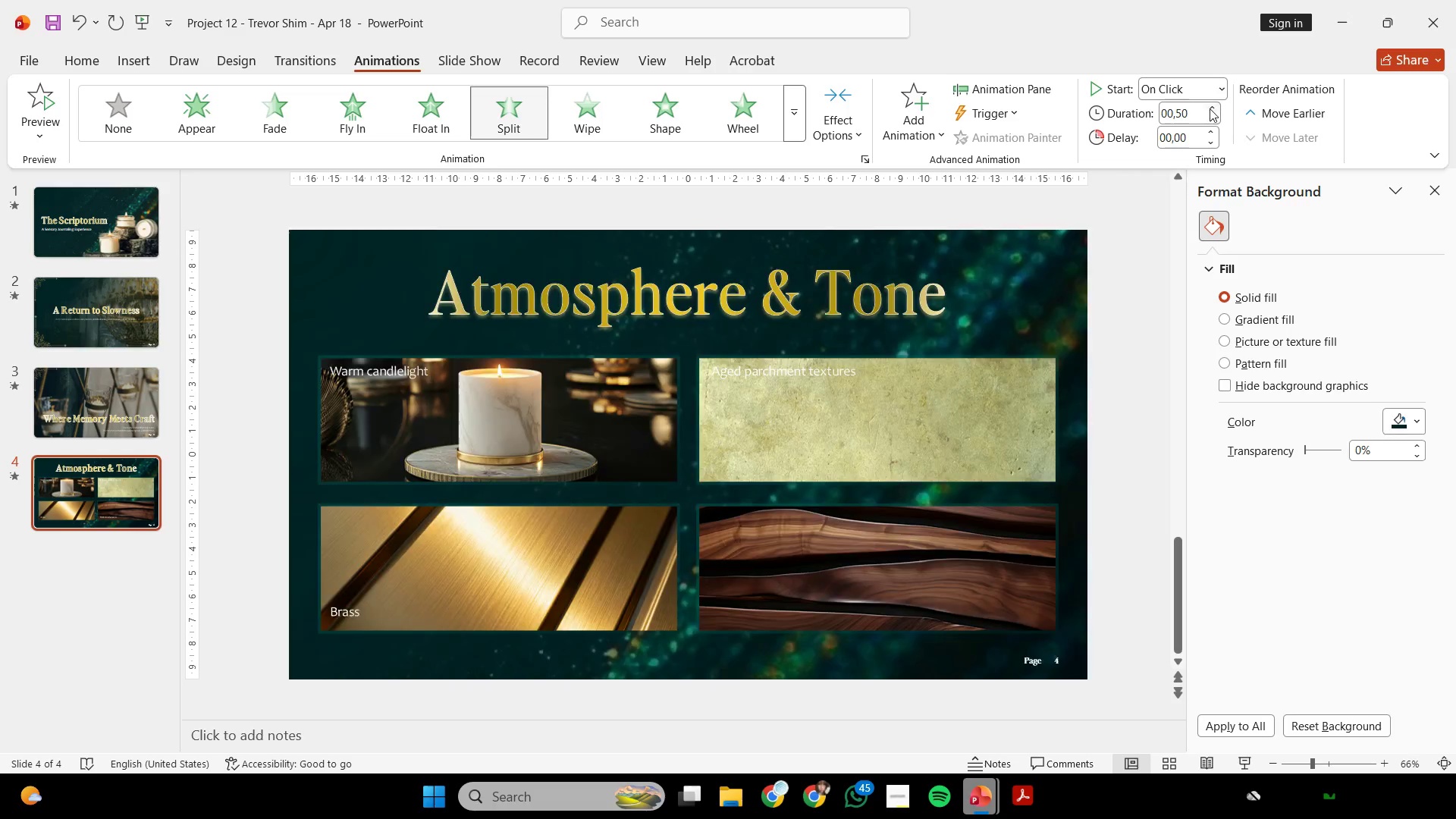 
double_click([1210, 108])
 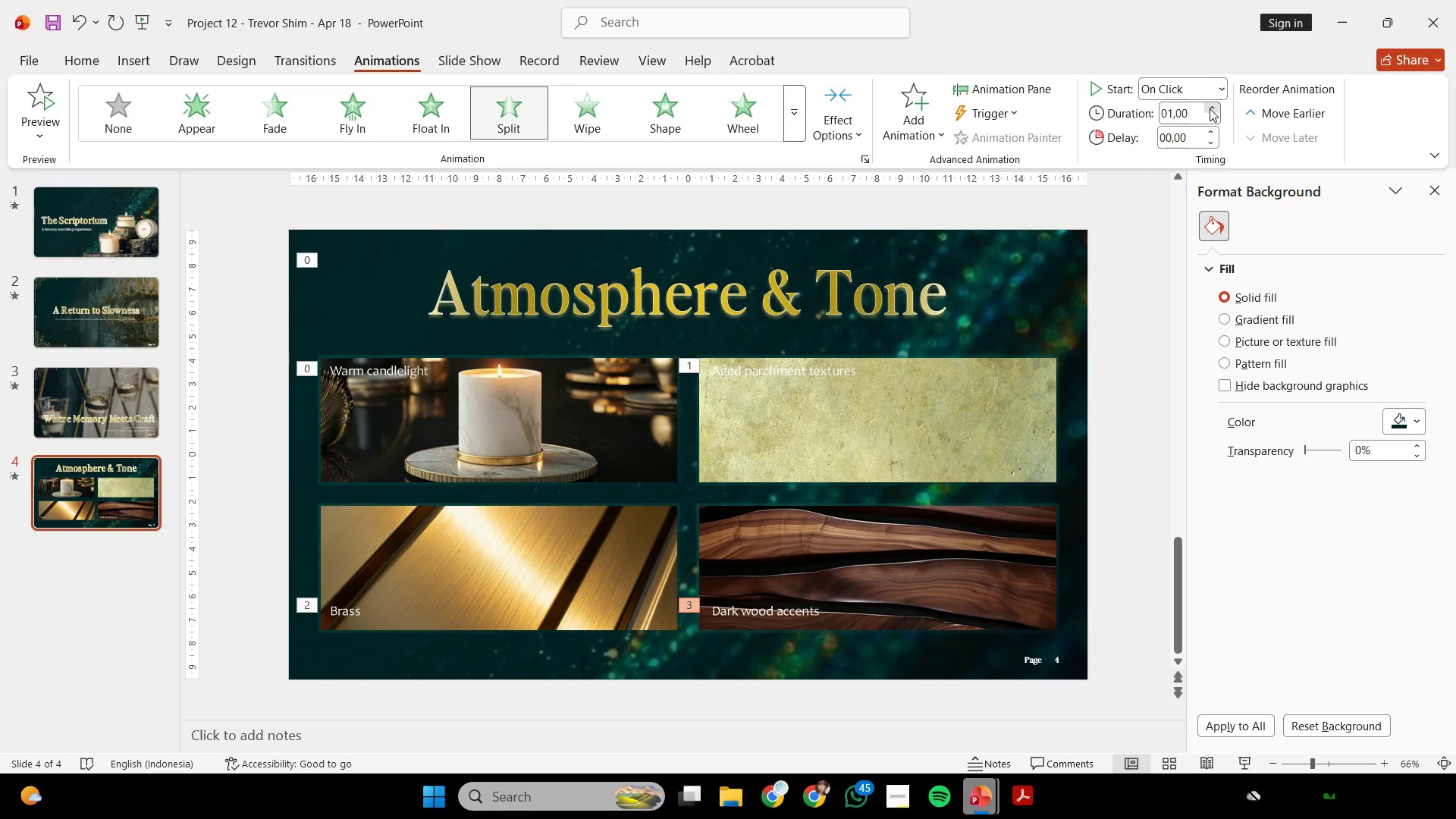 
triple_click([1210, 108])
 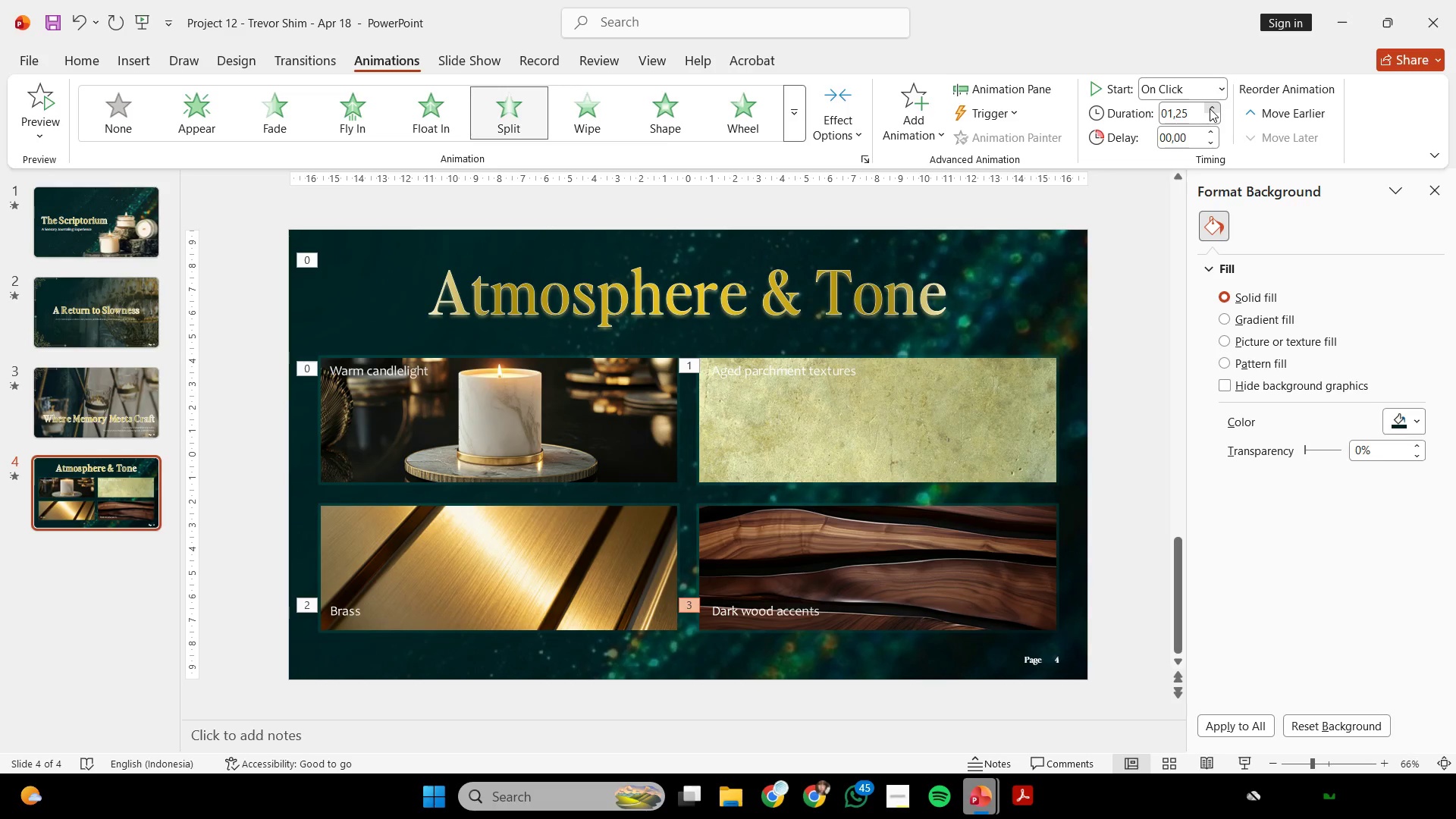 
triple_click([1210, 108])
 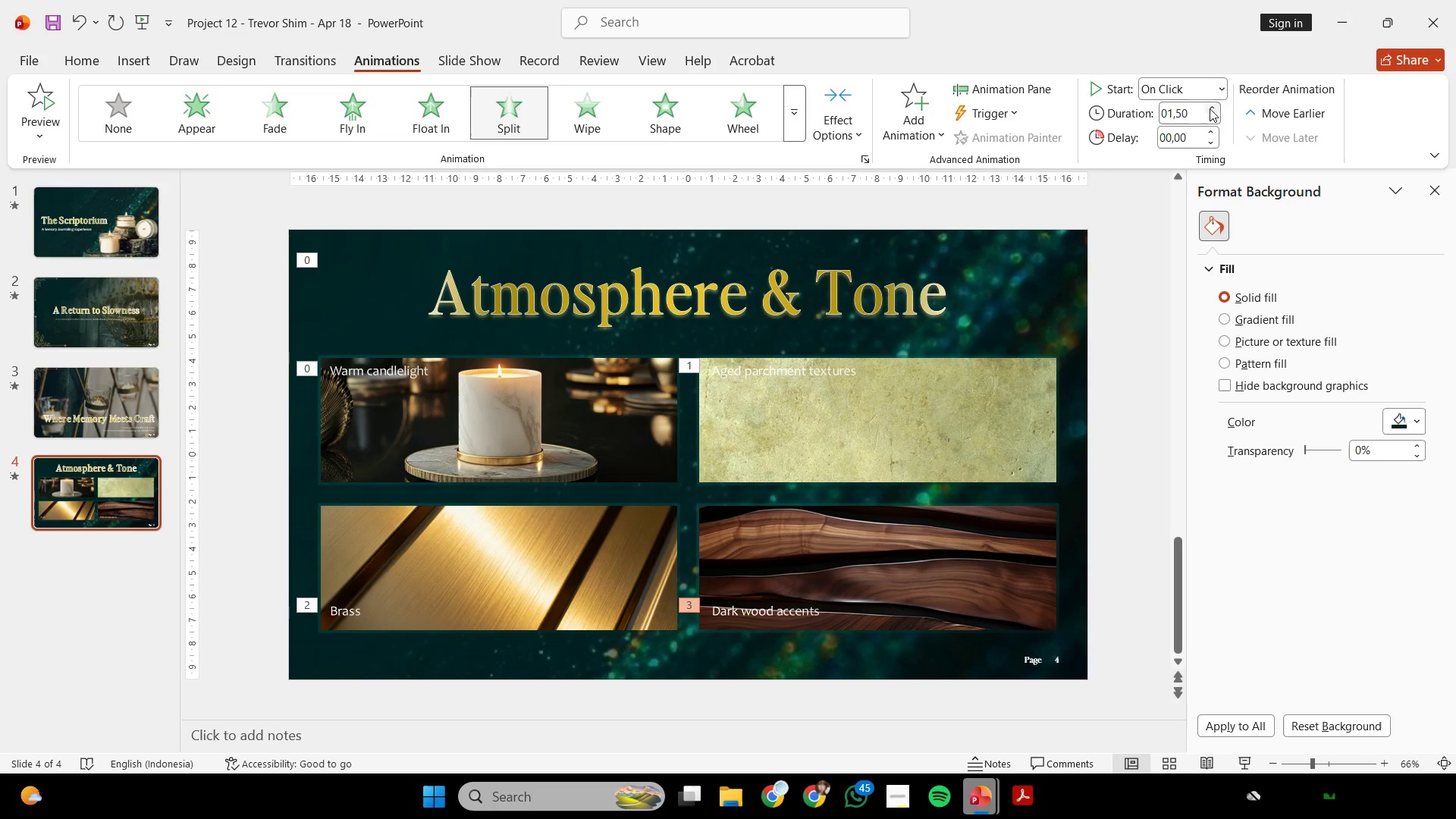 
triple_click([1210, 108])
 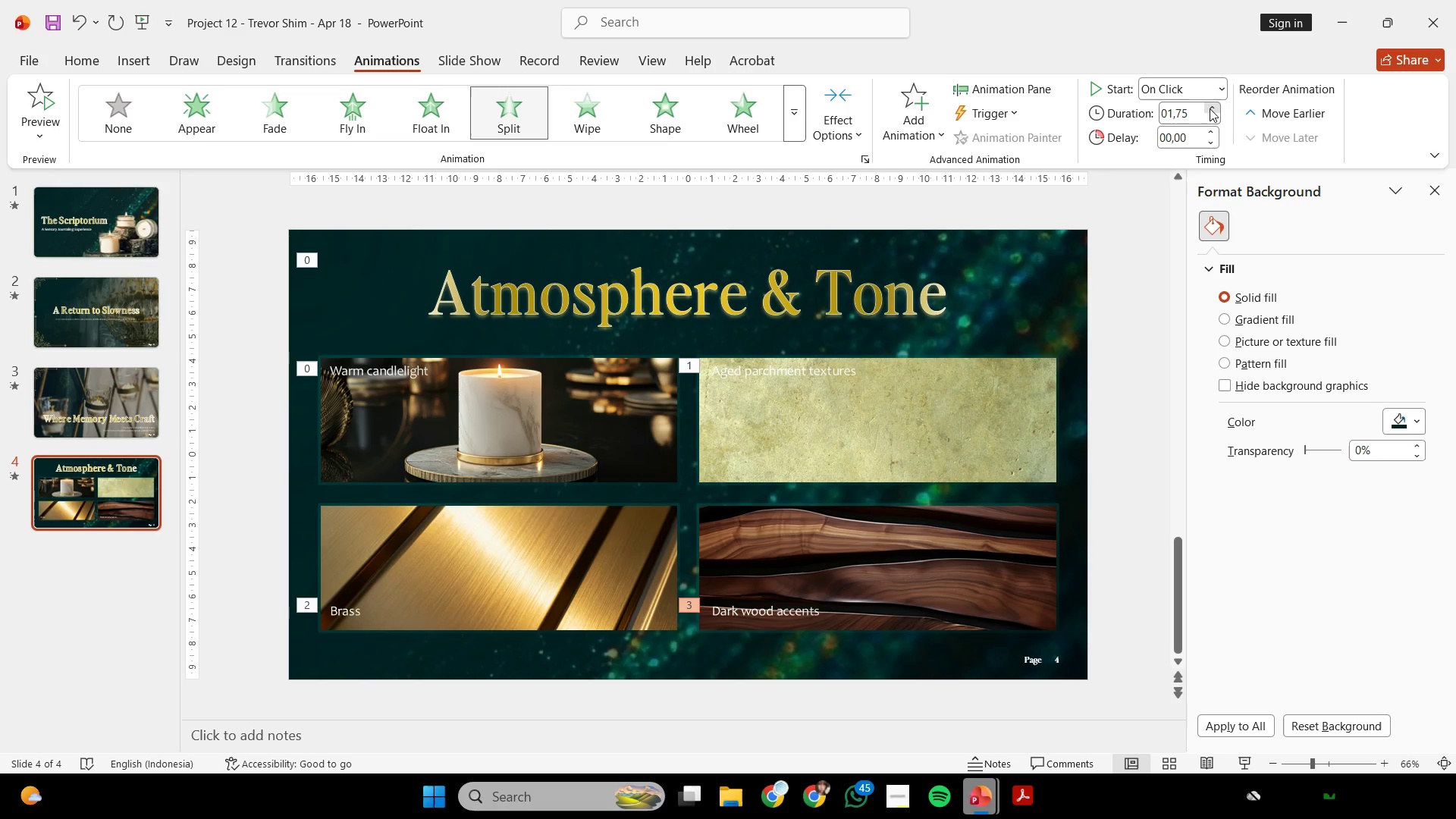 
triple_click([1210, 108])
 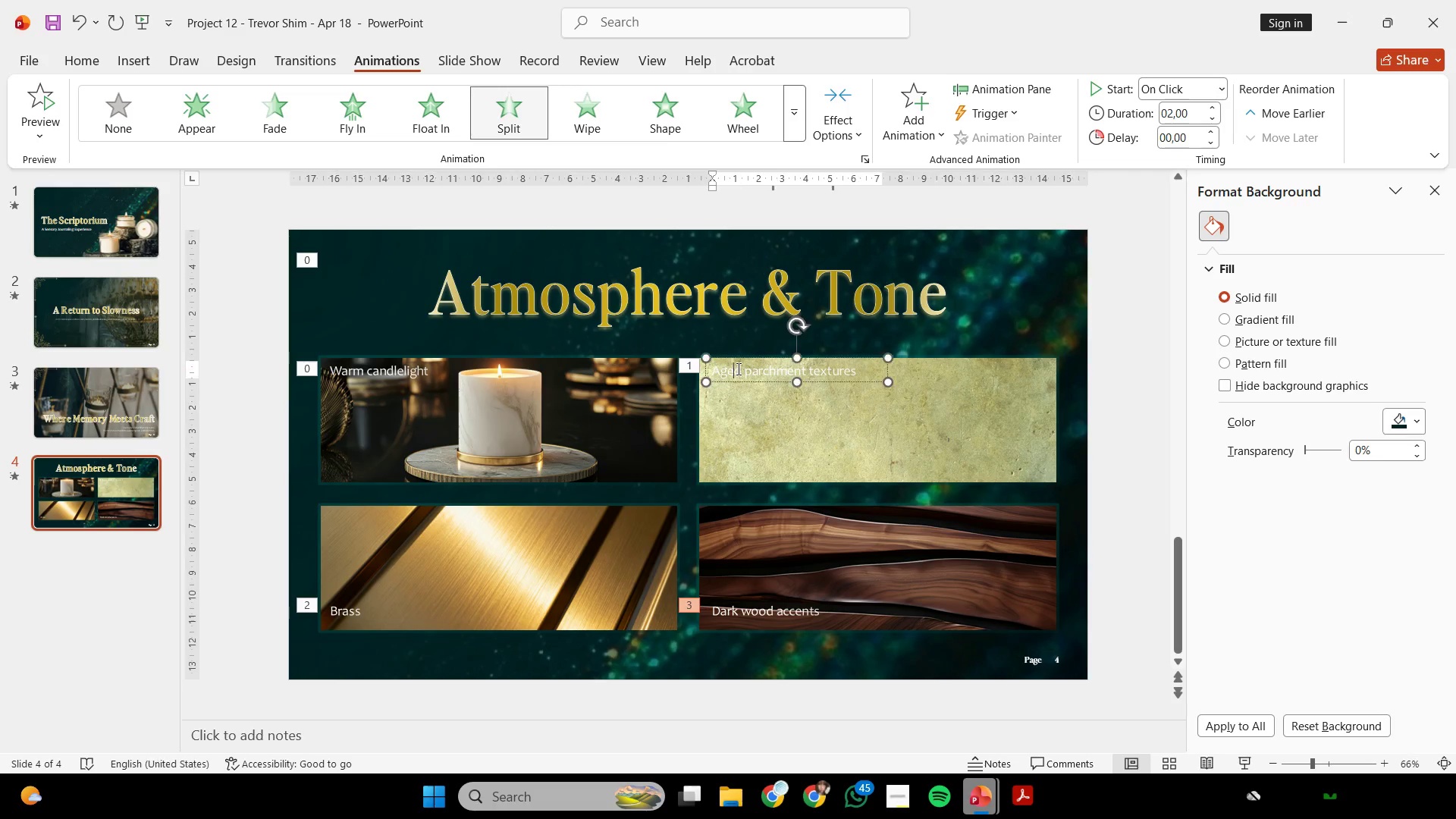 
double_click([748, 382])
 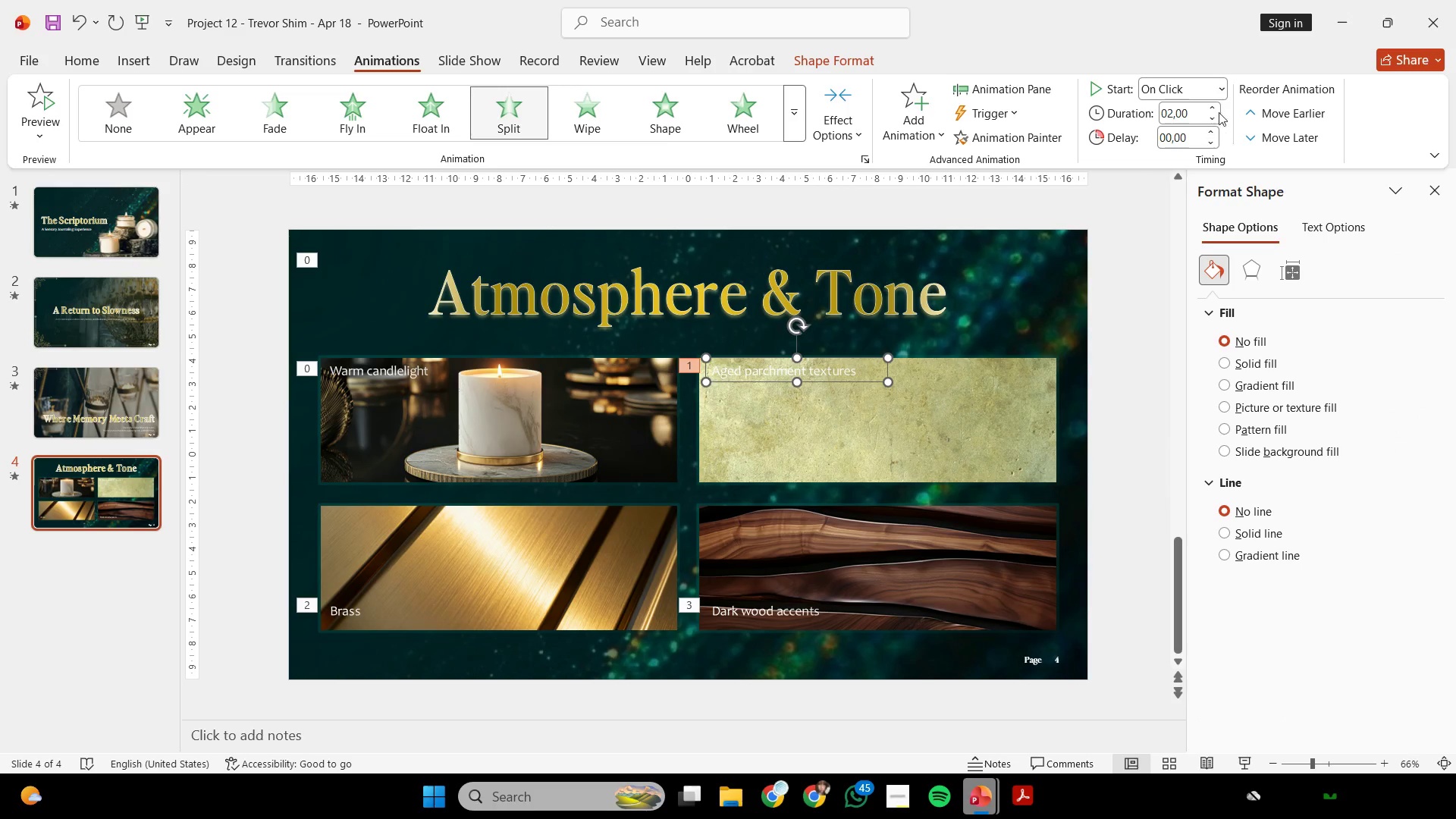 
left_click([1213, 89])
 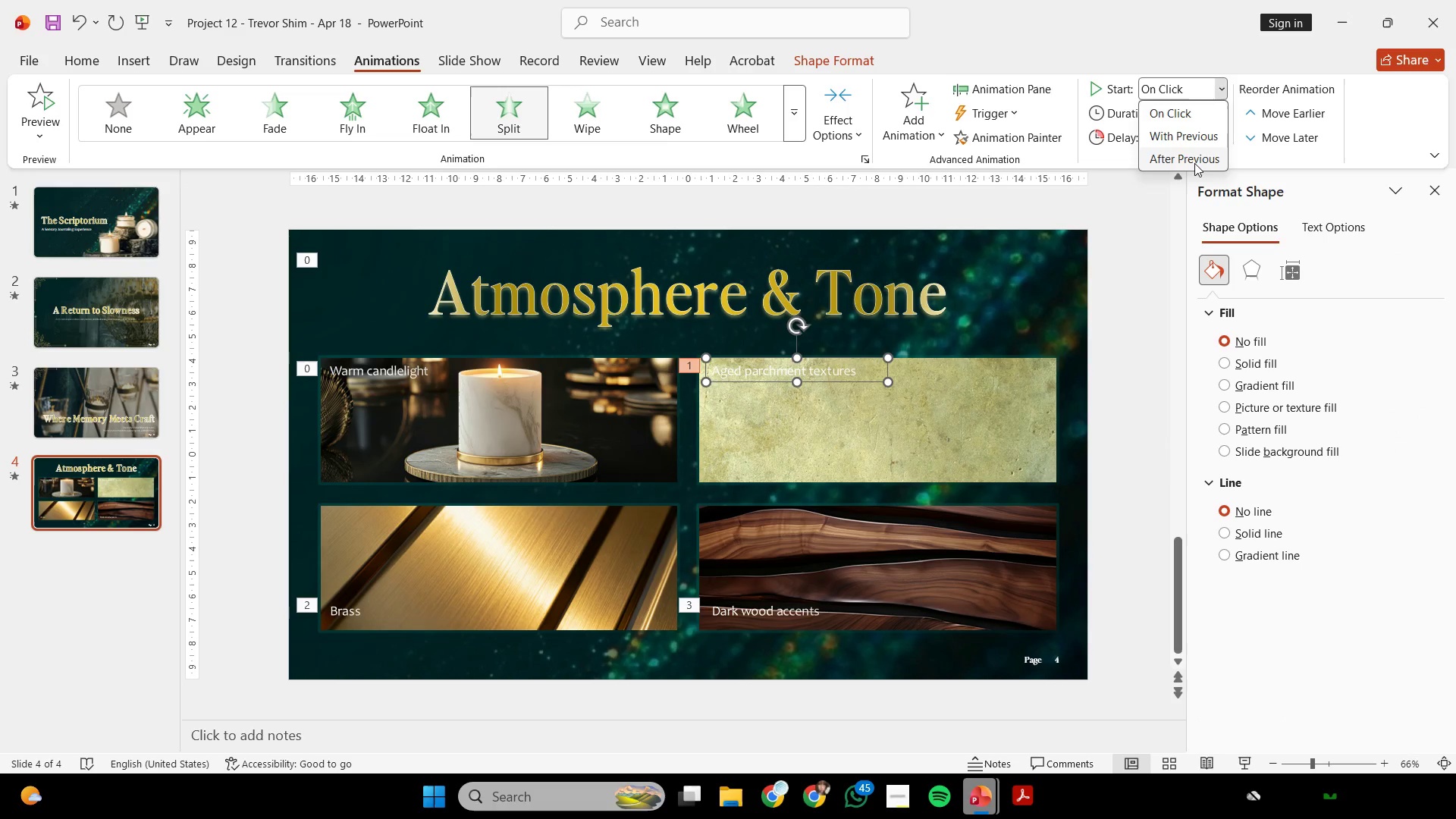 
left_click([1194, 163])
 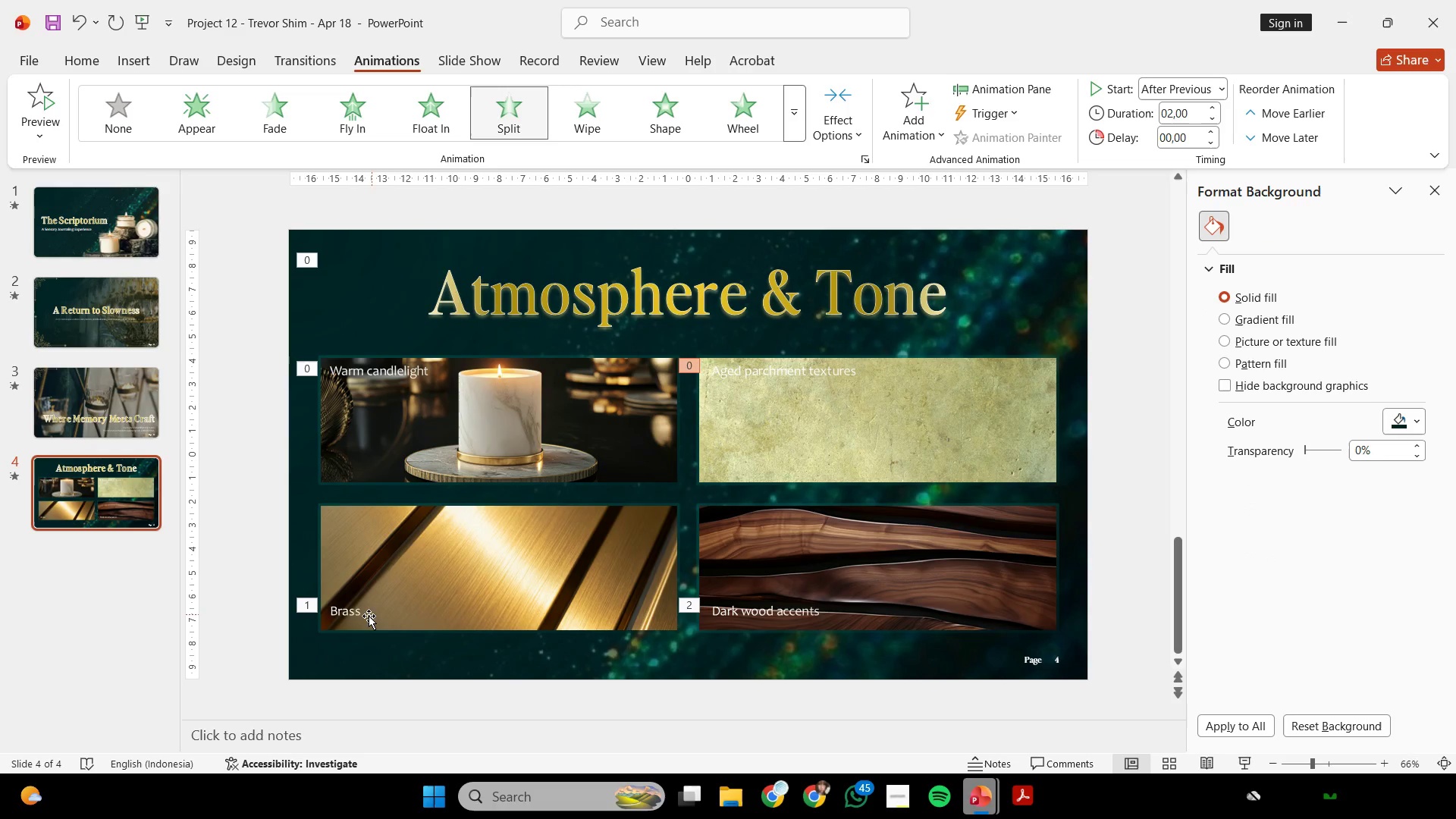 
left_click([361, 610])
 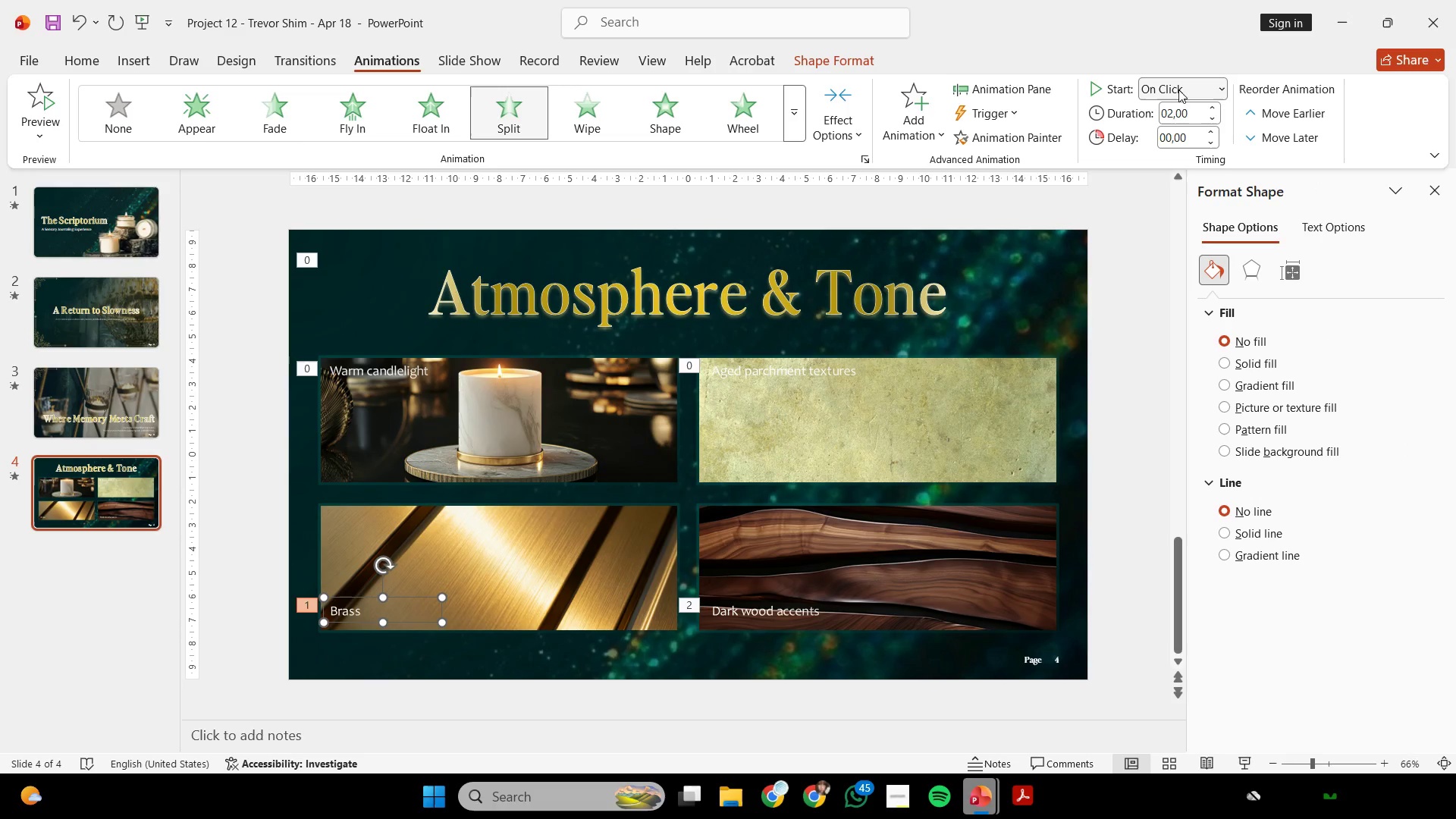 
left_click([1178, 89])
 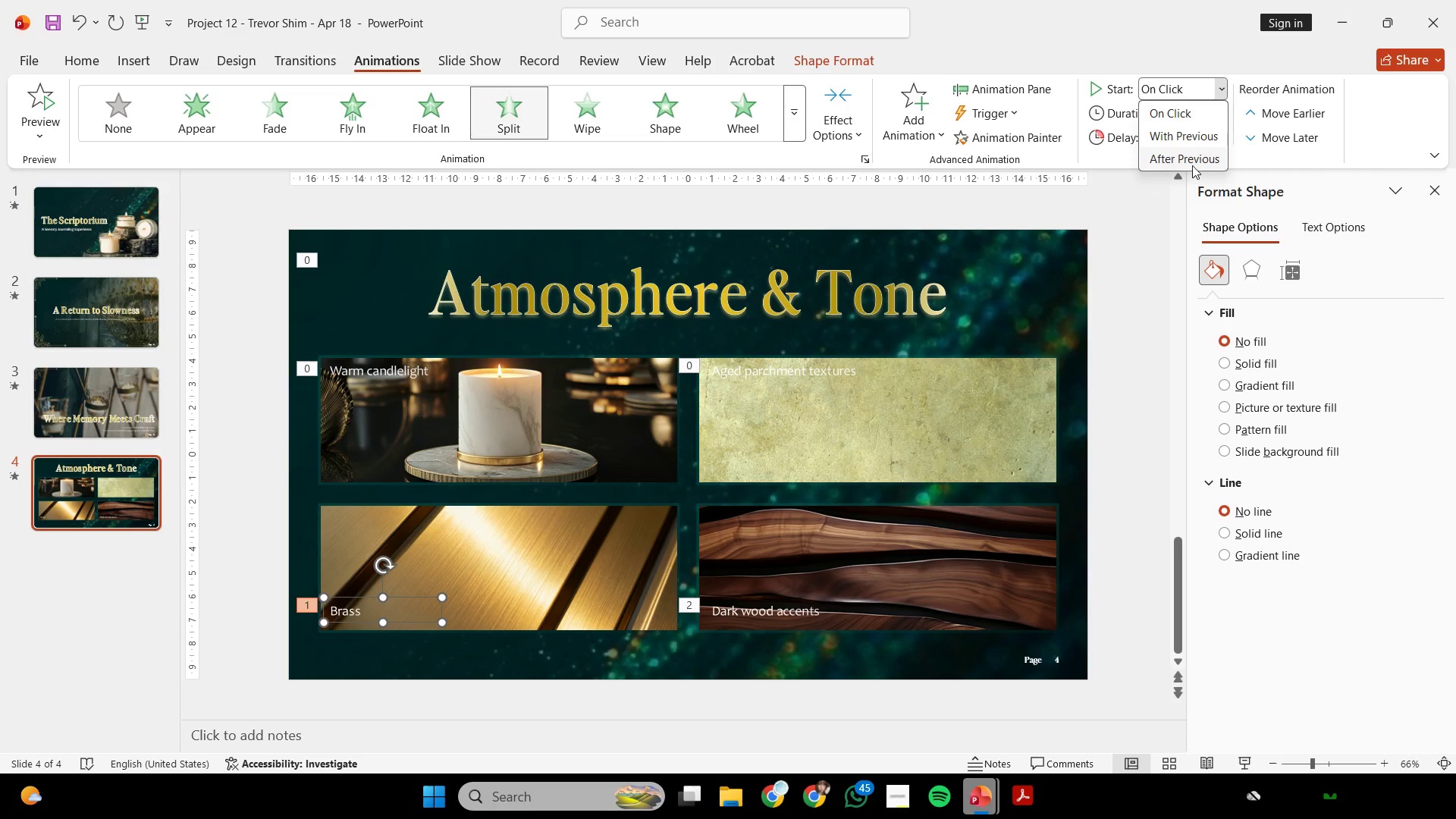 
left_click([1193, 162])
 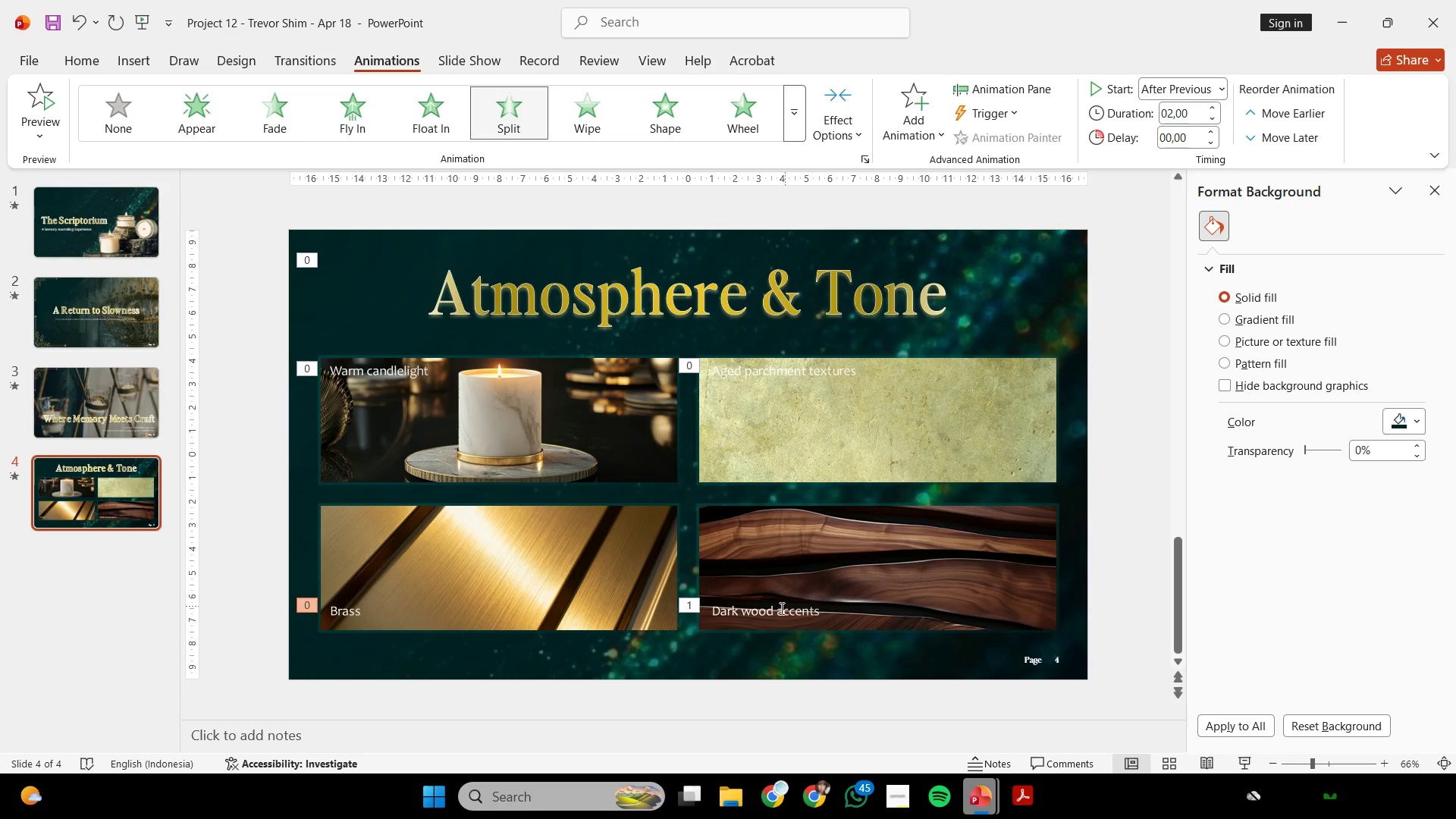 
left_click([779, 609])
 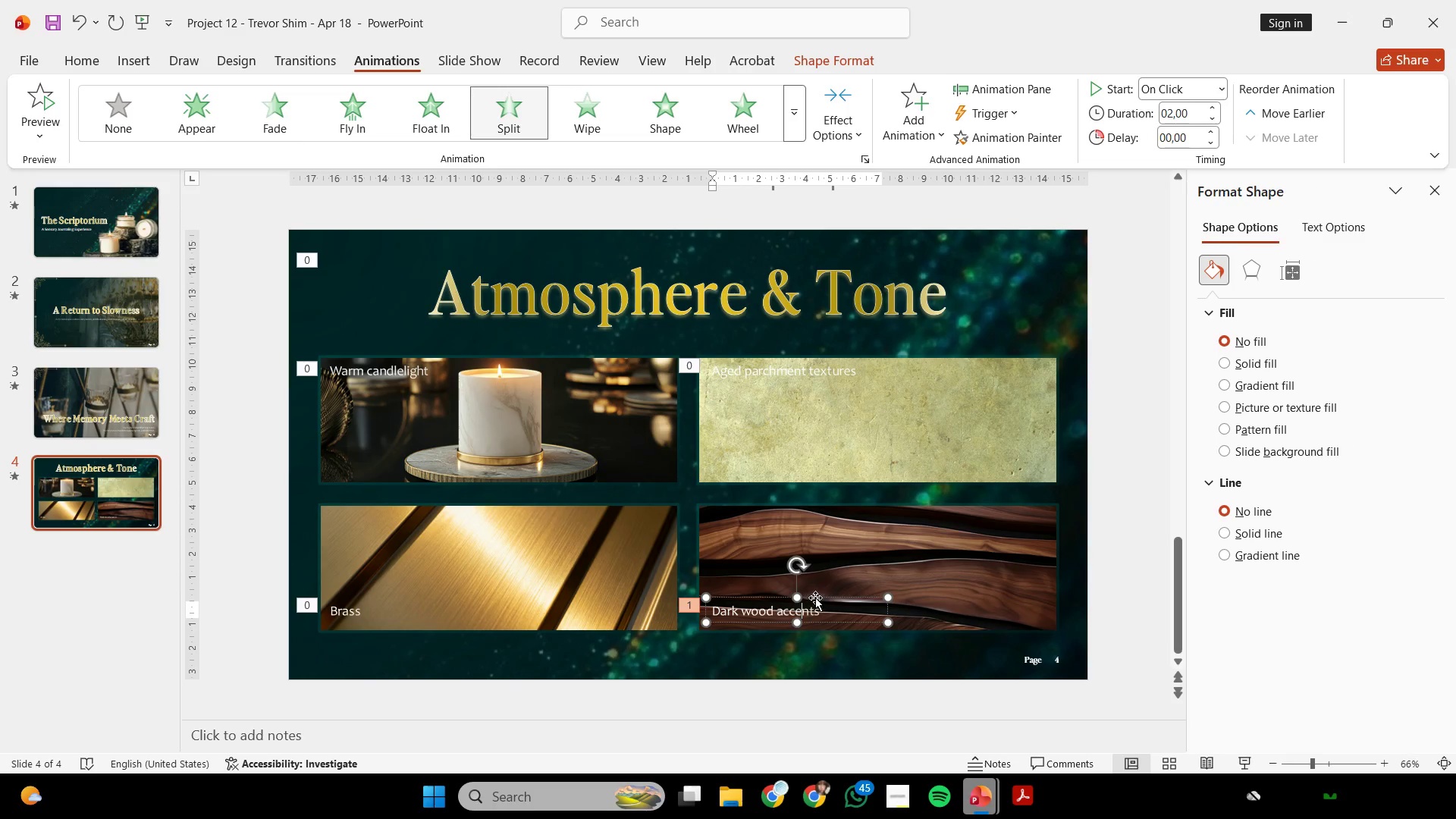 
double_click([815, 598])
 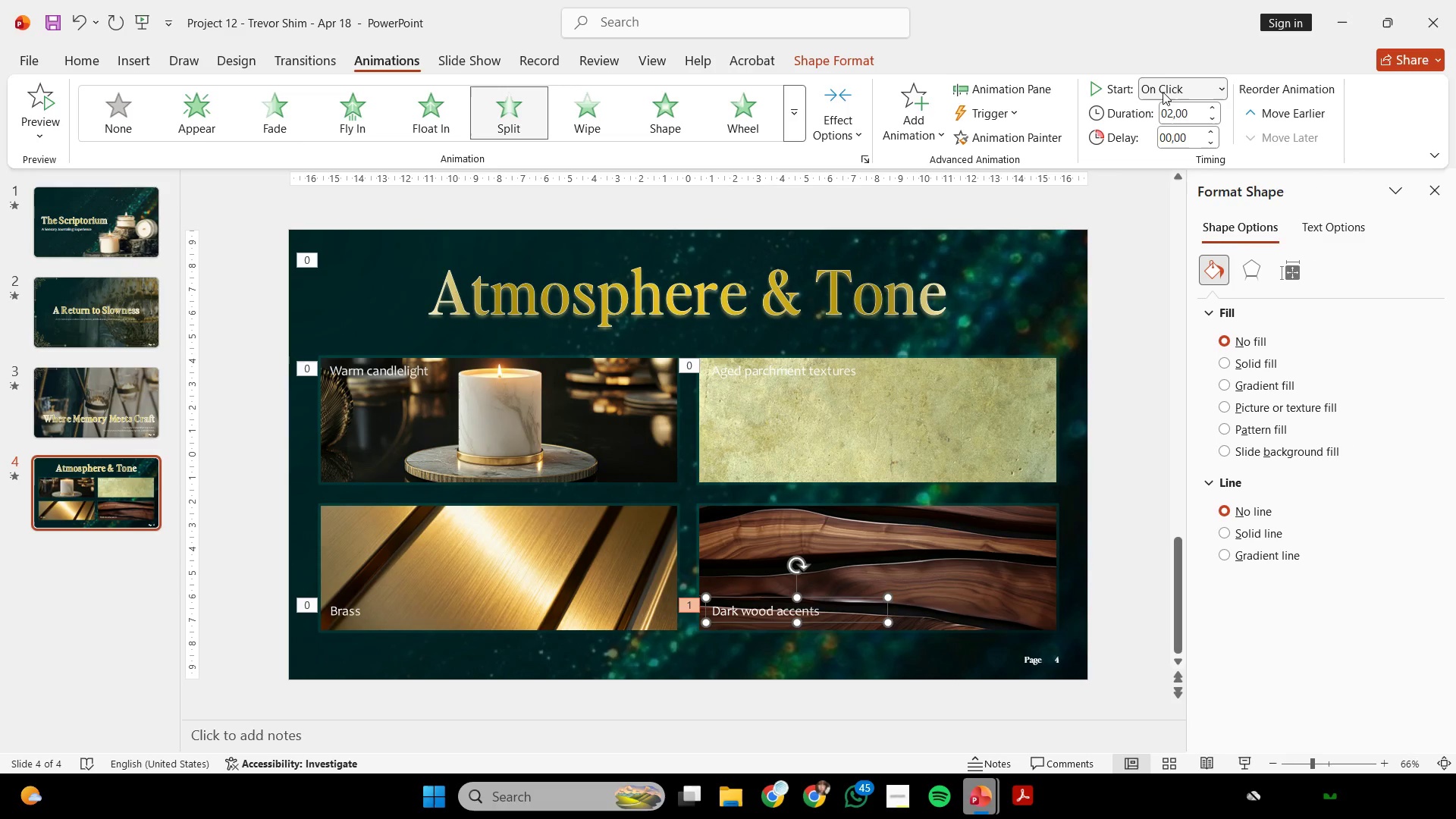 
left_click([1169, 82])
 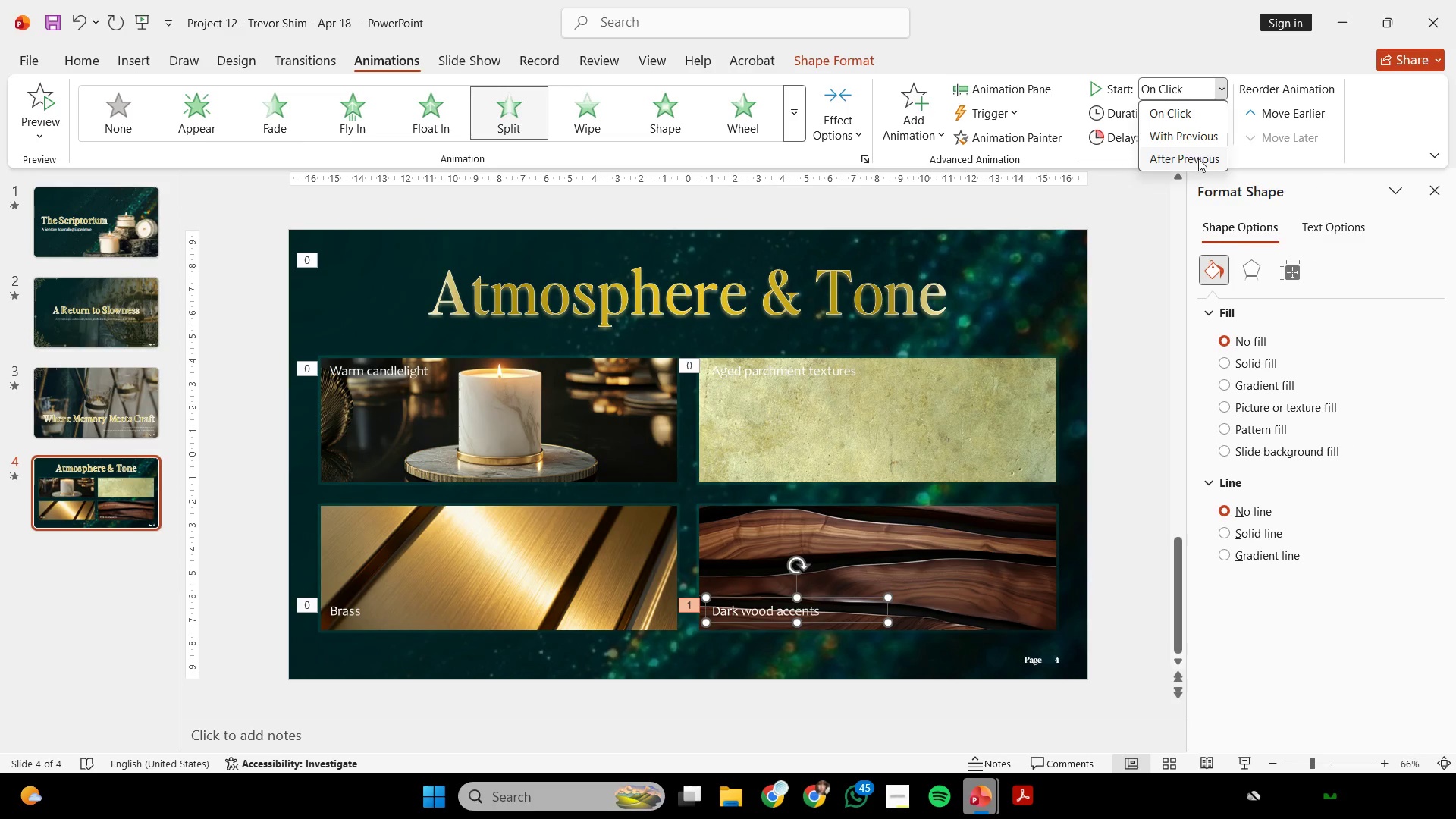 
left_click([1199, 158])
 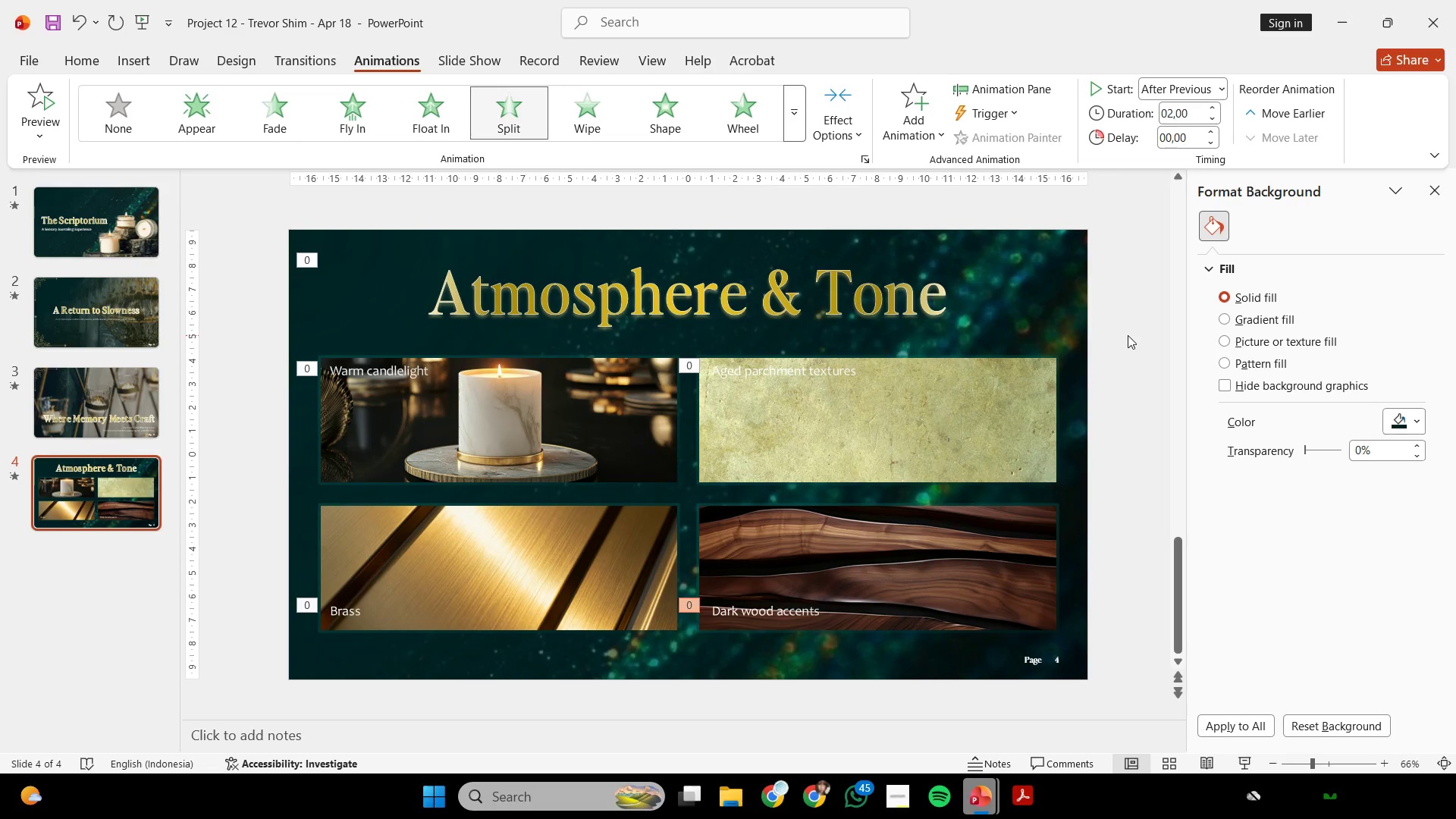 
left_click([1128, 335])
 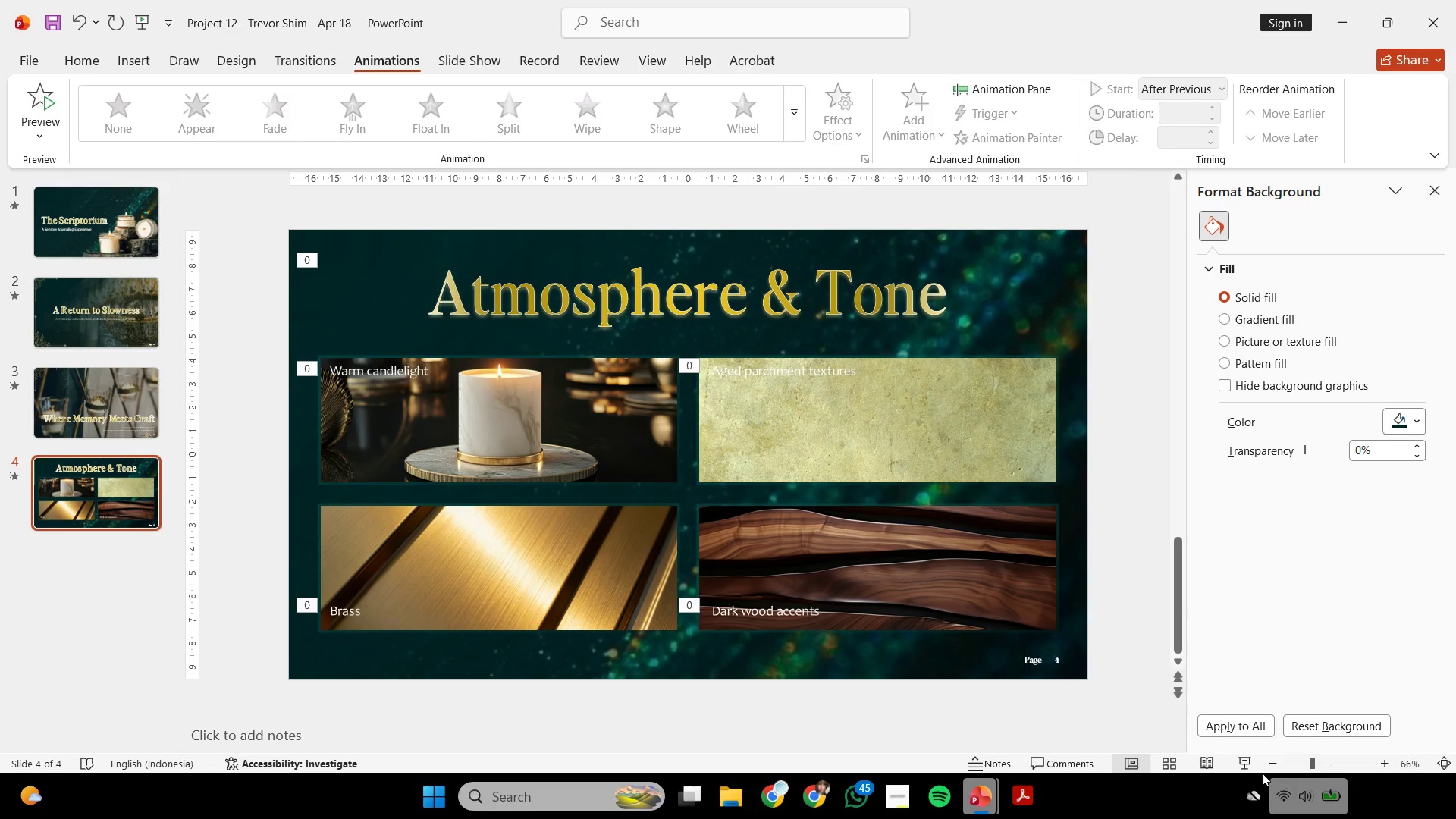 
left_click([1240, 758])
 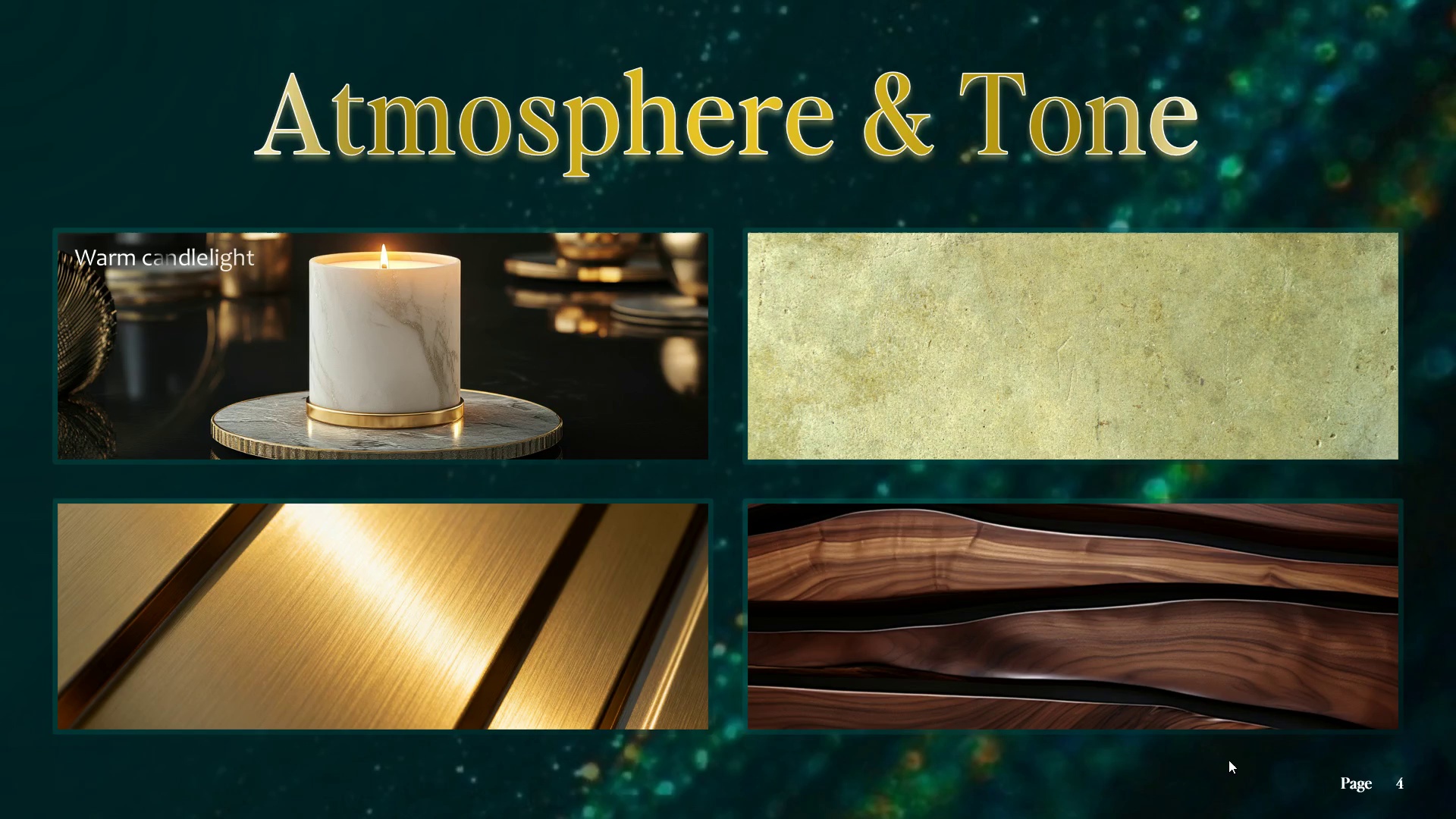 
wait(11.39)
 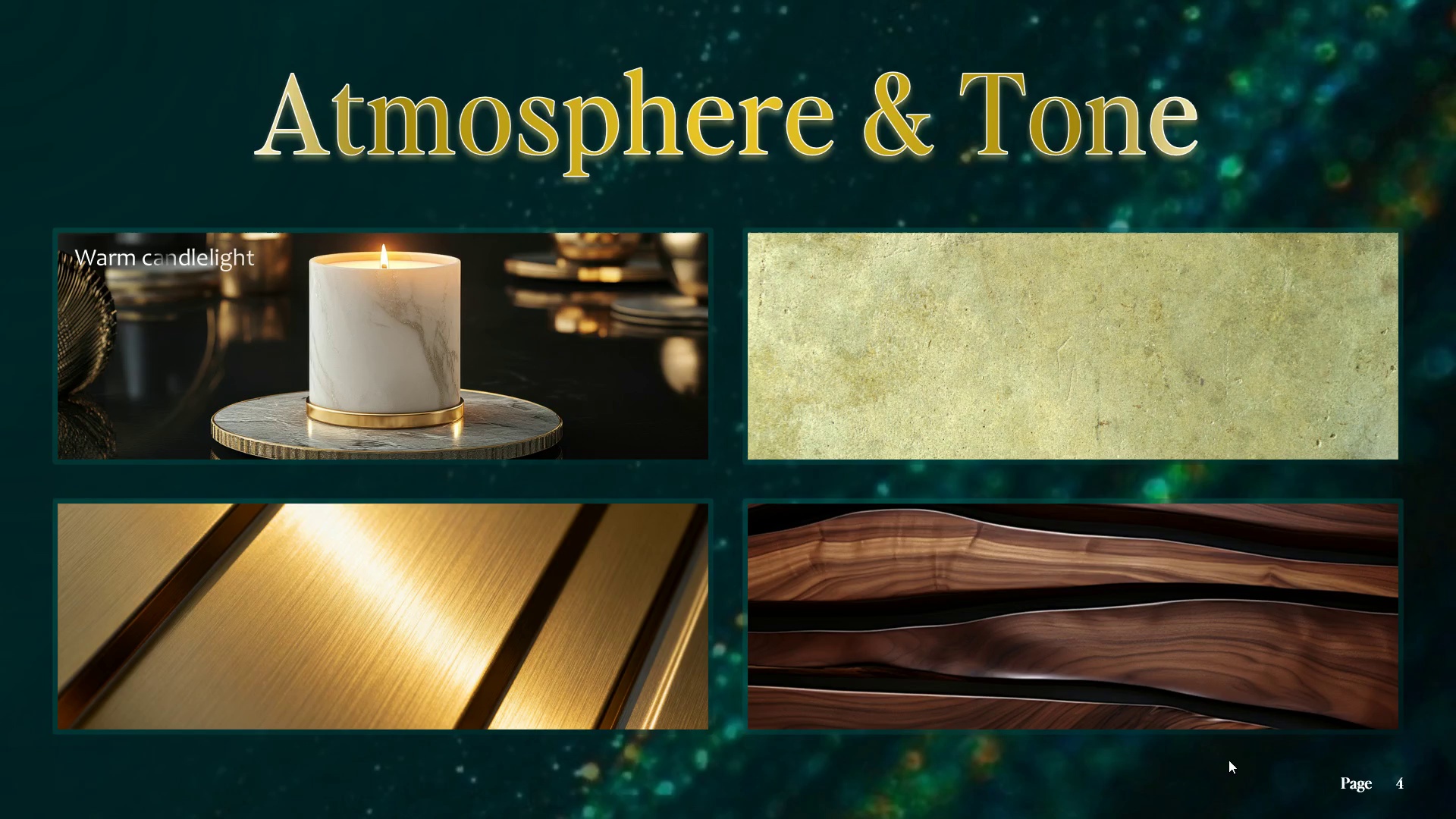 
key(Escape)
 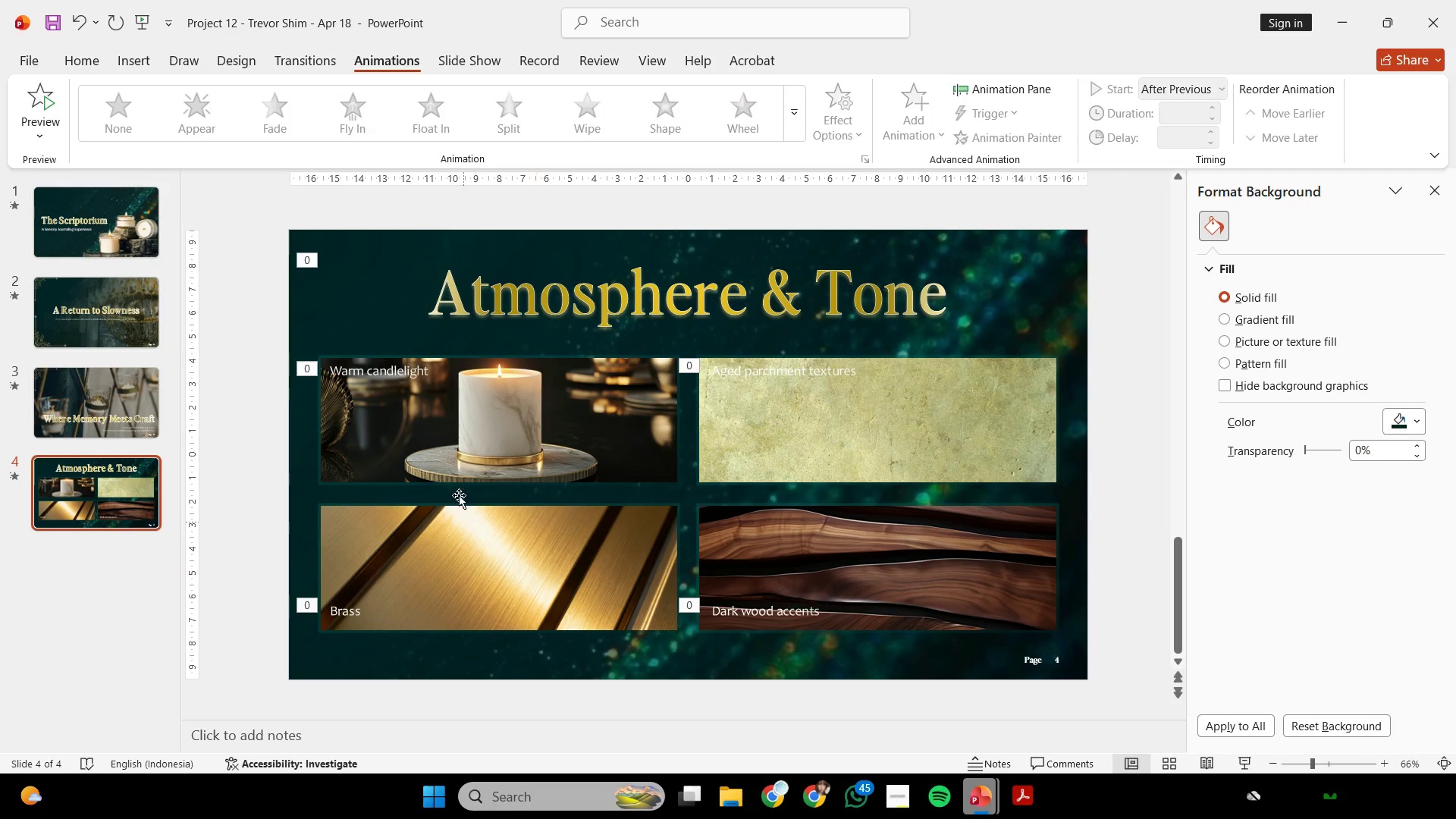 
left_click([458, 454])
 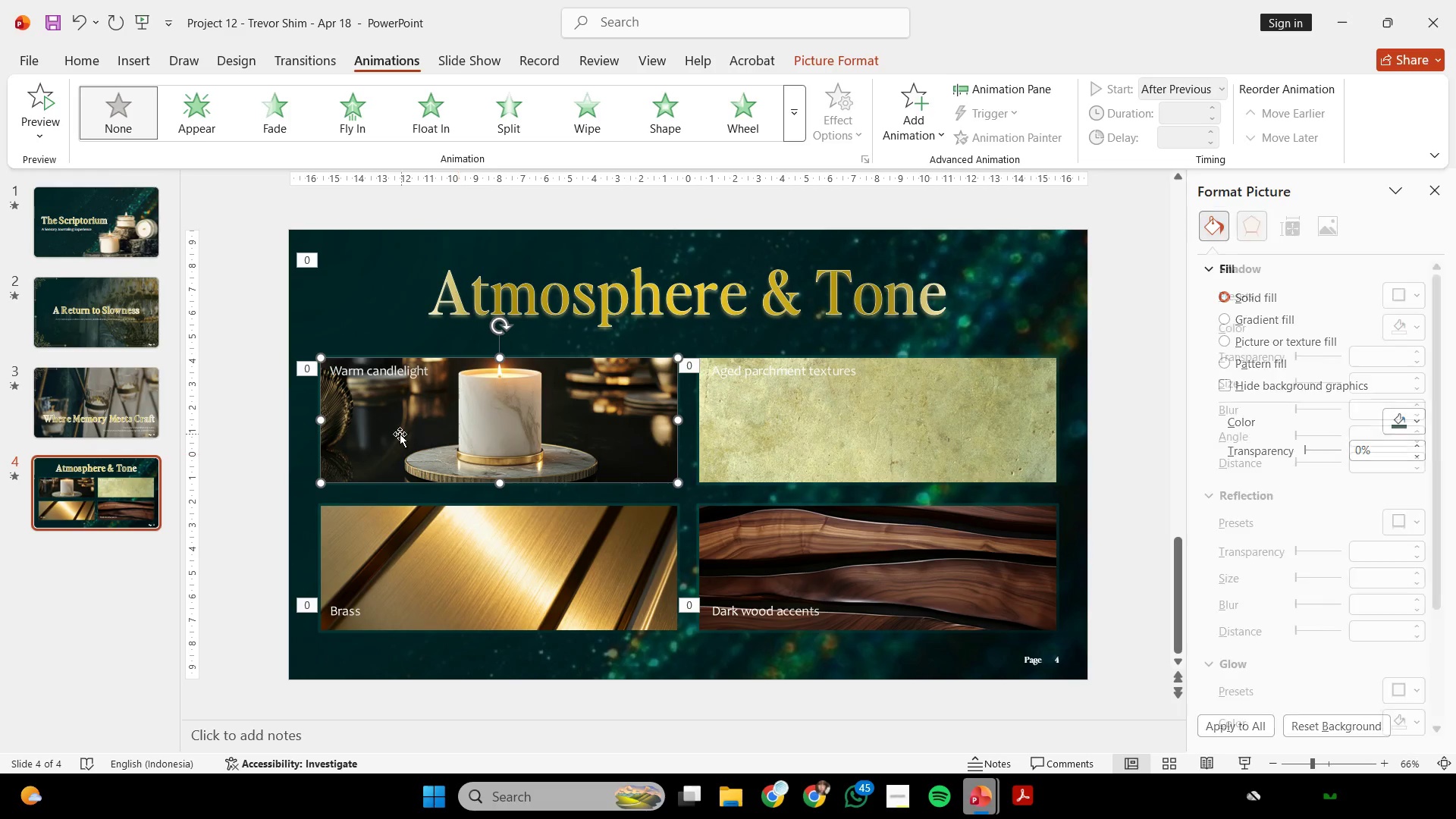 
hold_key(key=ShiftLeft, duration=1.09)
double_click([547, 600])
 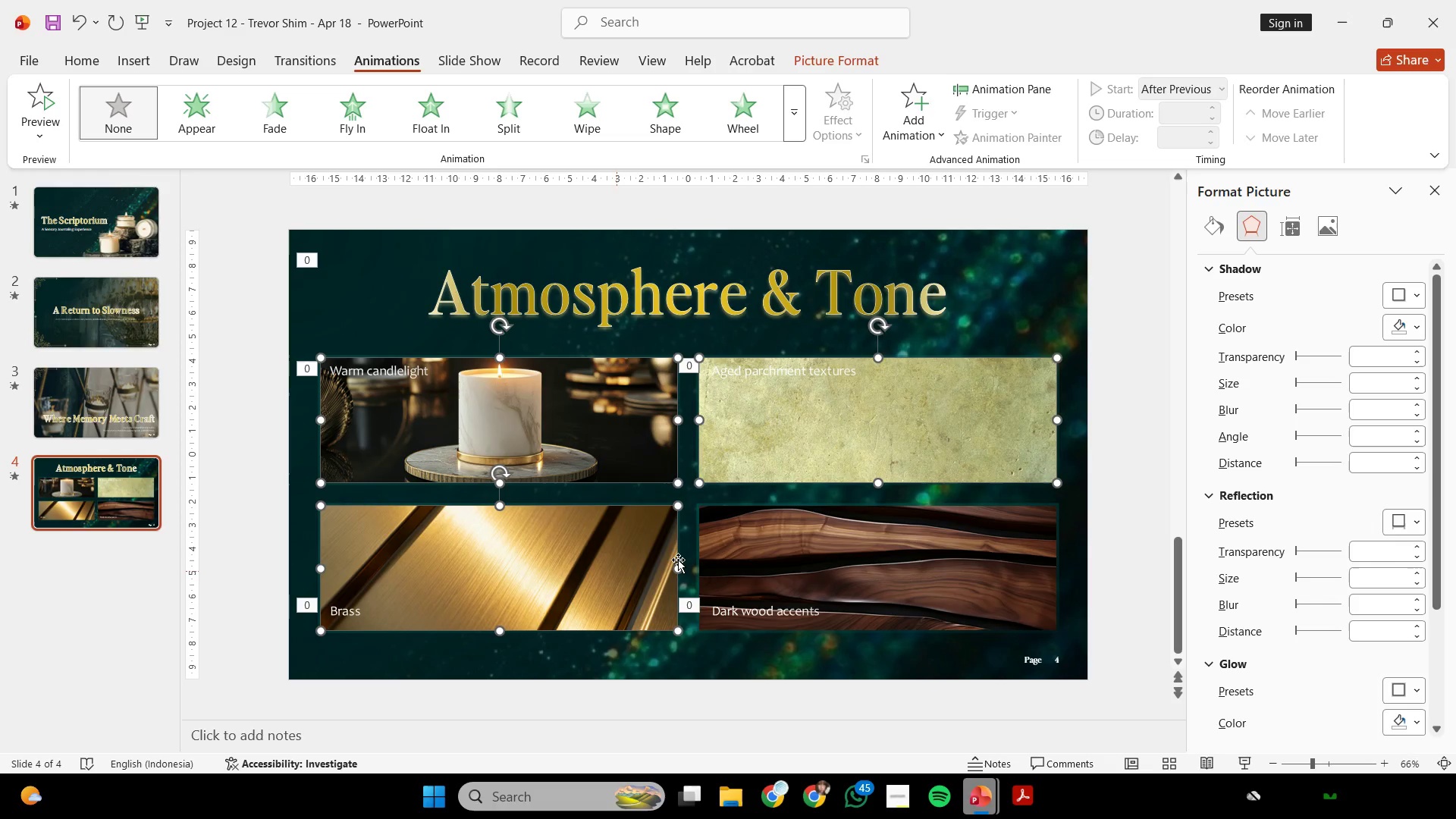 
triple_click([847, 531])
 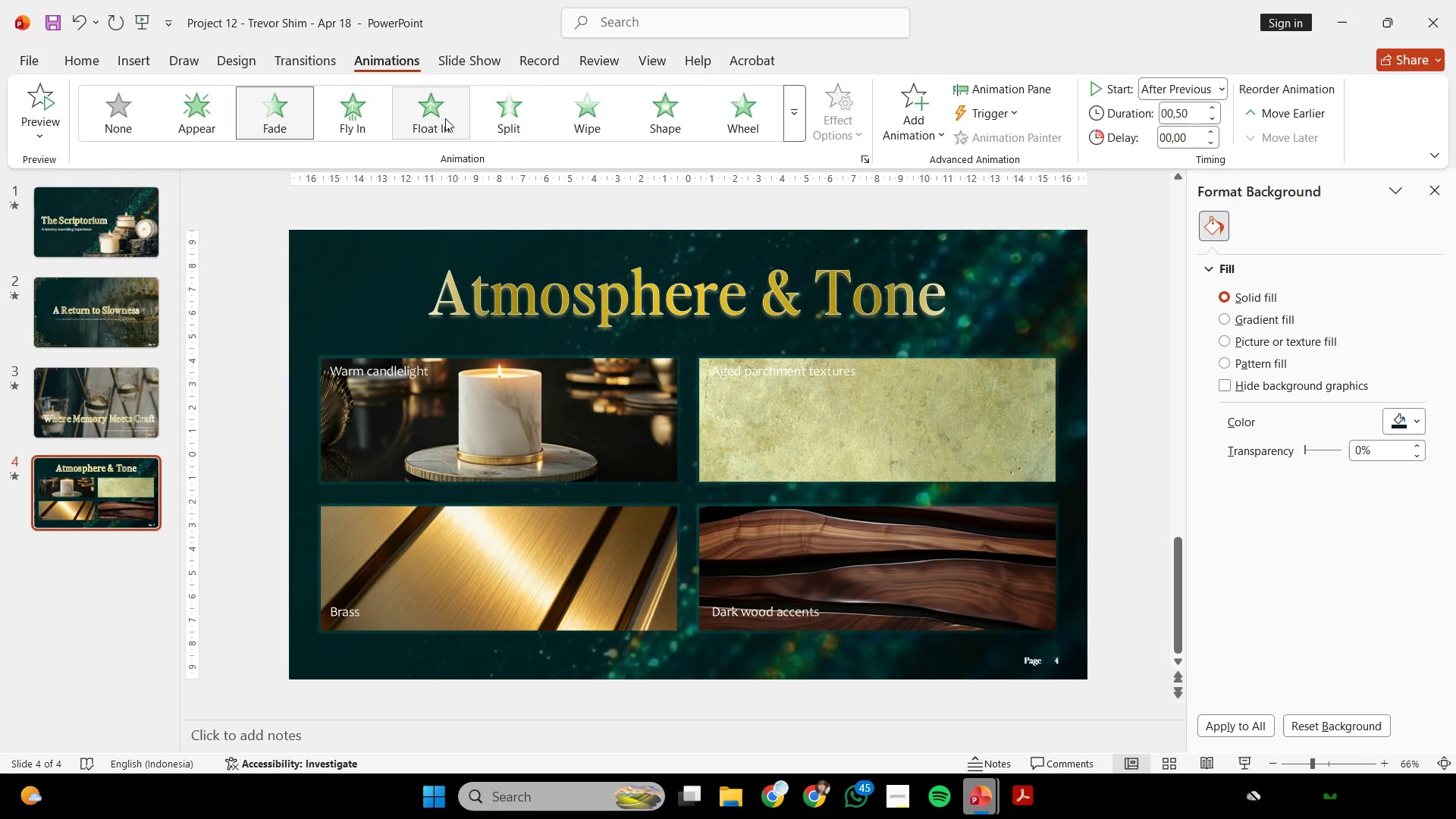 
left_click([600, 117])
 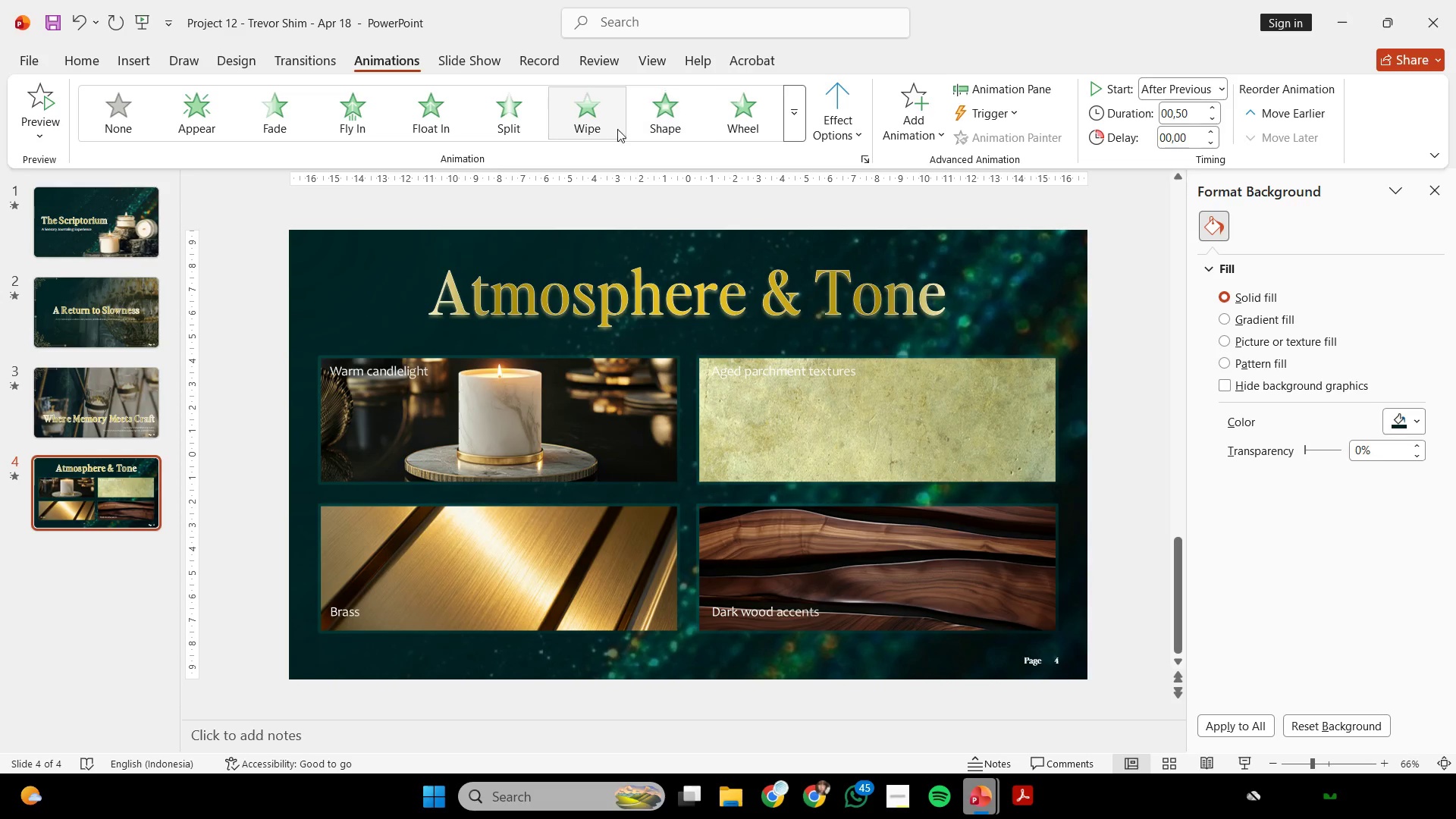 
left_click([523, 122])
 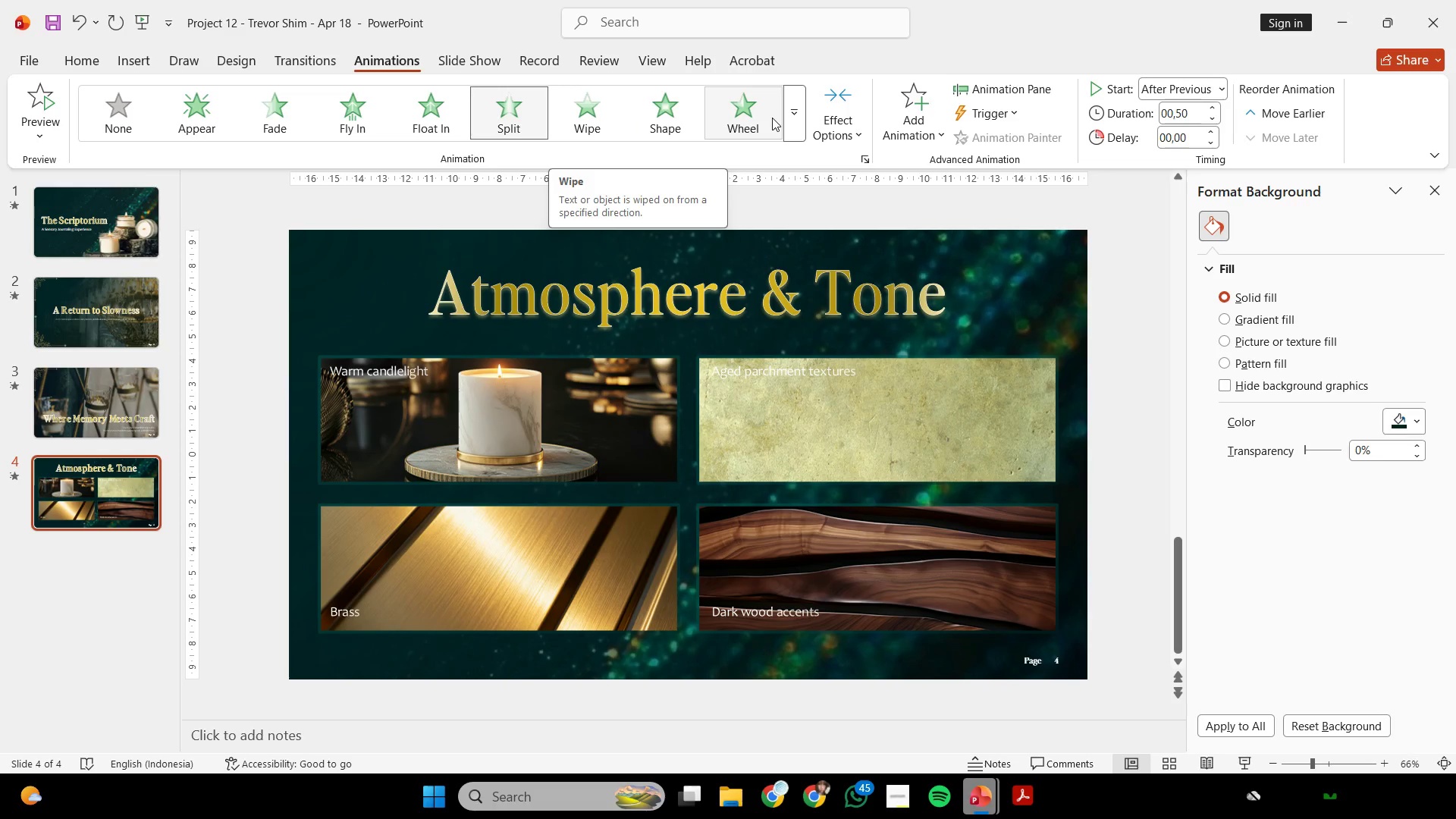 
left_click([694, 118])
 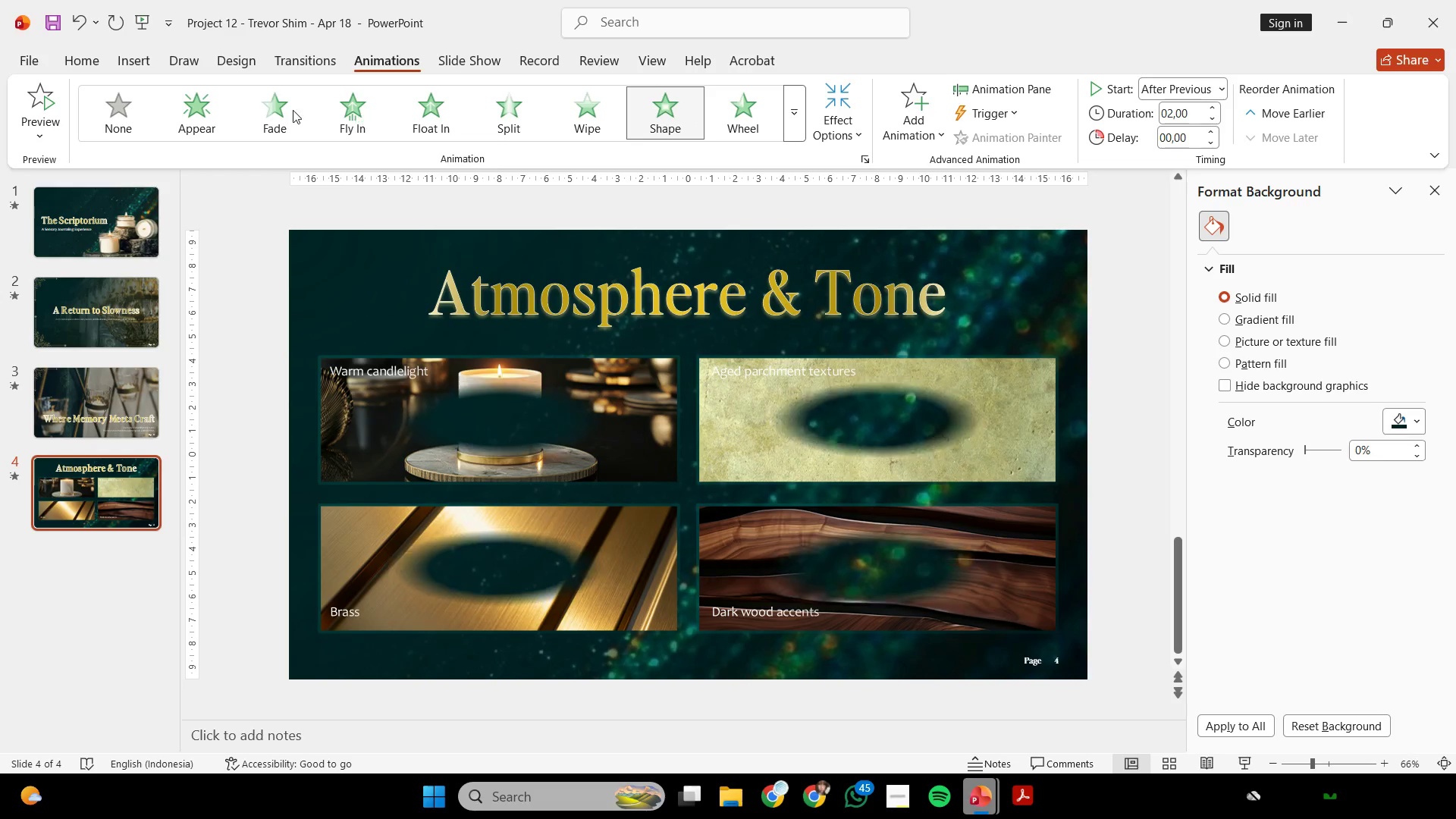 
left_click([303, 107])
 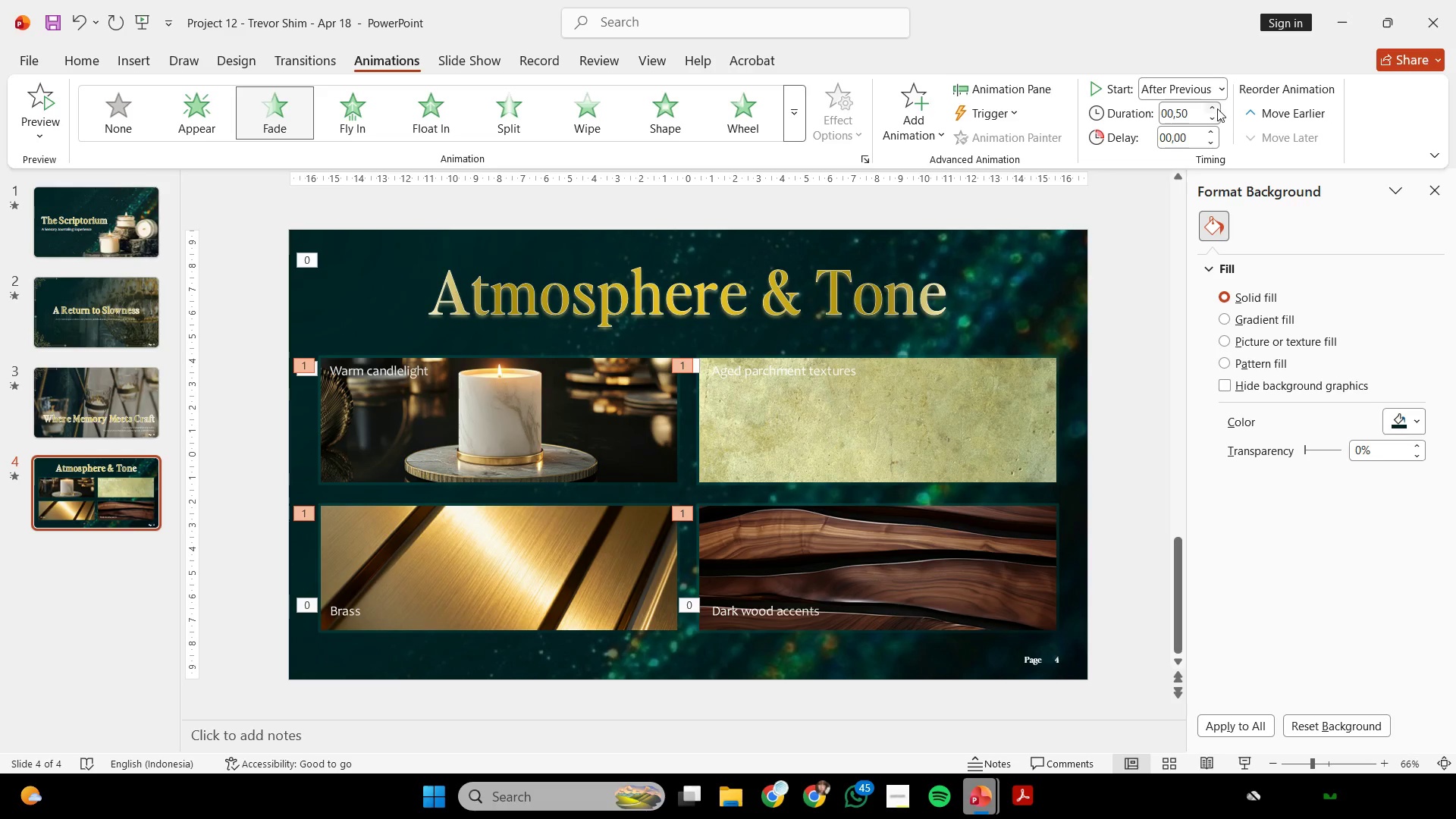 
double_click([1216, 105])
 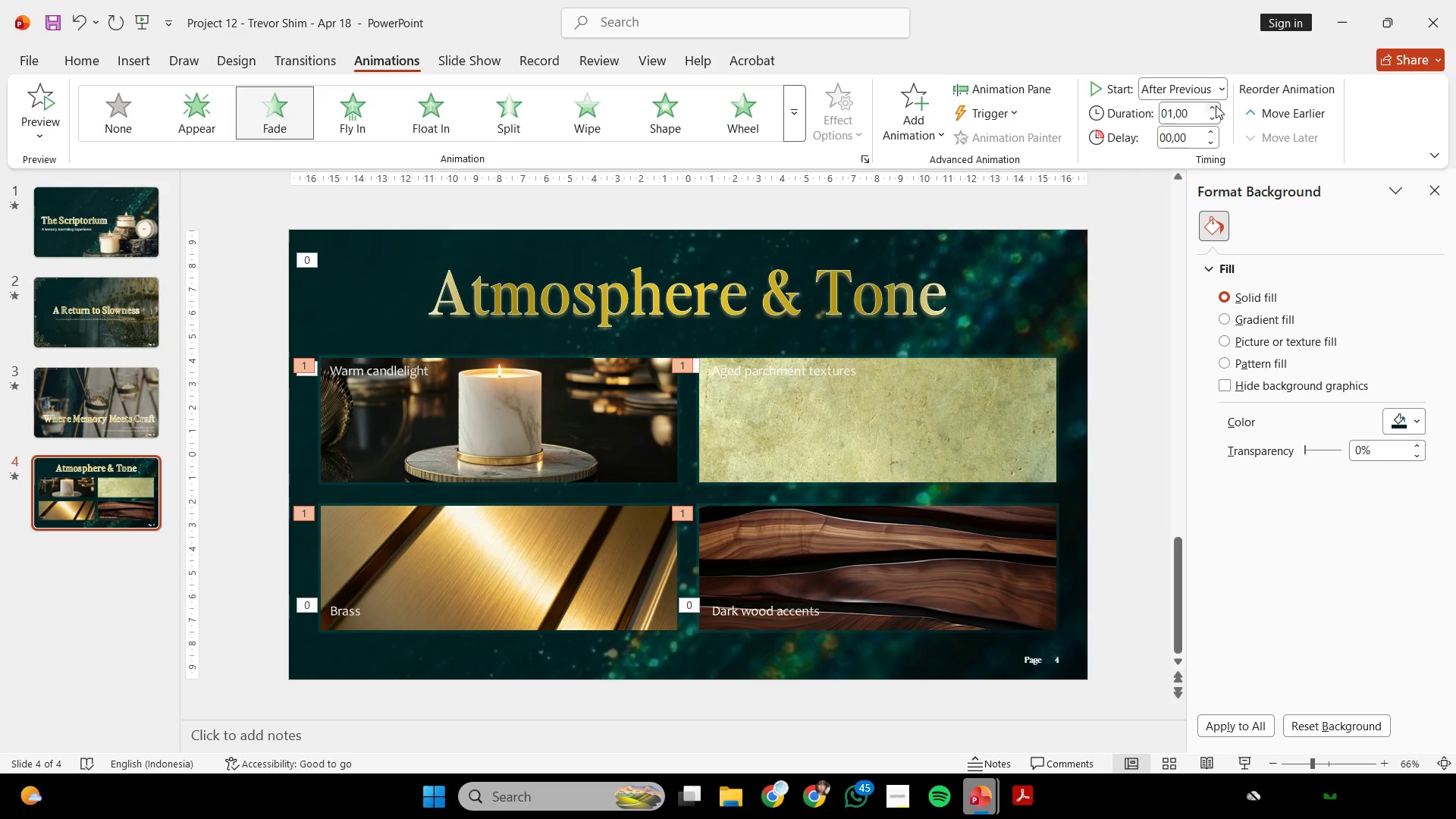 
triple_click([1216, 105])
 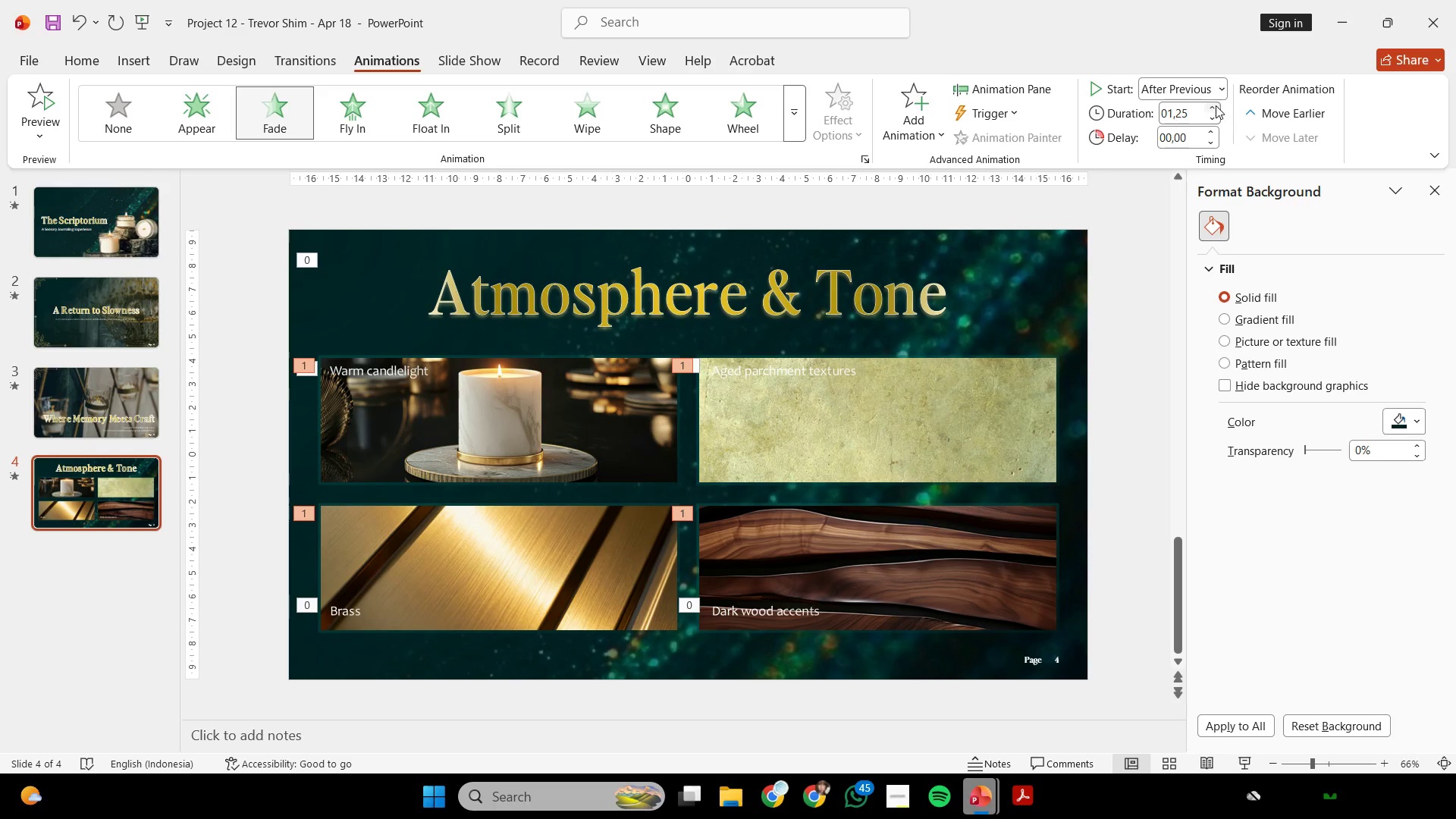 
triple_click([1216, 105])
 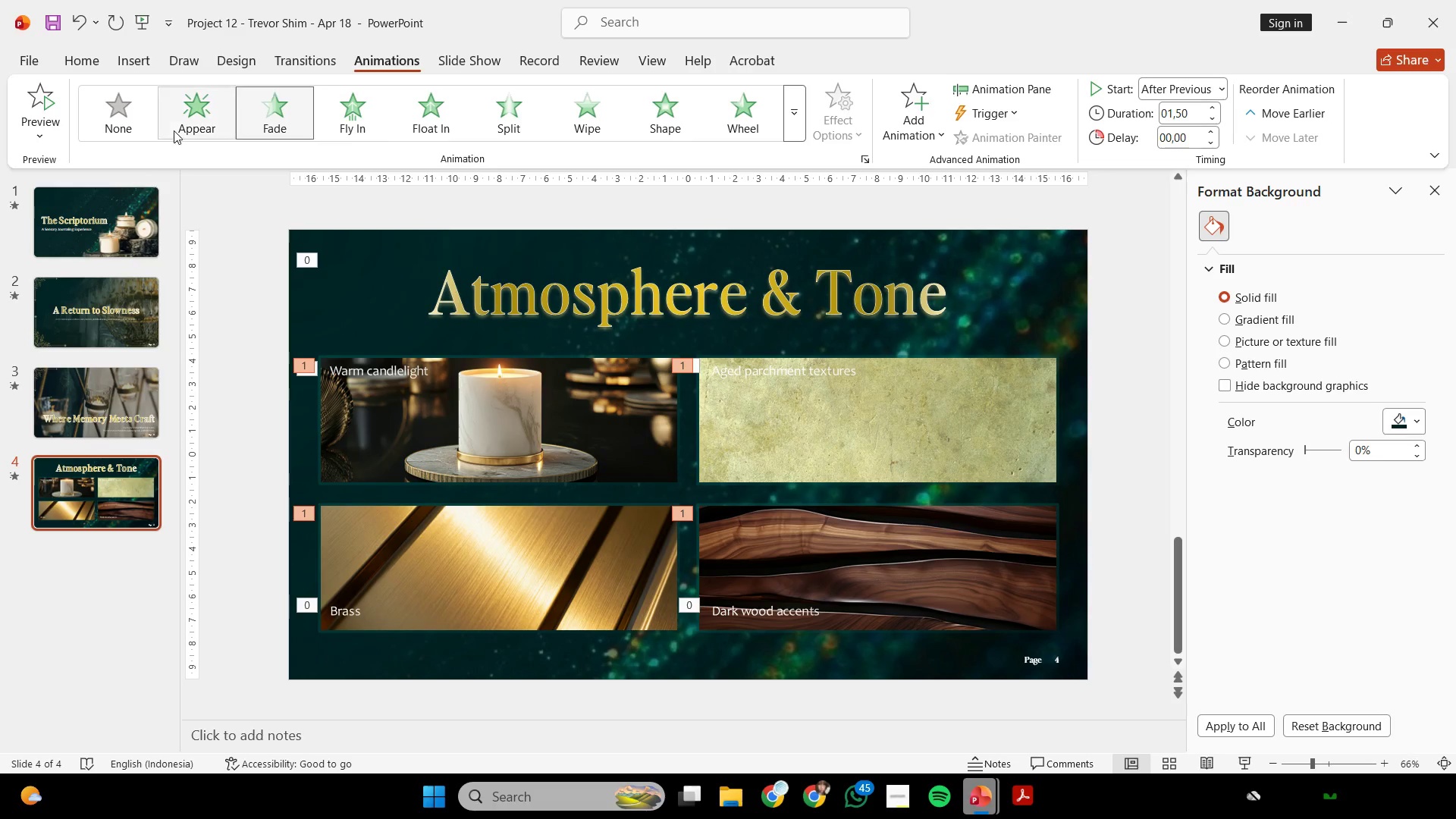 
mouse_move([222, 122])
 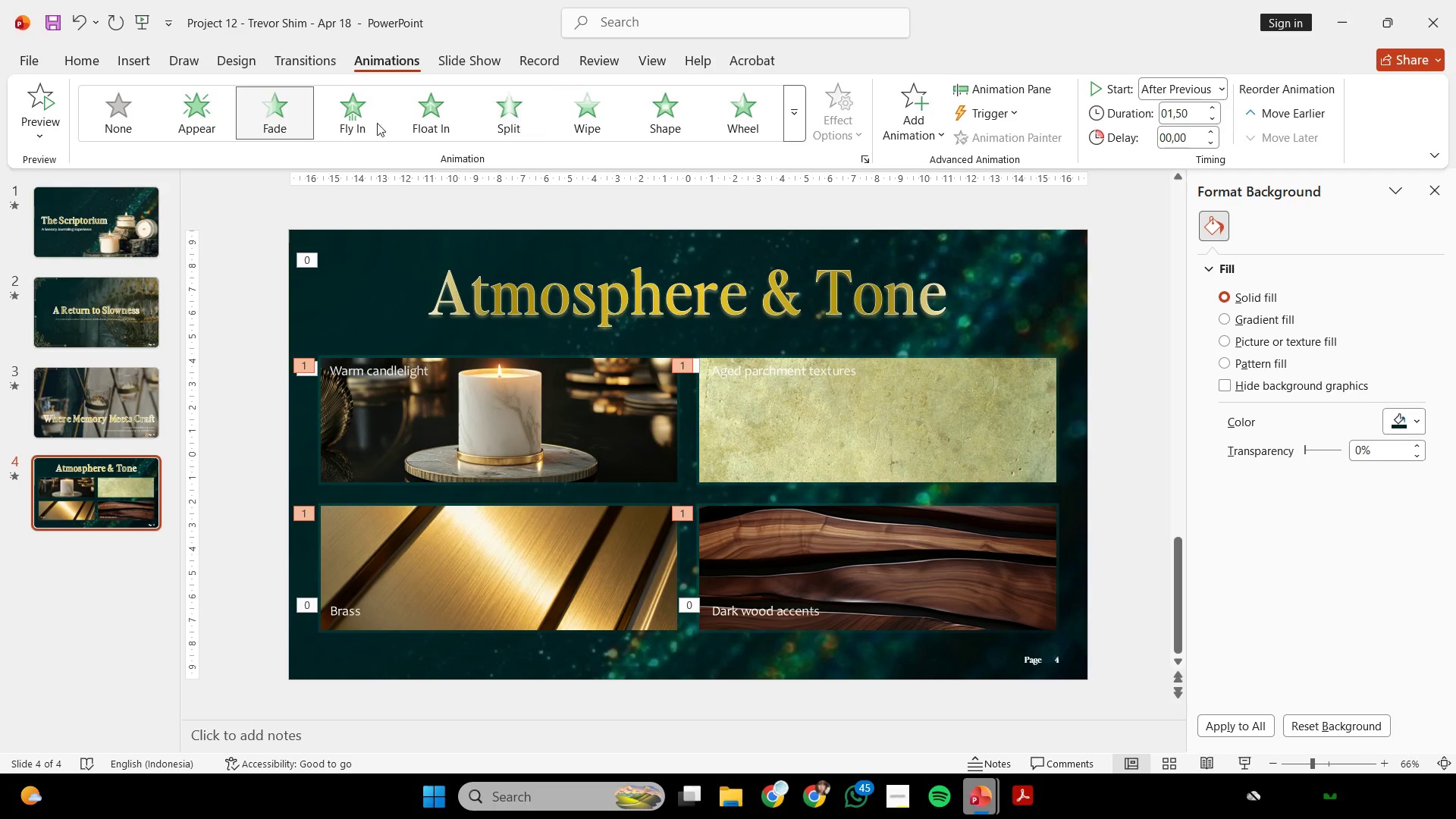 
wait(7.31)
 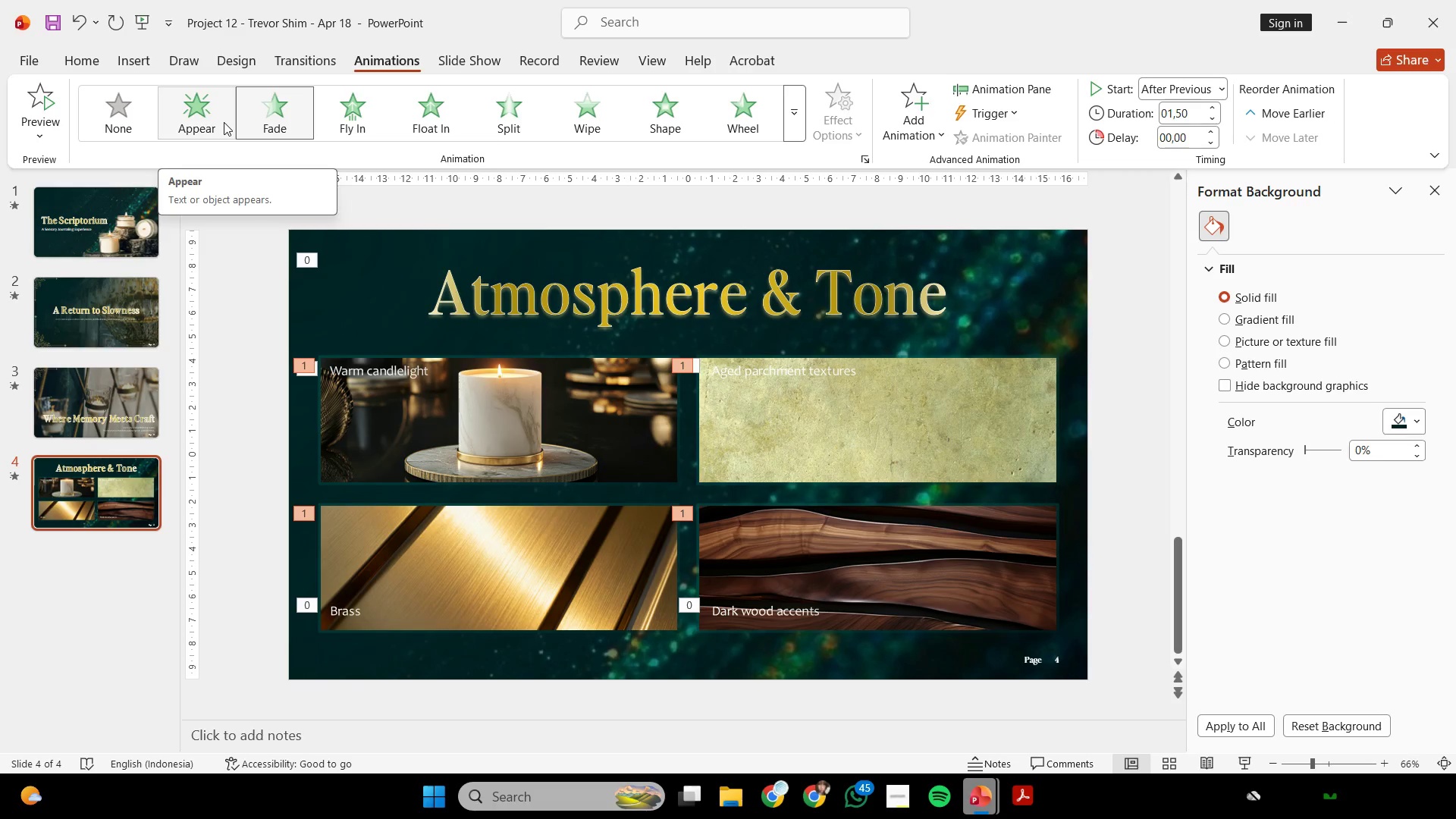 
double_click([1211, 107])
 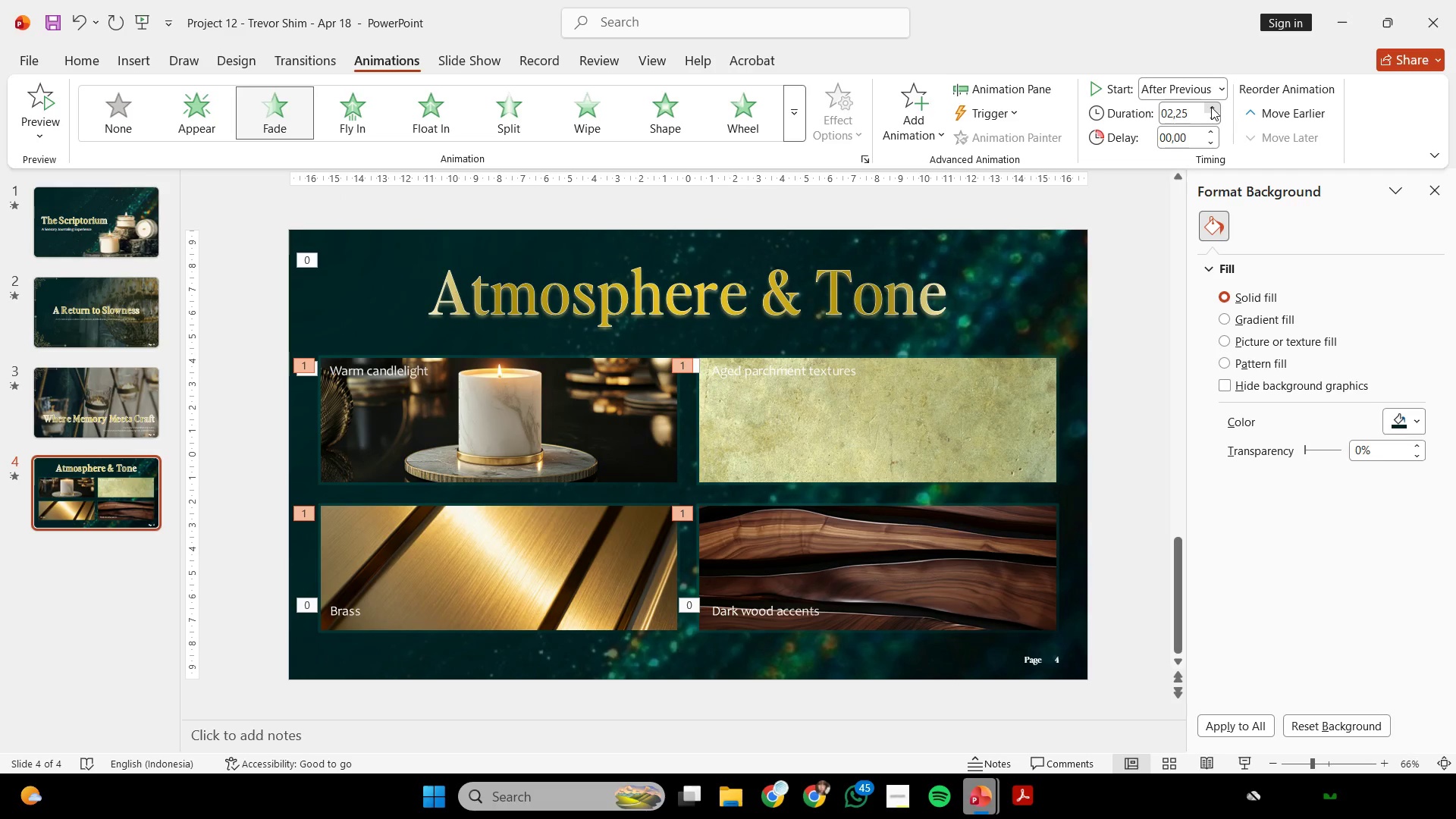 
triple_click([1211, 107])
 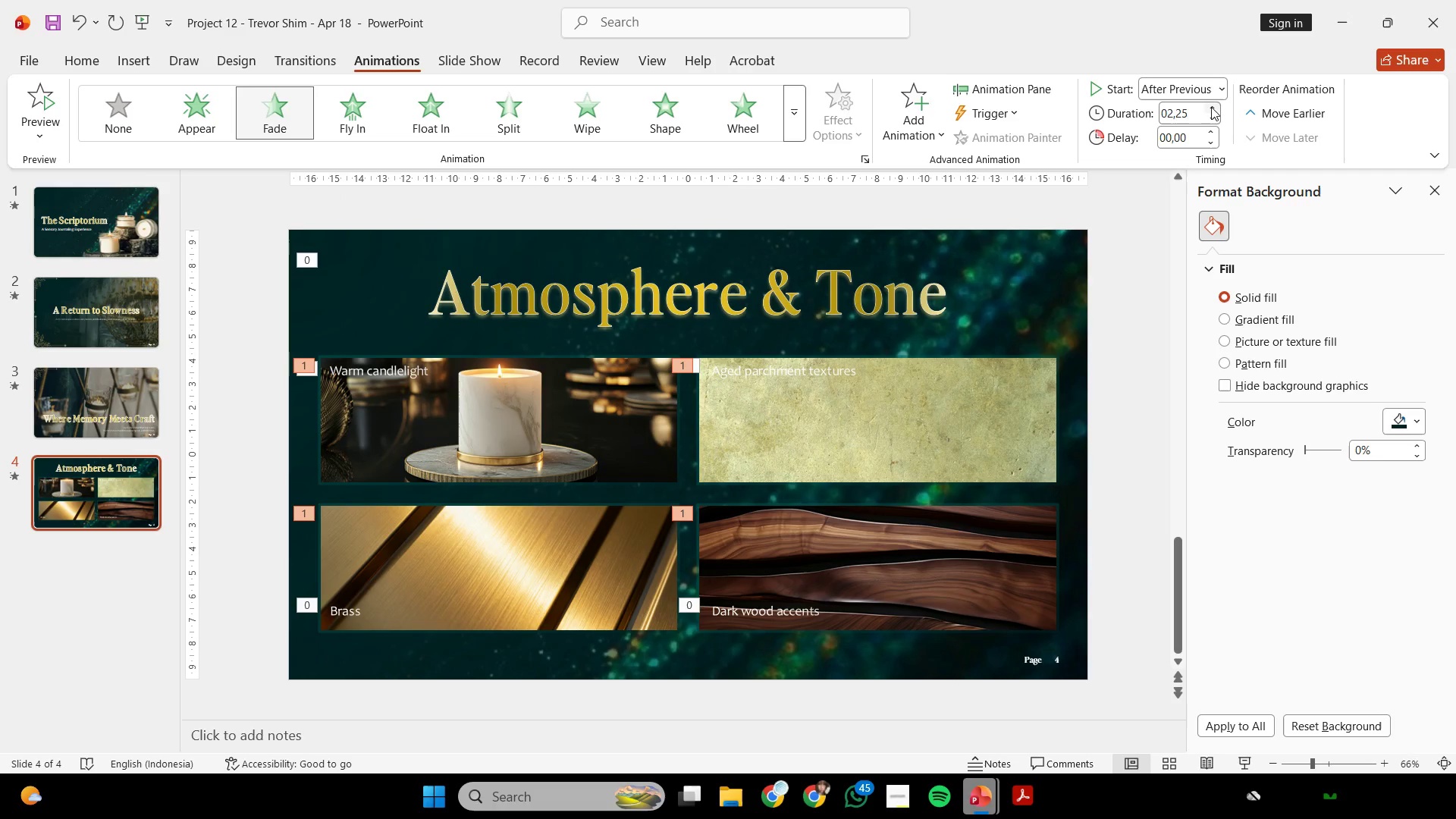 
triple_click([1211, 107])
 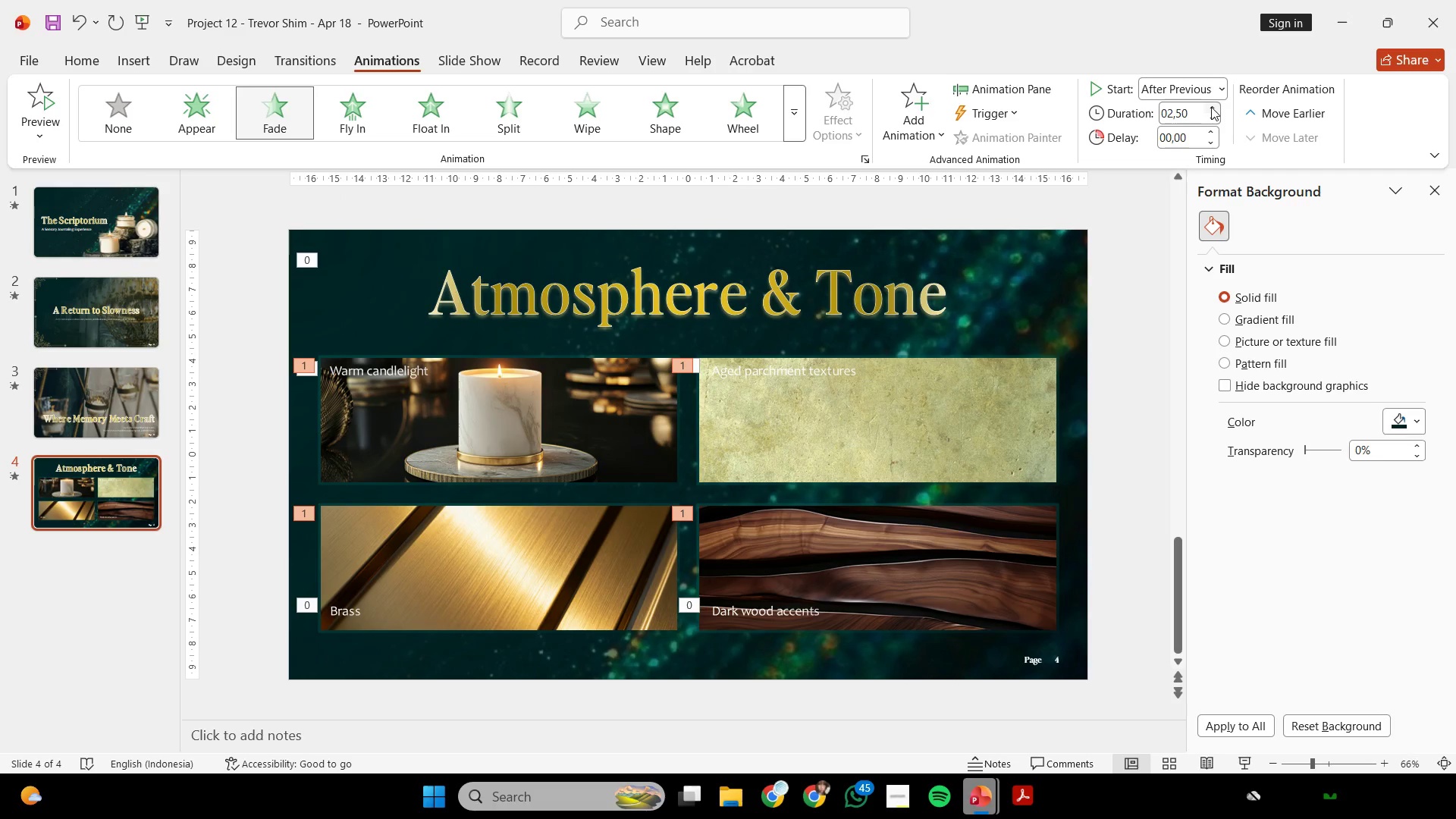 
triple_click([1211, 107])
 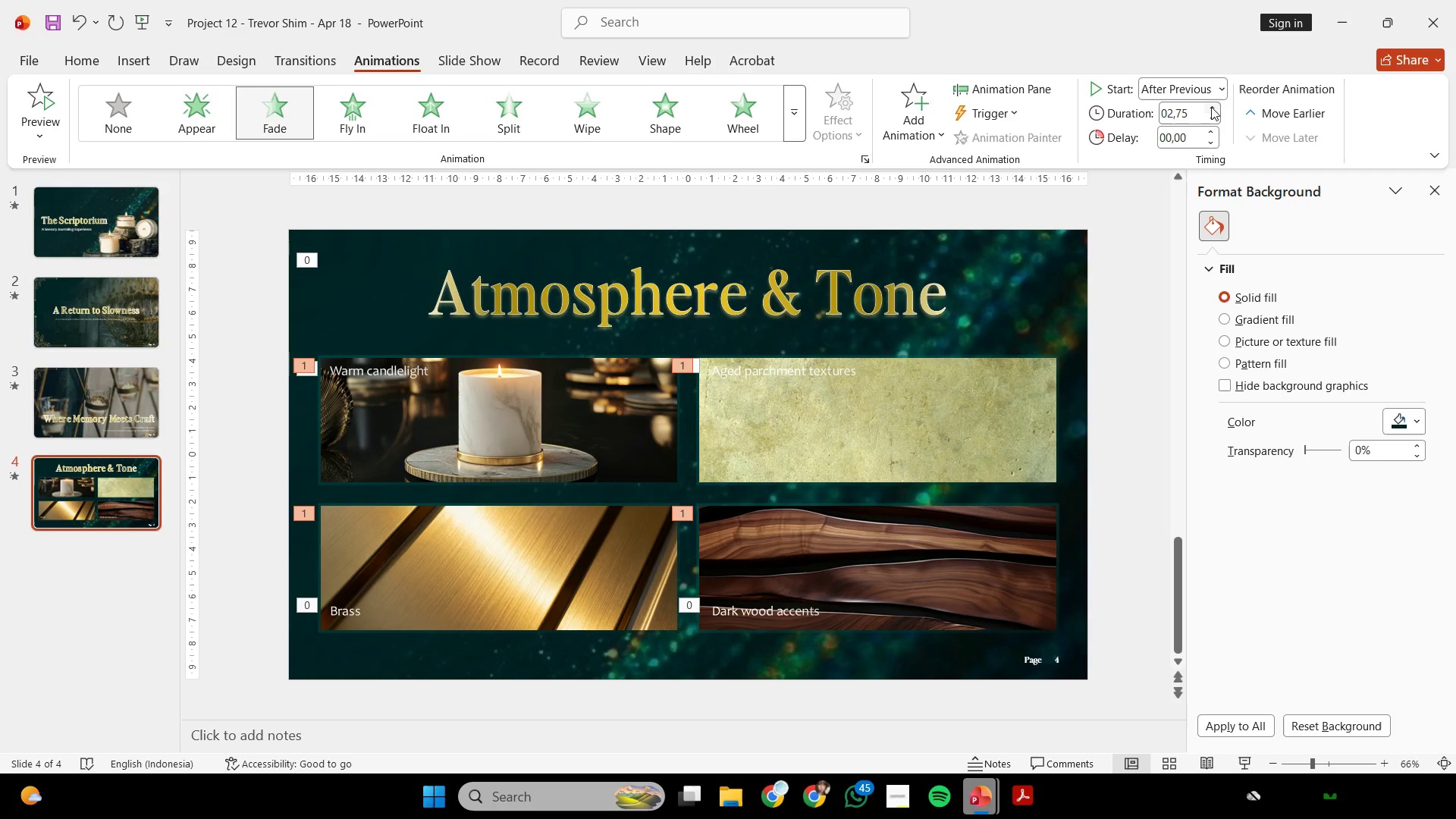 
triple_click([1211, 107])
 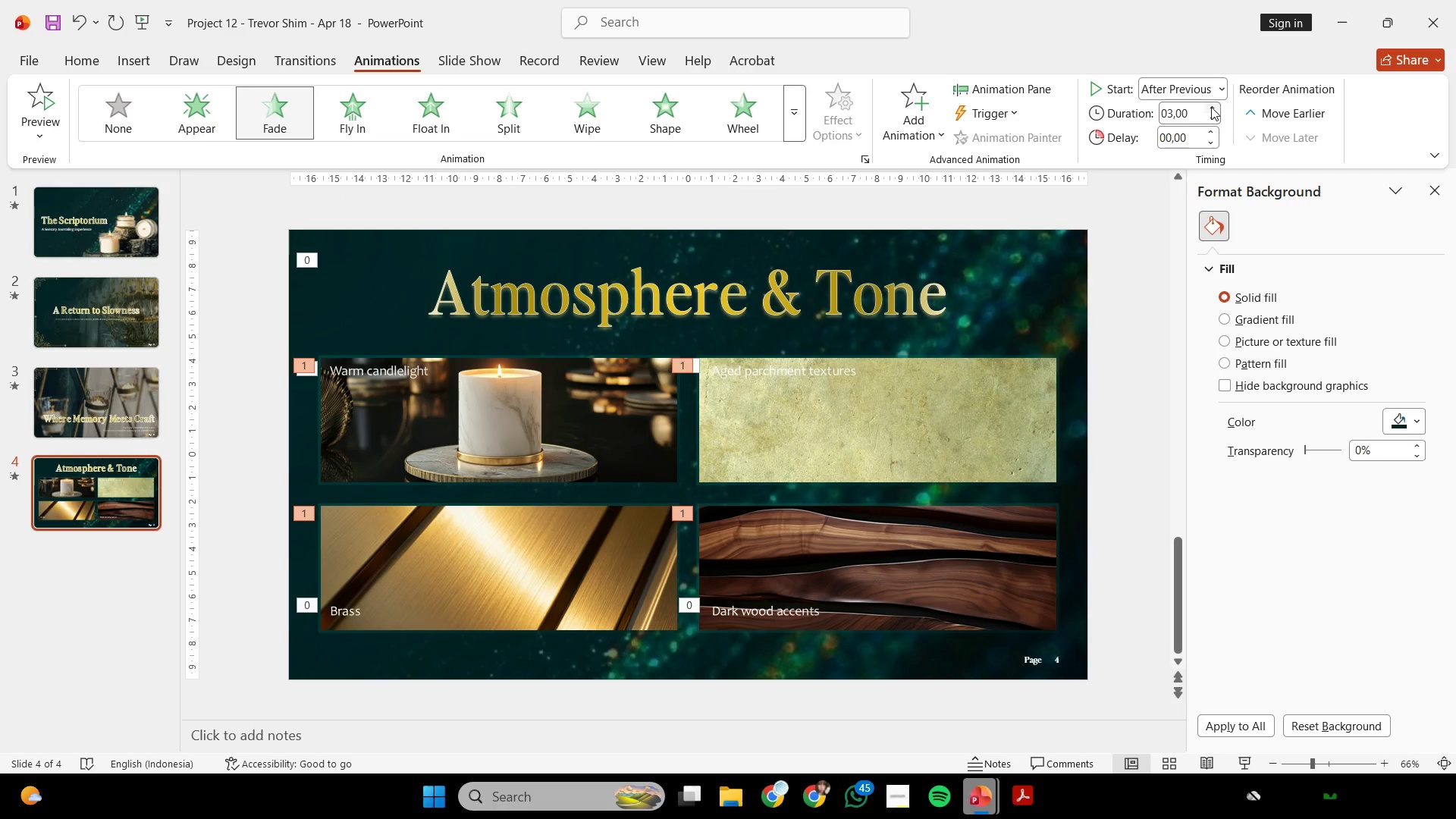 
triple_click([1211, 107])
 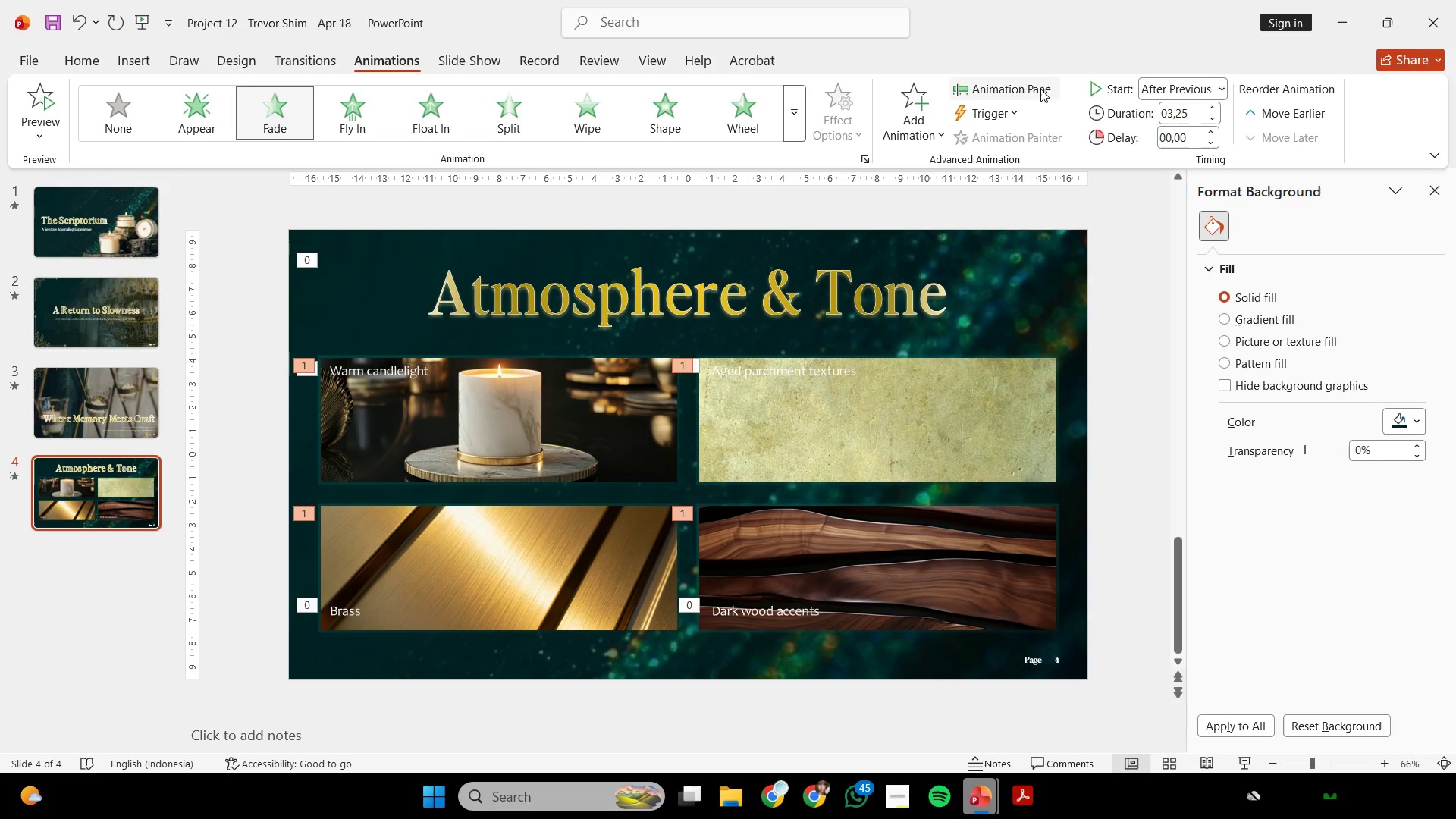 
left_click([1023, 85])
 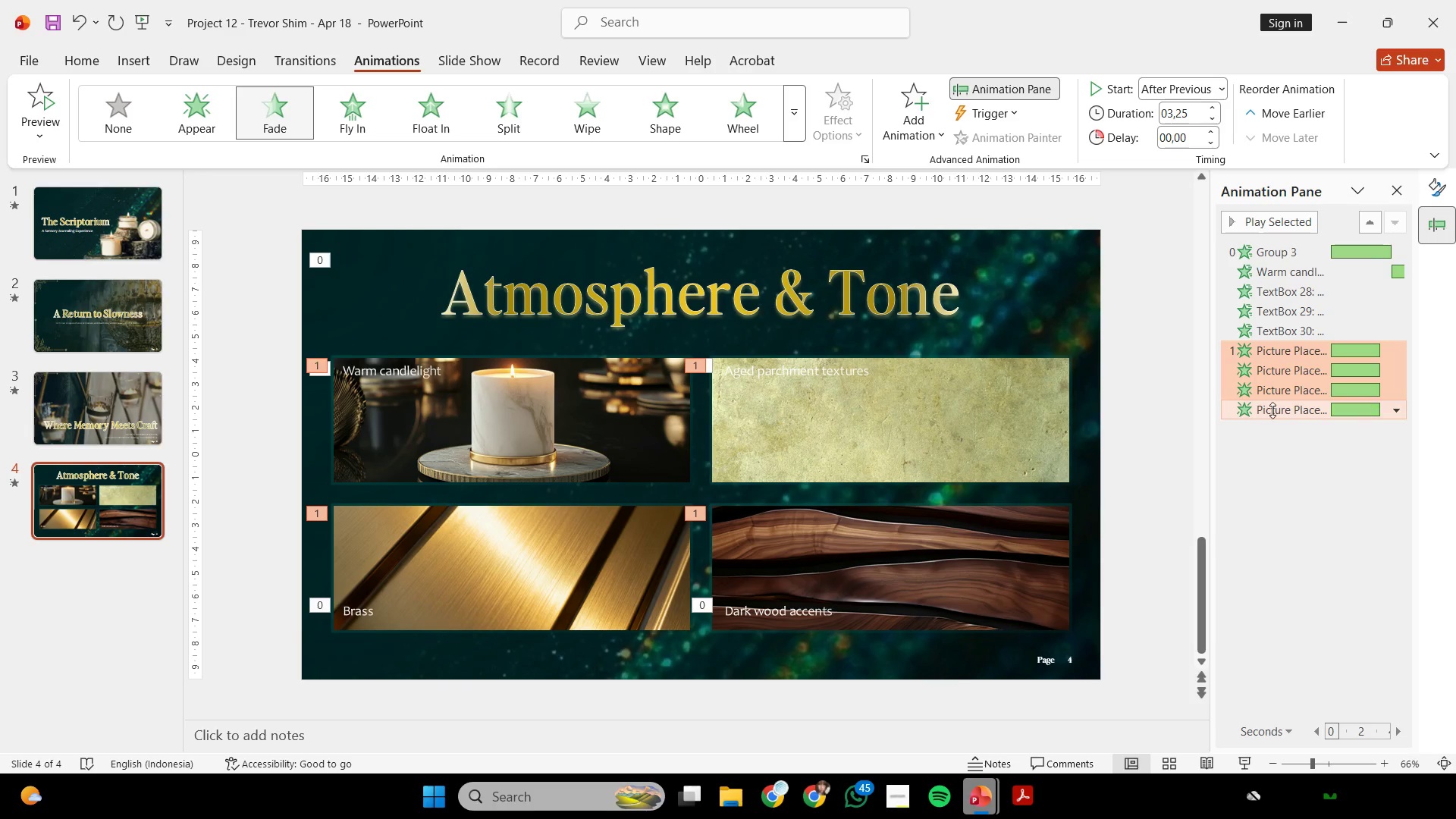 
left_click_drag(start_coordinate=[1230, 407], to_coordinate=[1238, 246])
 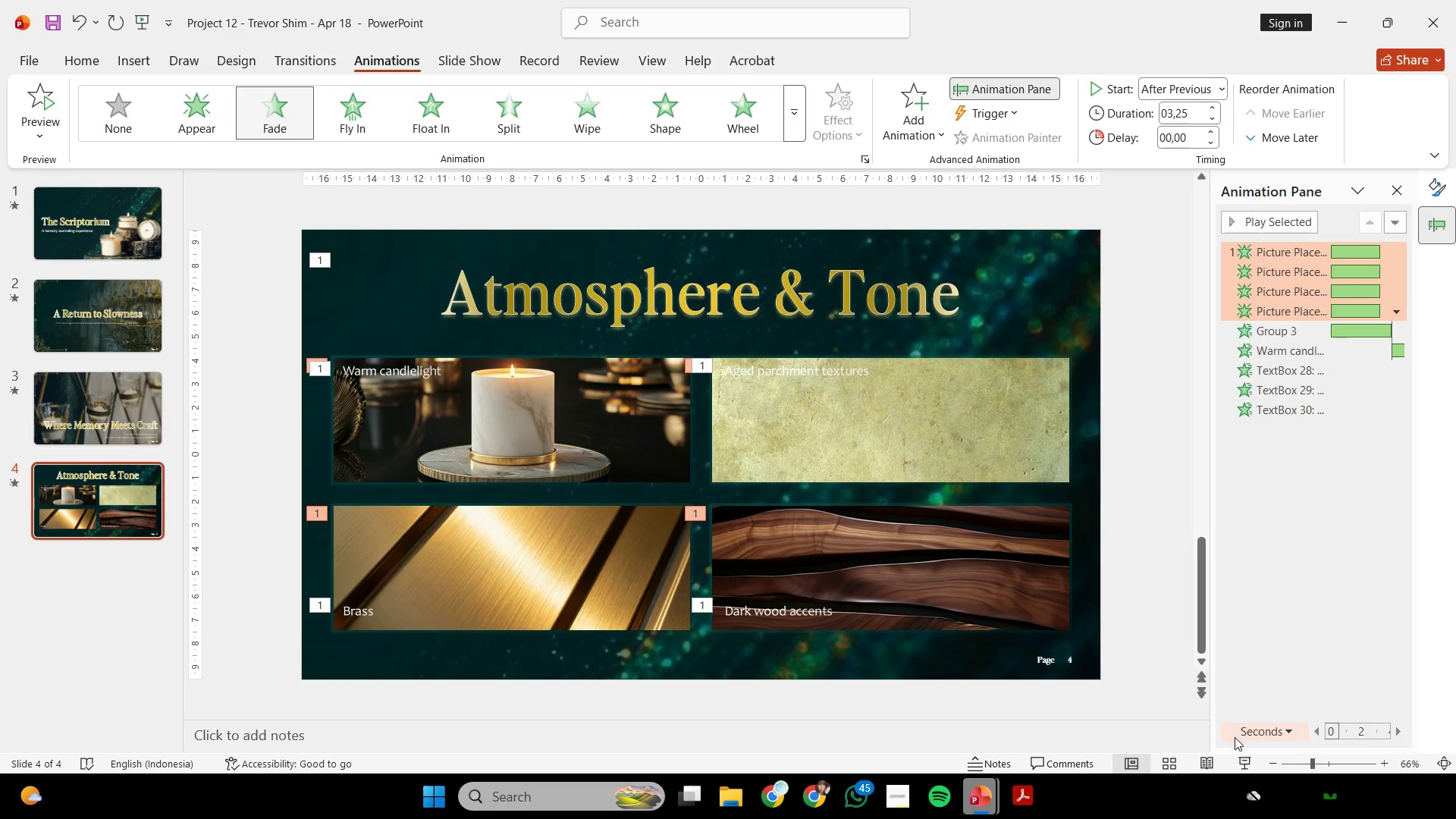 
left_click([1241, 767])
 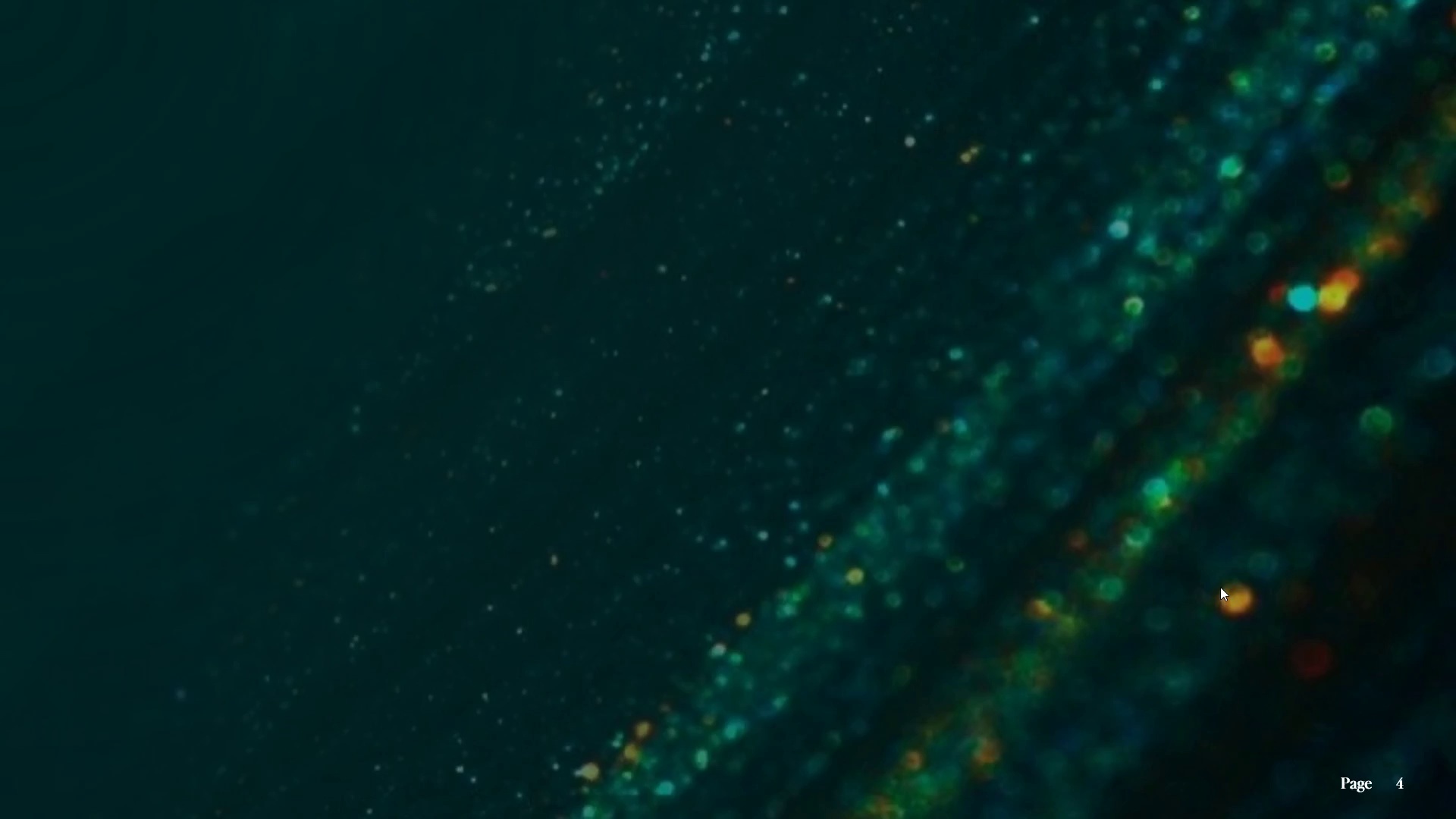 
left_click([1220, 587])
 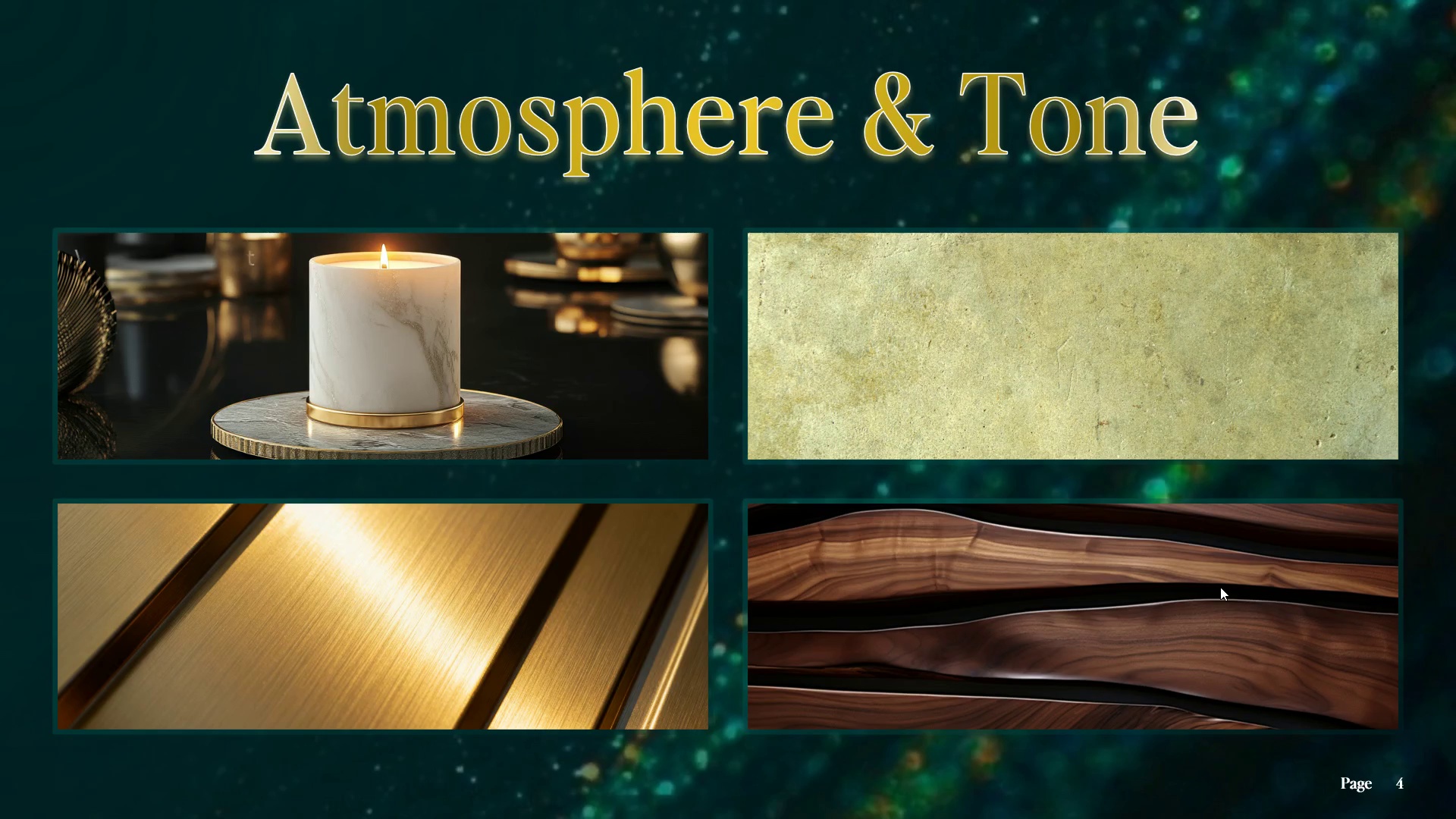 
wait(6.14)
 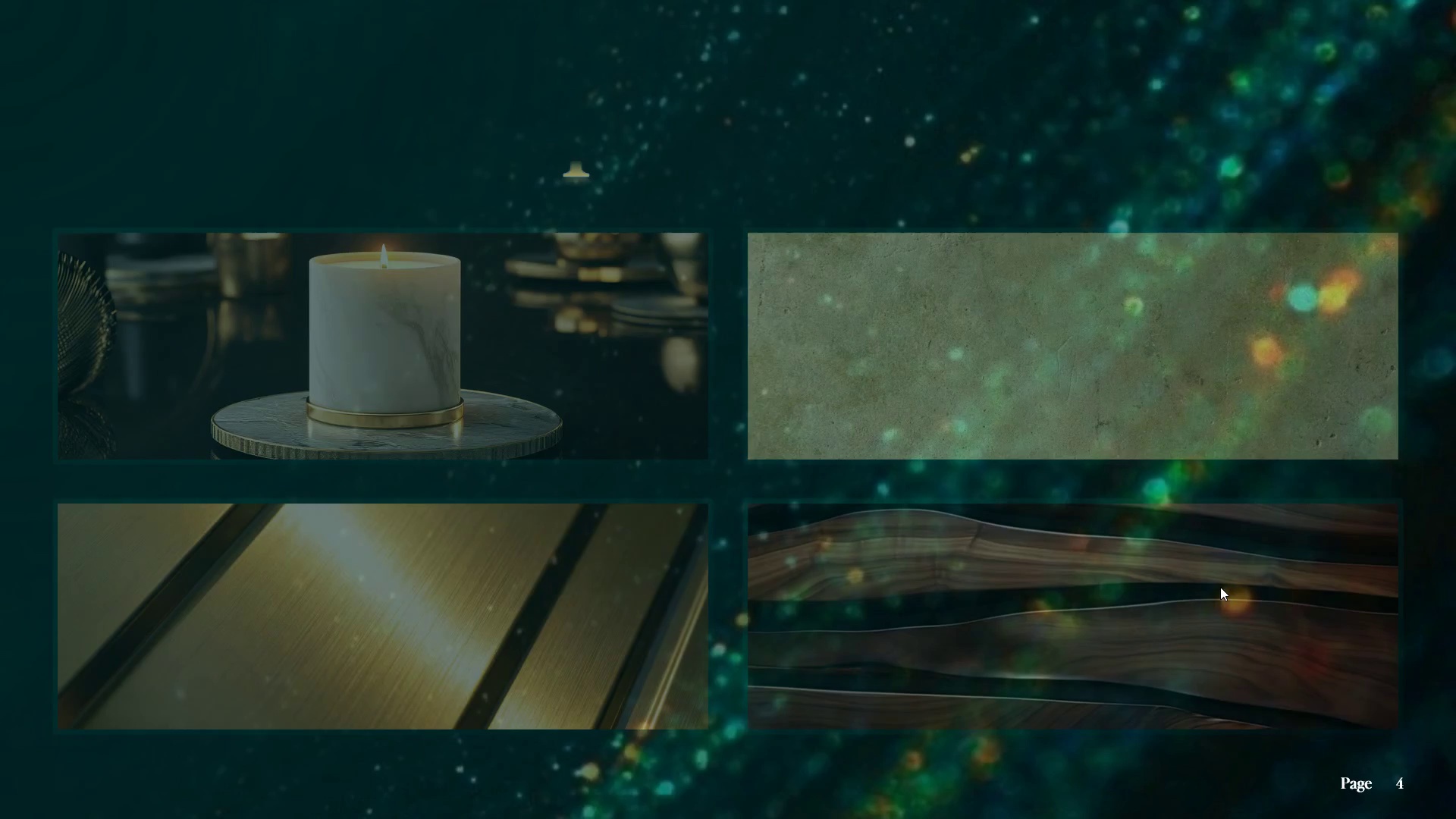 
key(Escape)
 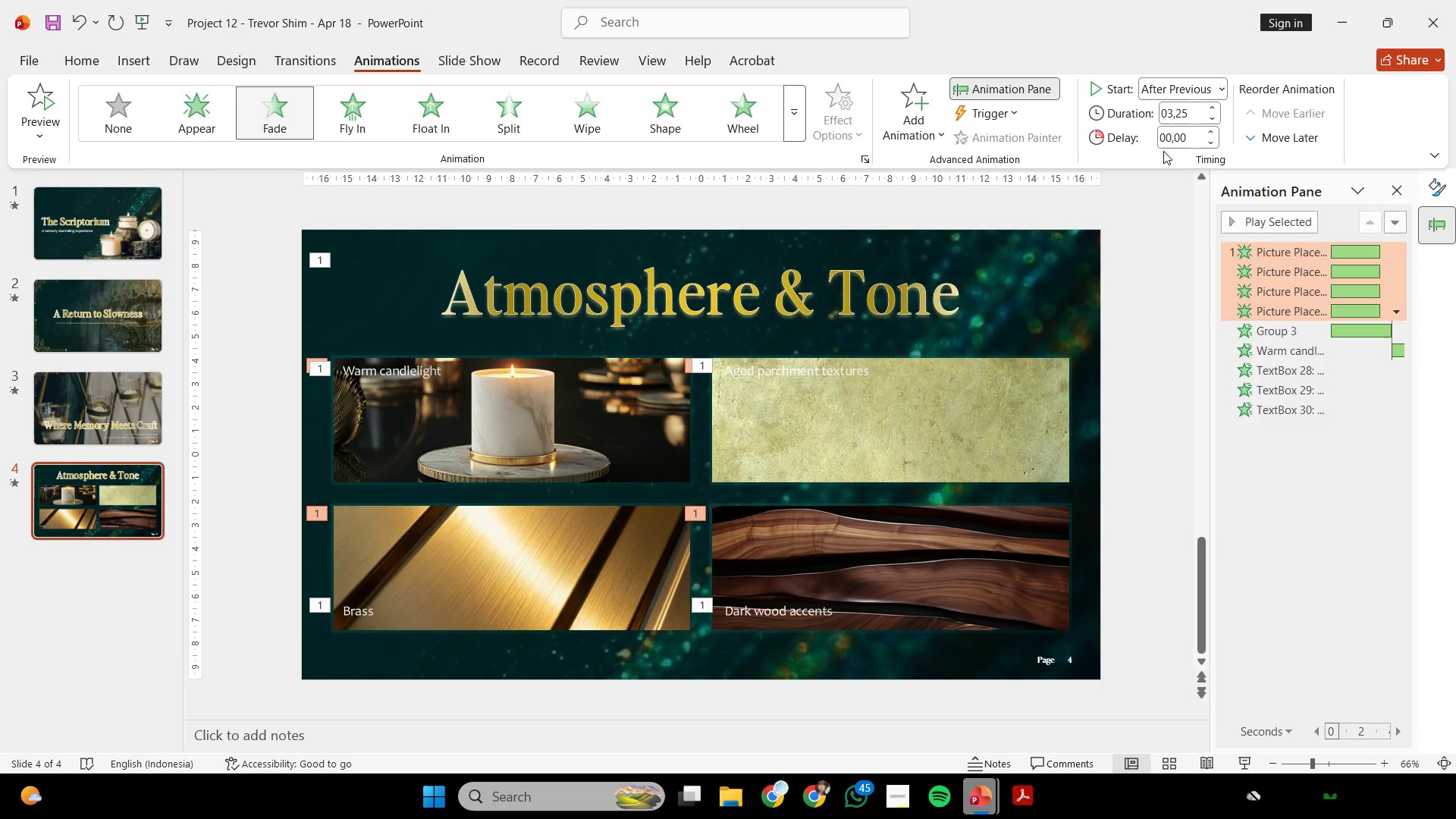 
left_click([1200, 93])
 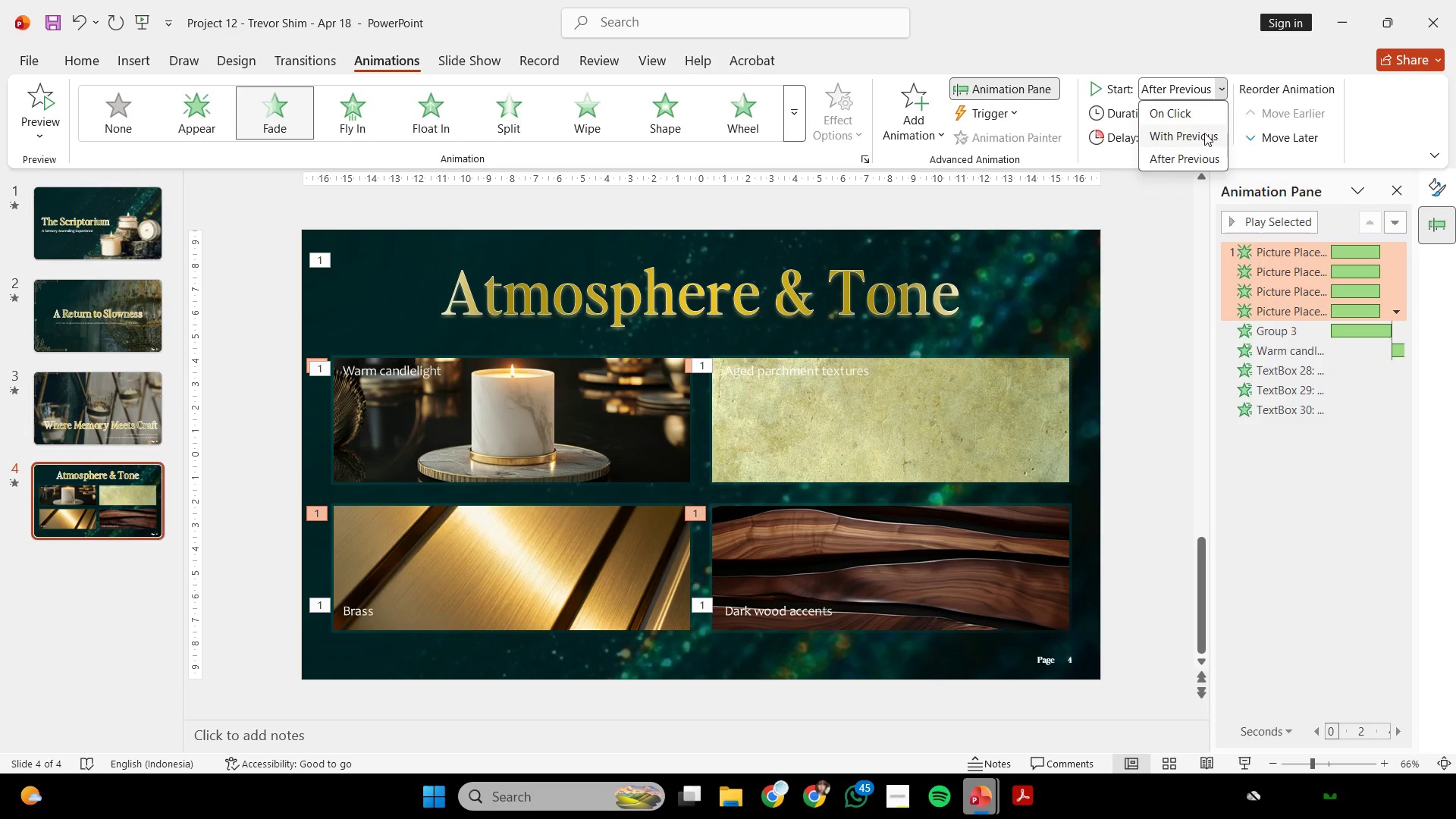 
left_click([1204, 133])
 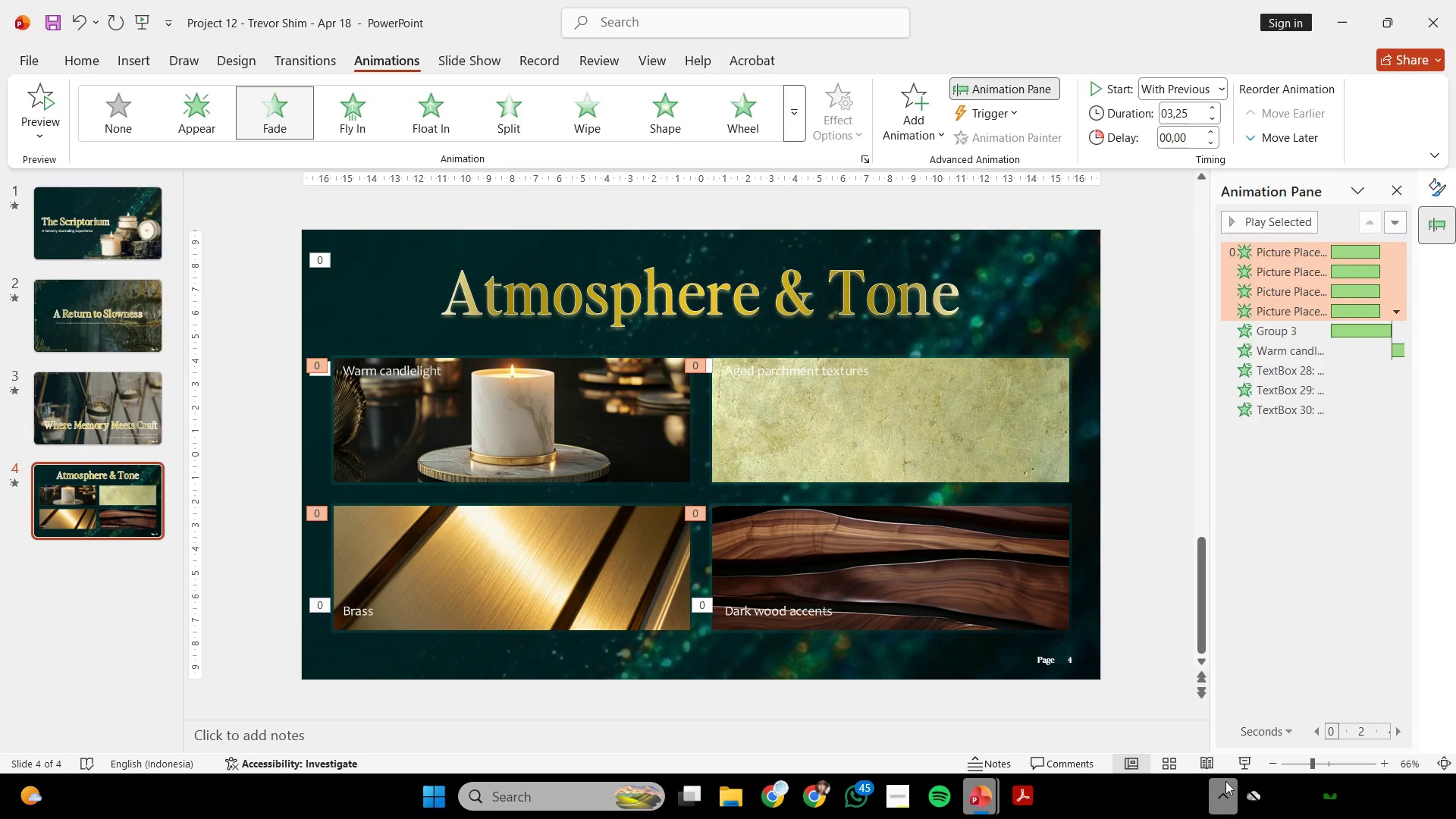 
left_click([1238, 757])
 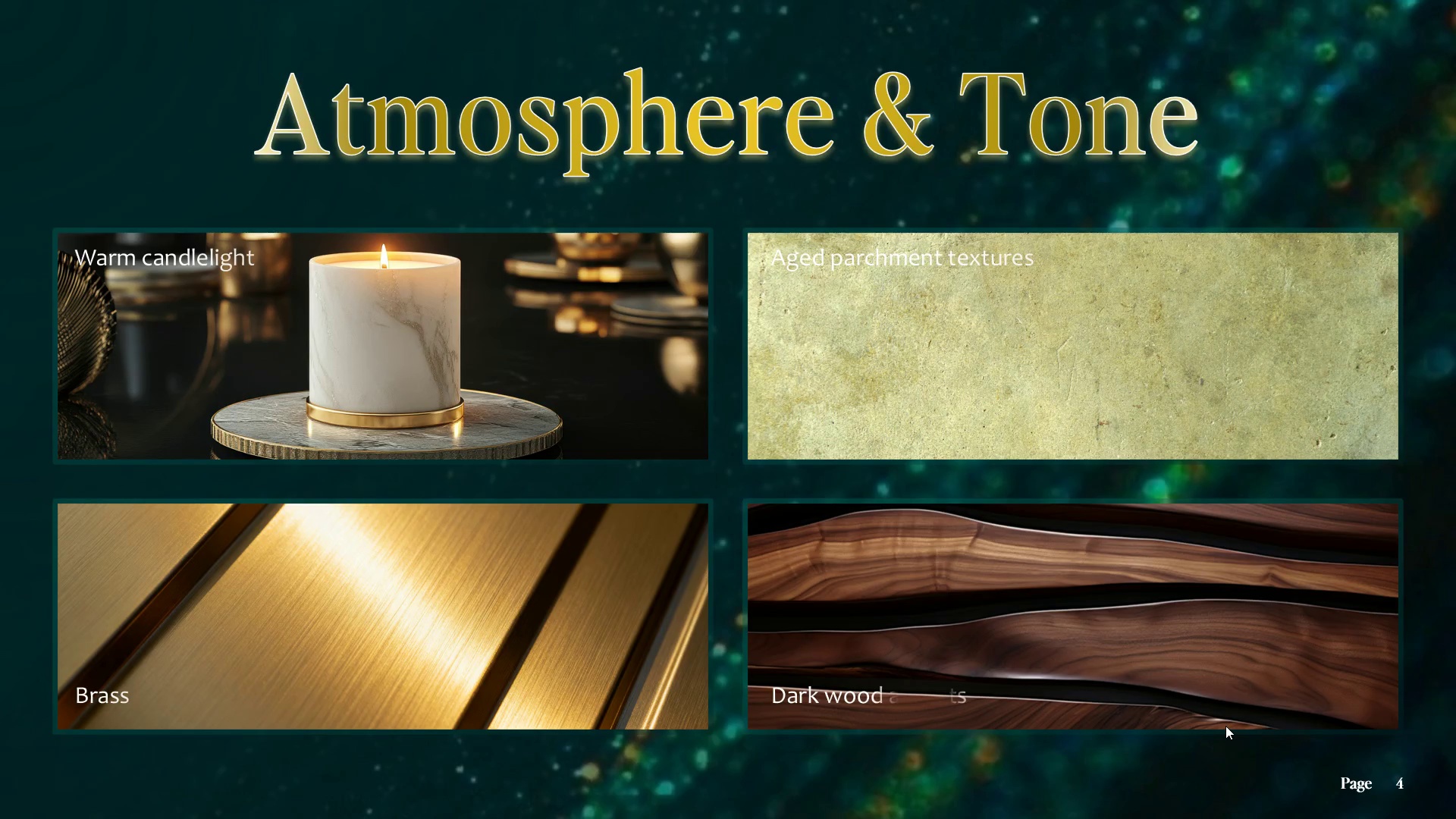 
wait(17.08)
 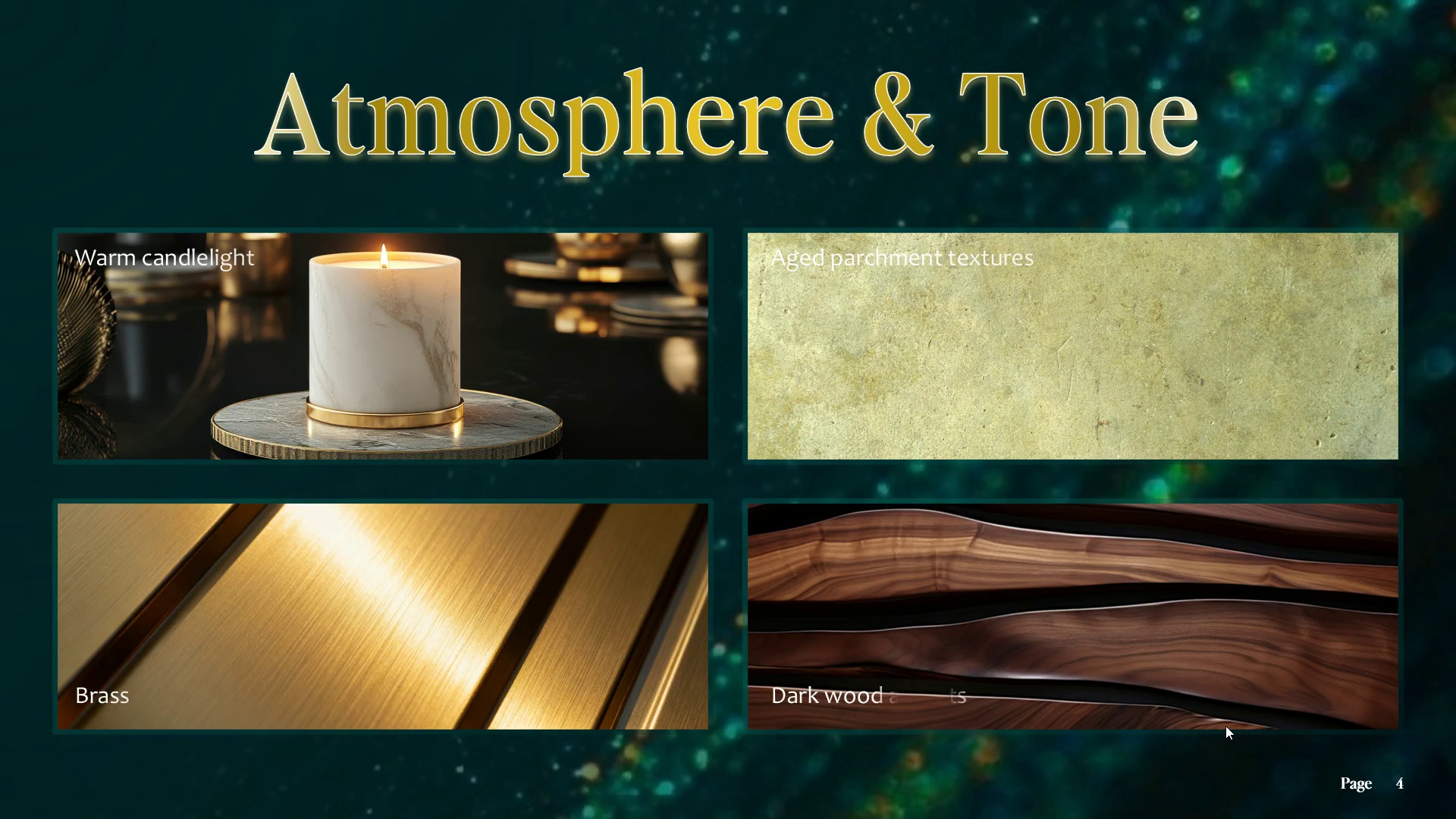 
key(Escape)
 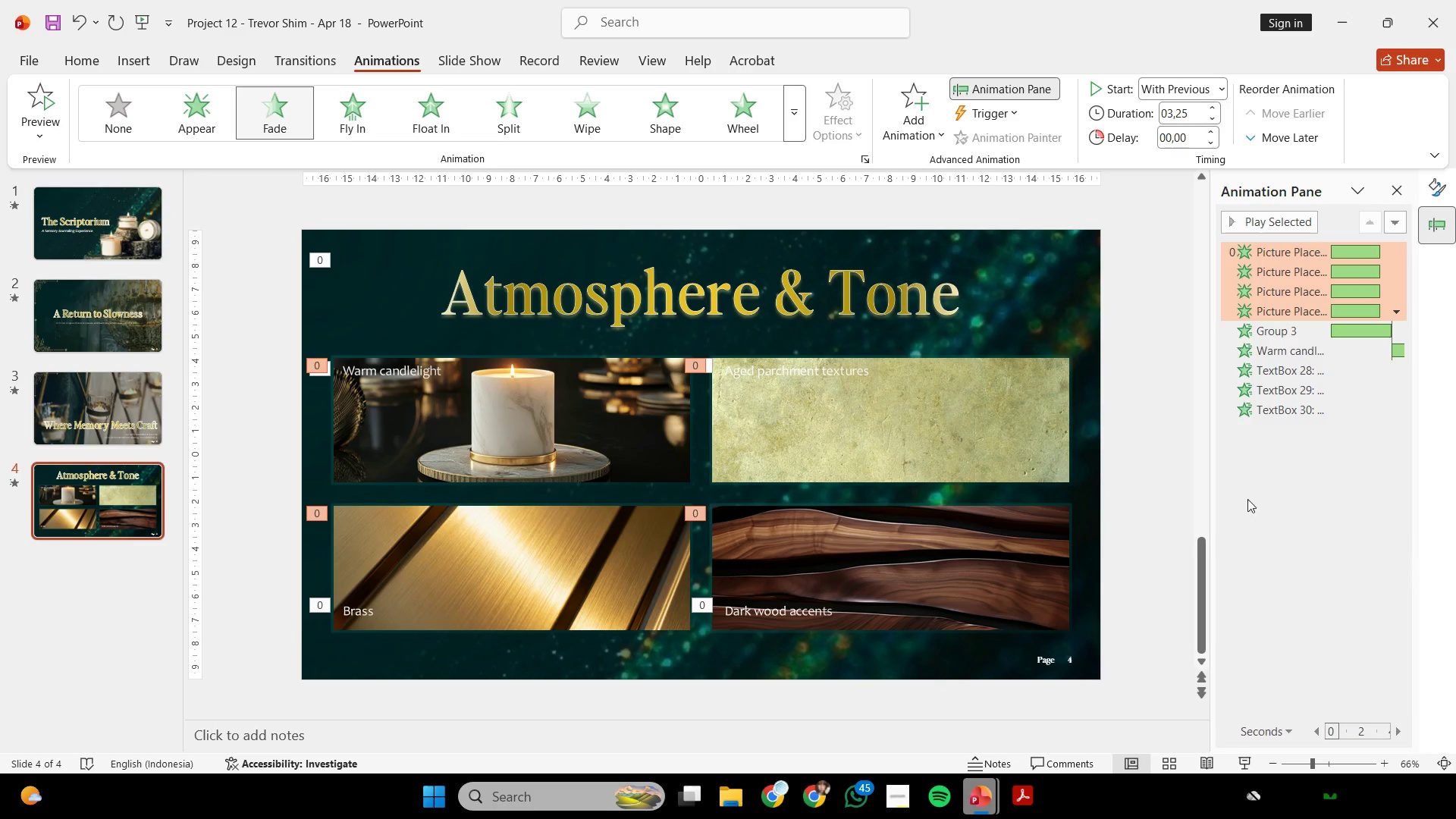 
left_click([1168, 423])
 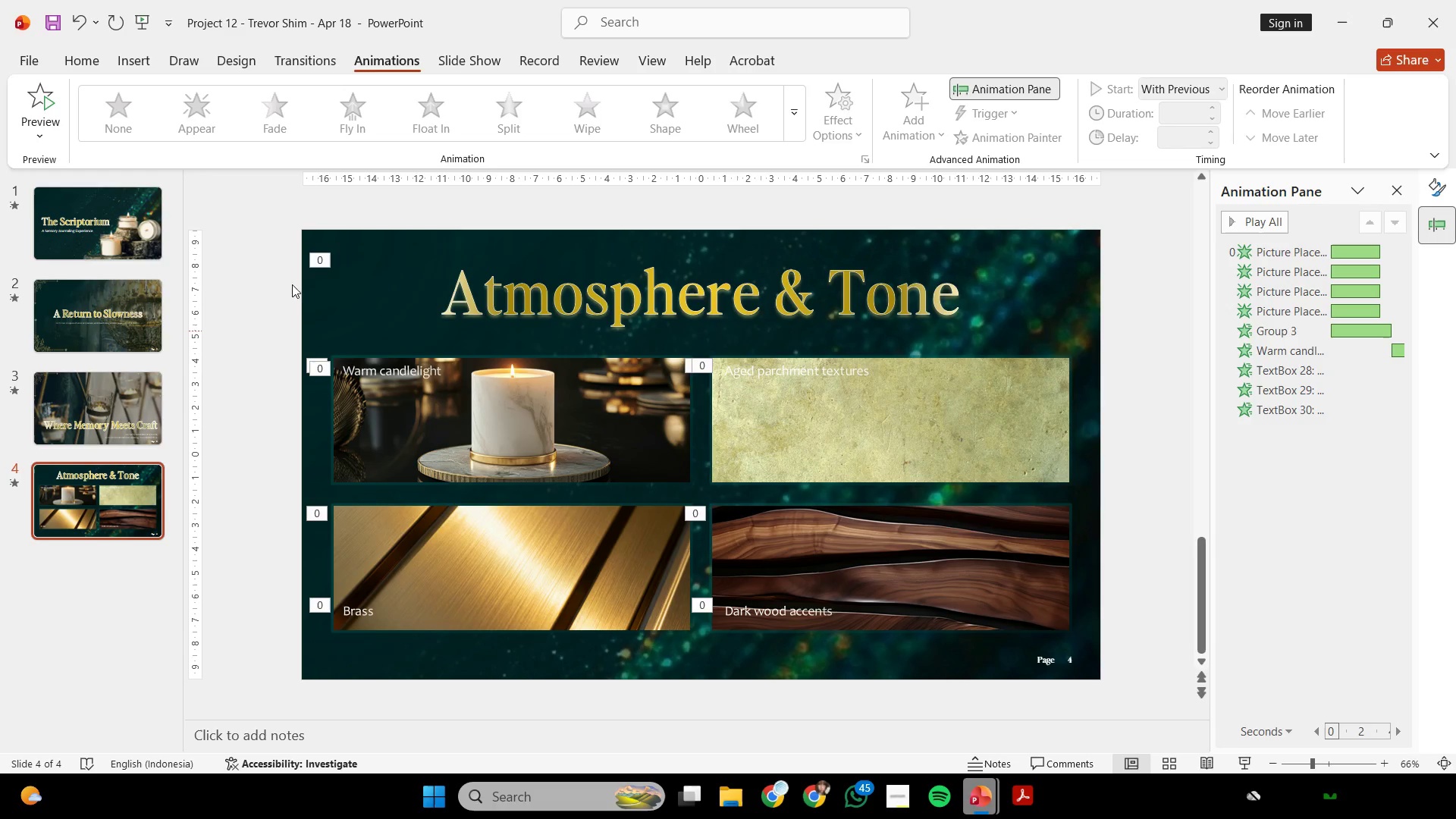 
left_click([287, 68])
 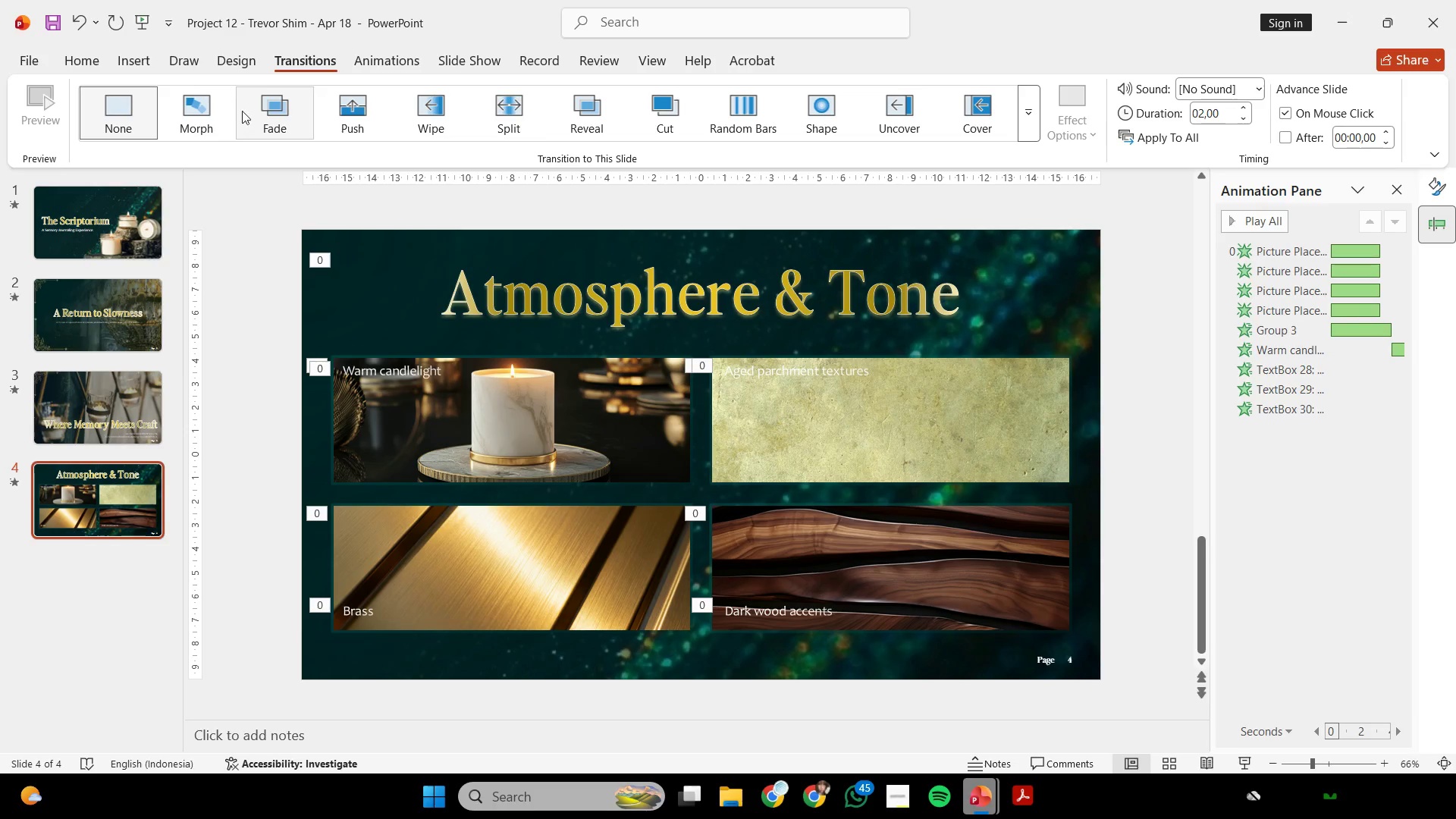 
left_click([235, 110])
 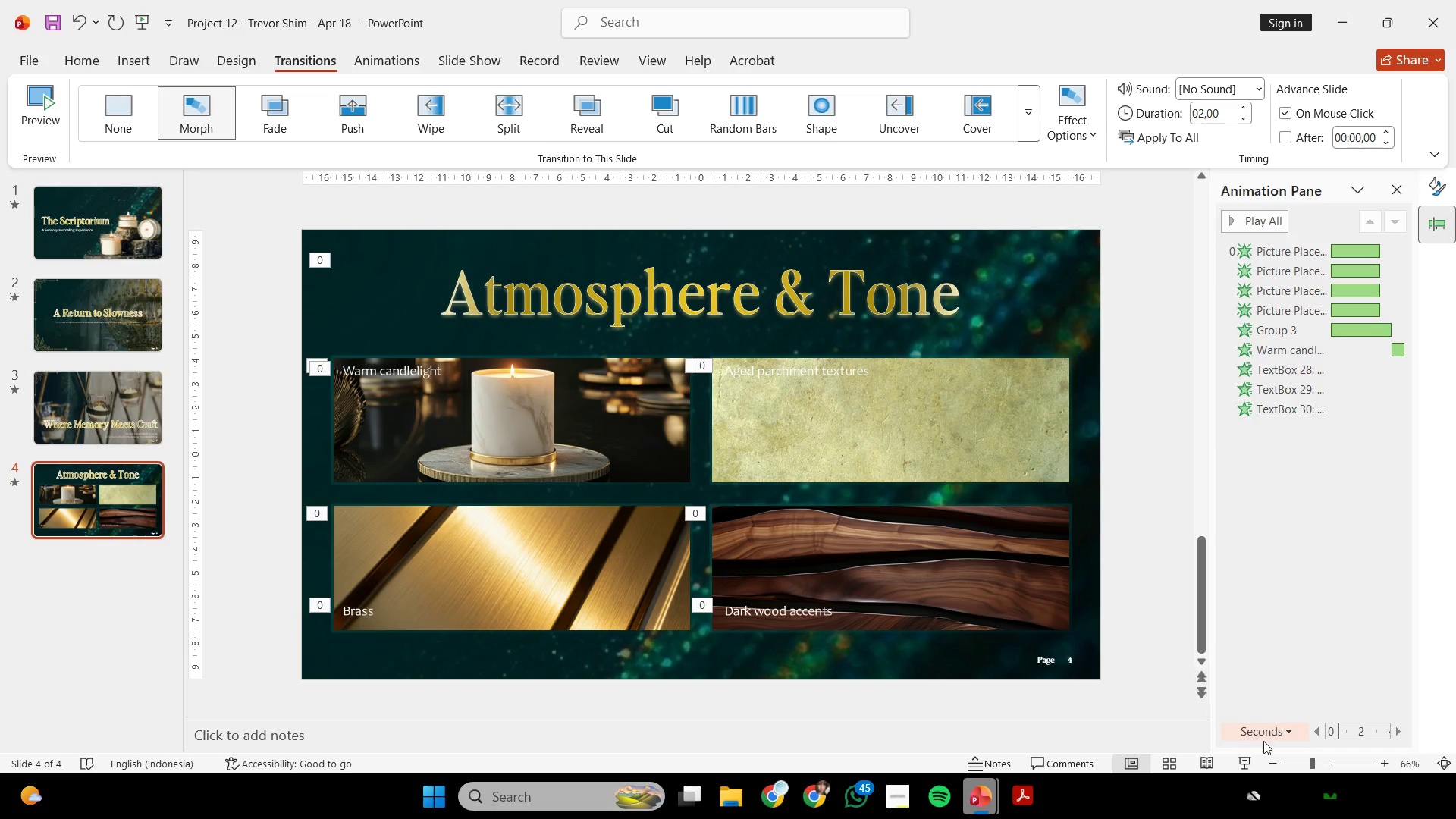 
wait(5.05)
 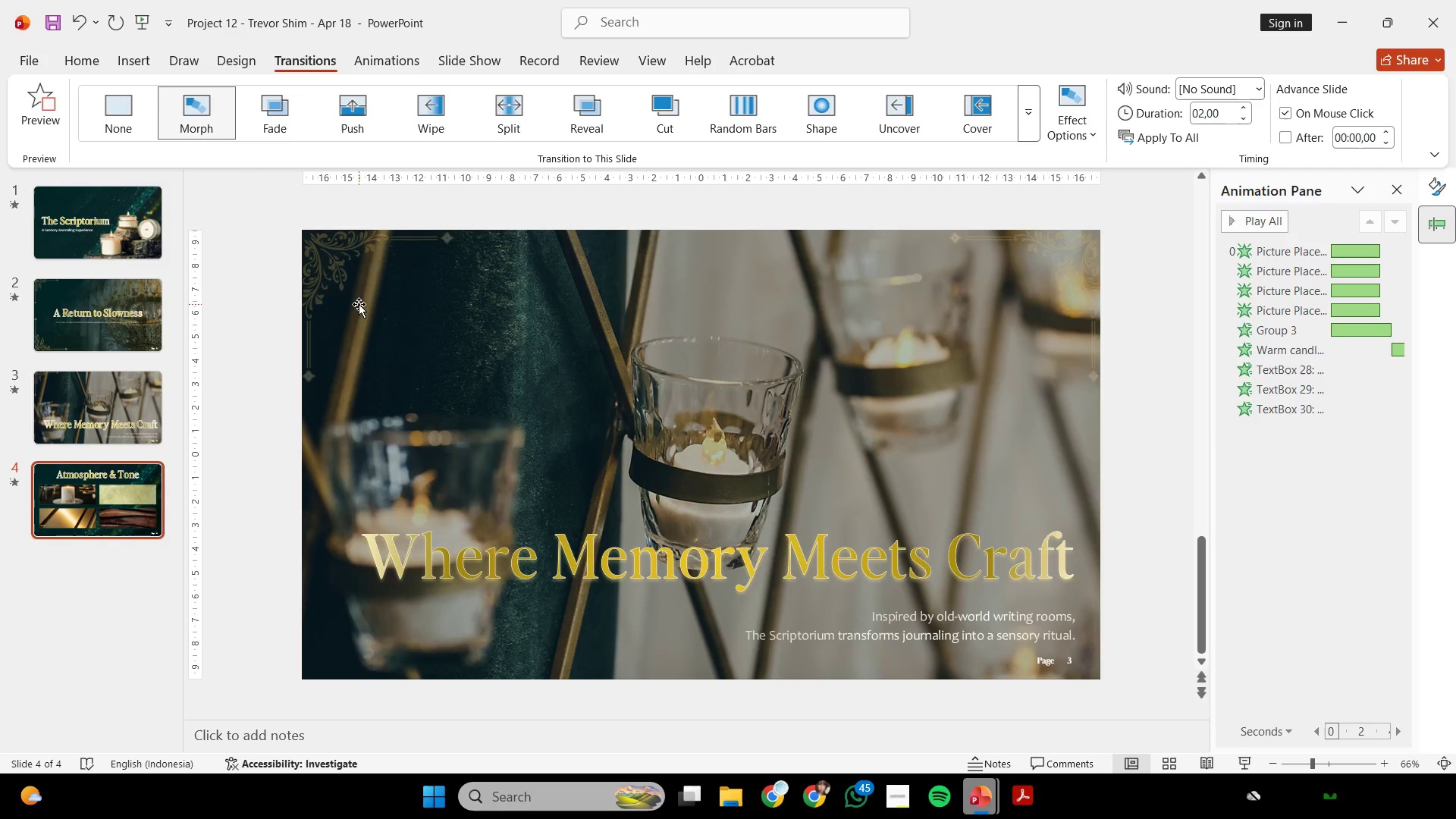 
scroll: coordinate [670, 532], scroll_direction: up, amount: 1.0
 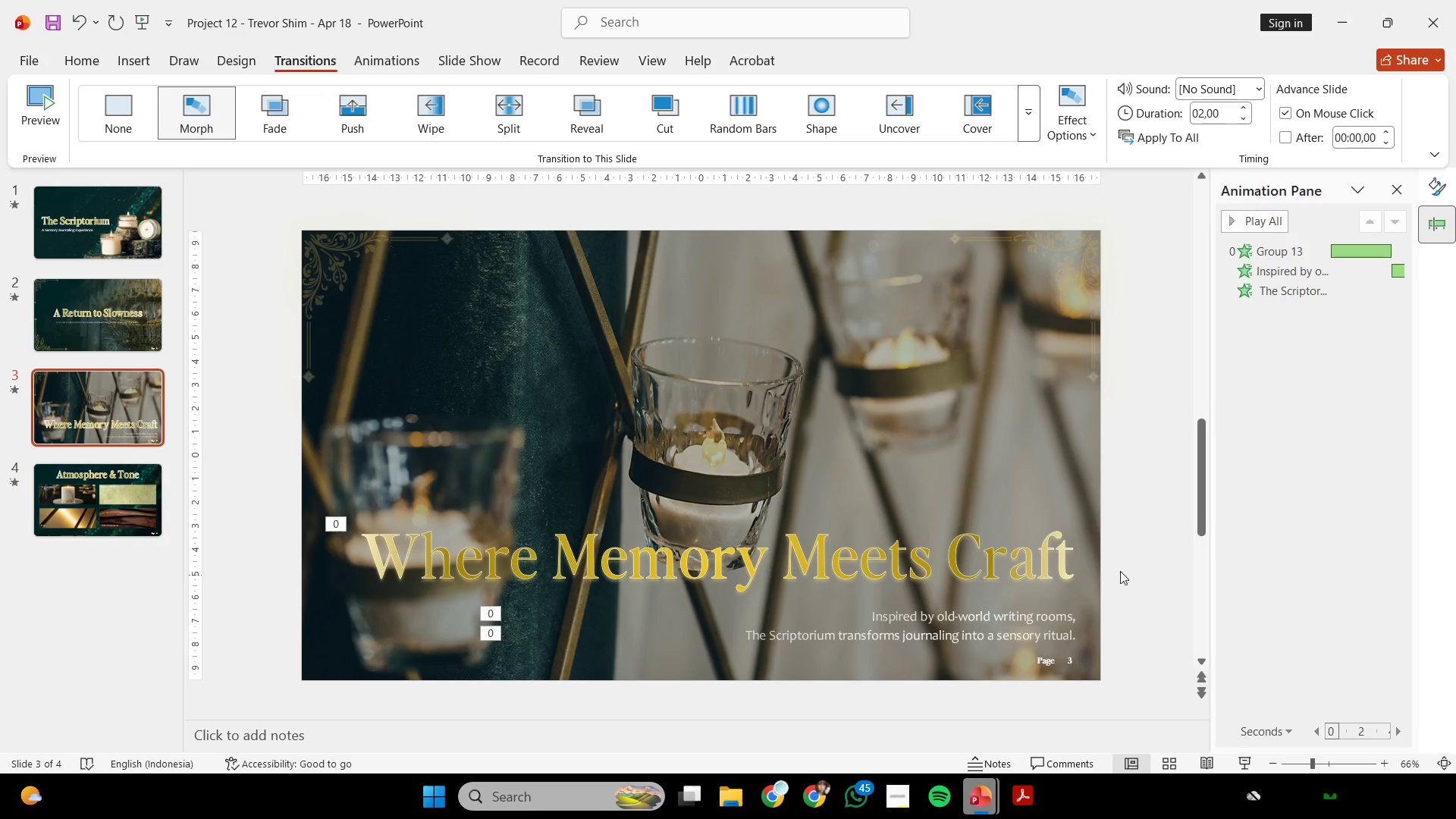 
left_click([1136, 564])
 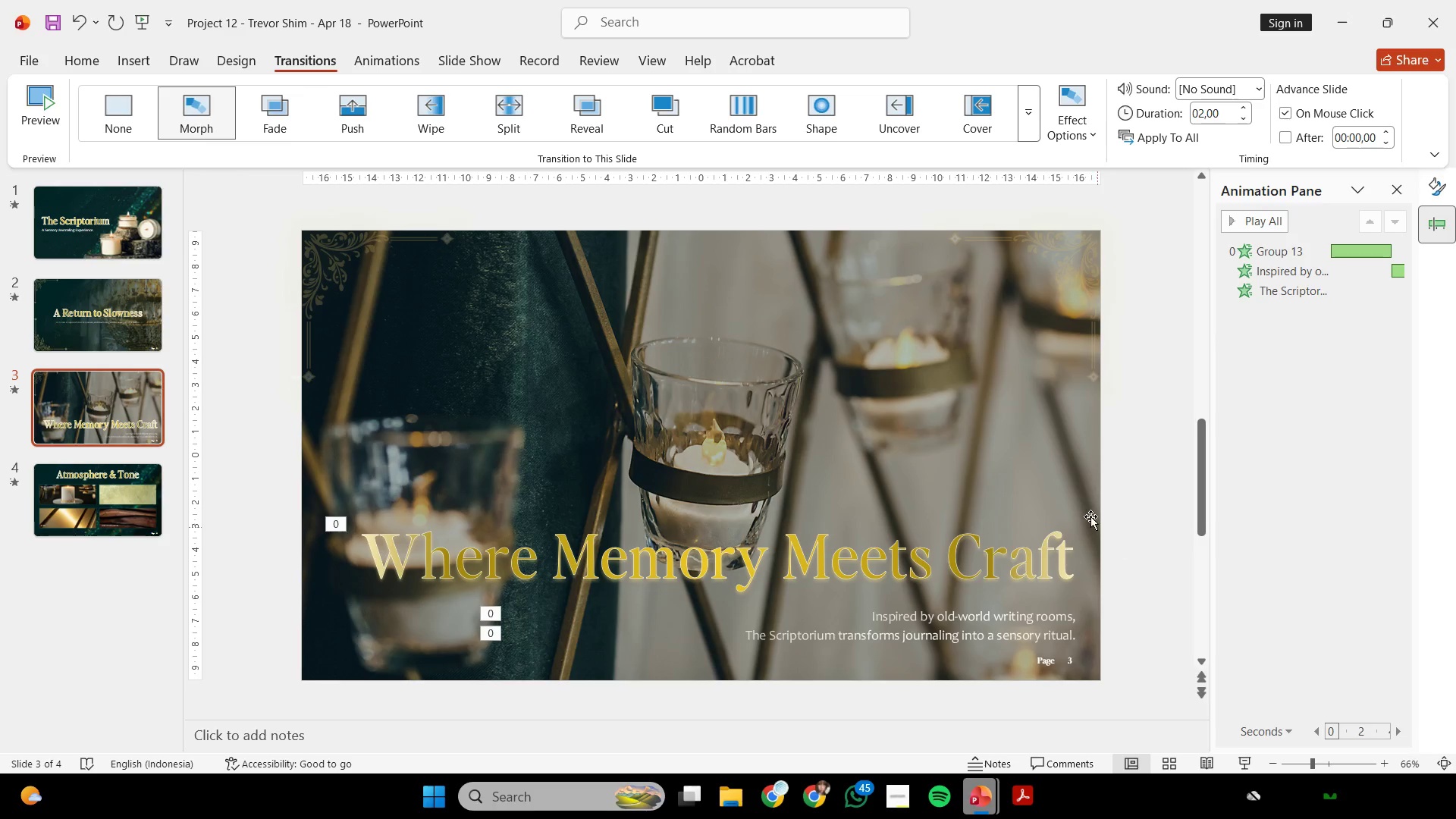 
scroll: coordinate [975, 416], scroll_direction: down, amount: 1.0
 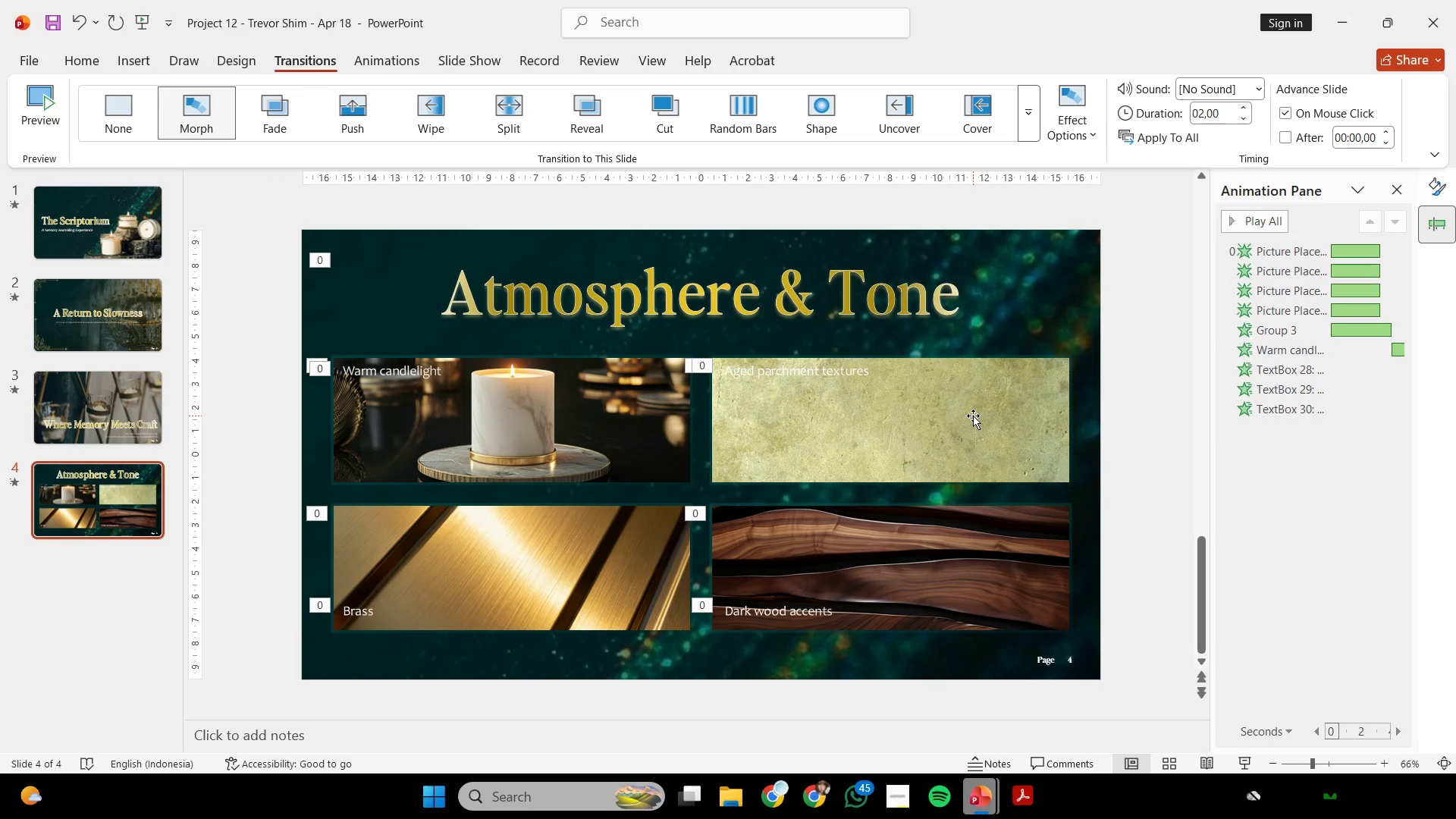 
wait(9.86)
 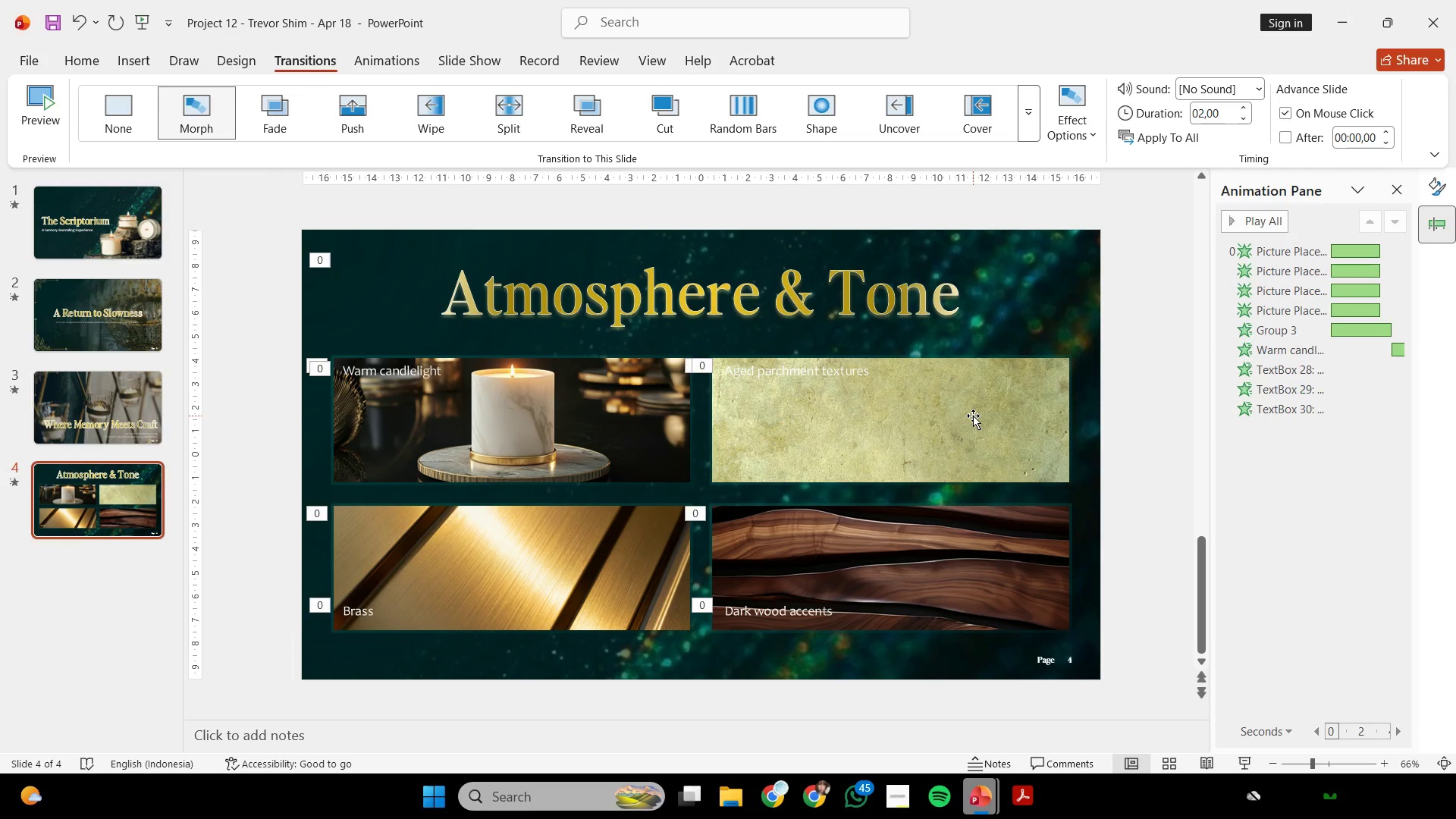 
scroll: coordinate [996, 444], scroll_direction: down, amount: 1.0
 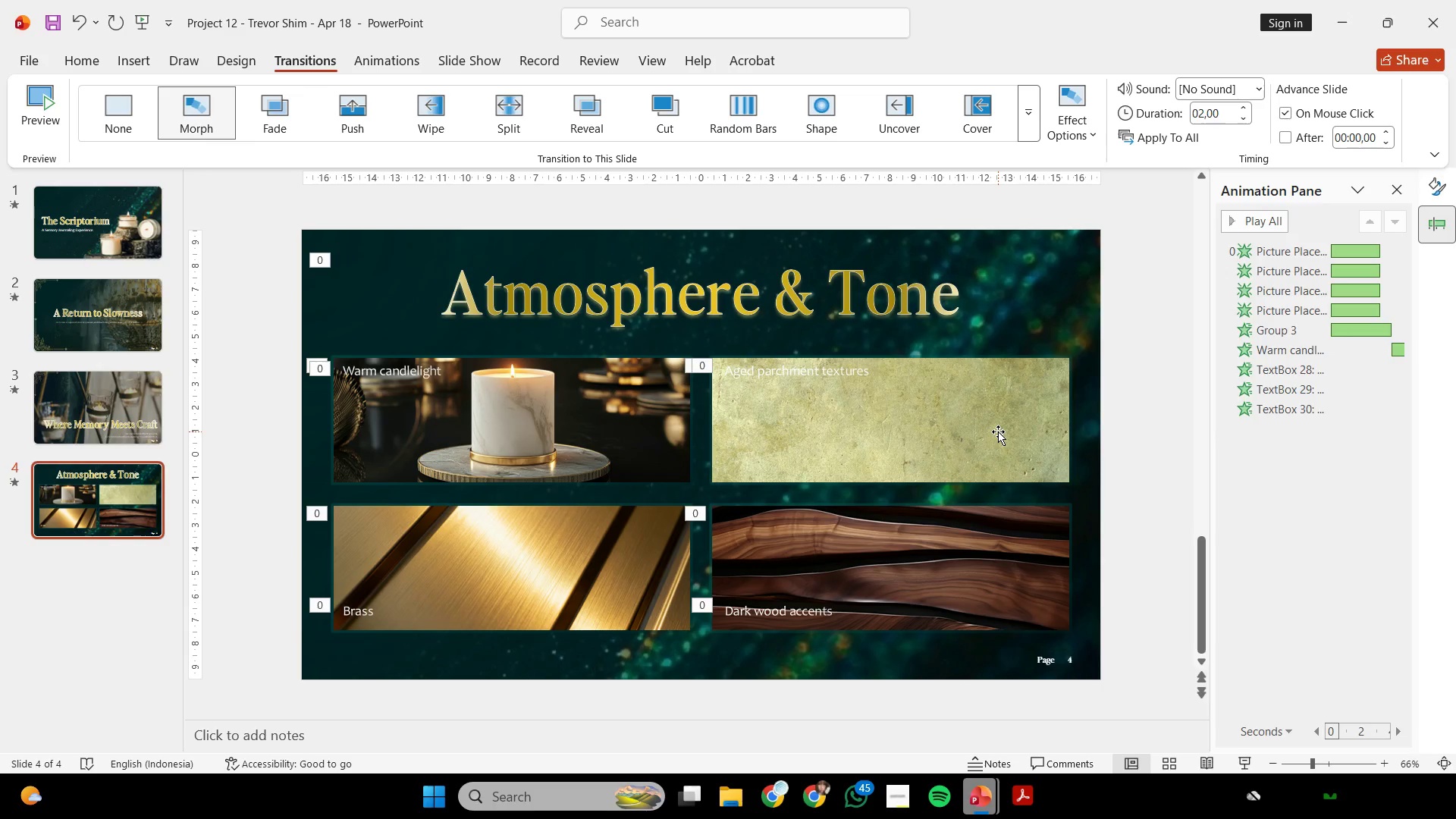 
scroll: coordinate [998, 431], scroll_direction: up, amount: 1.0
 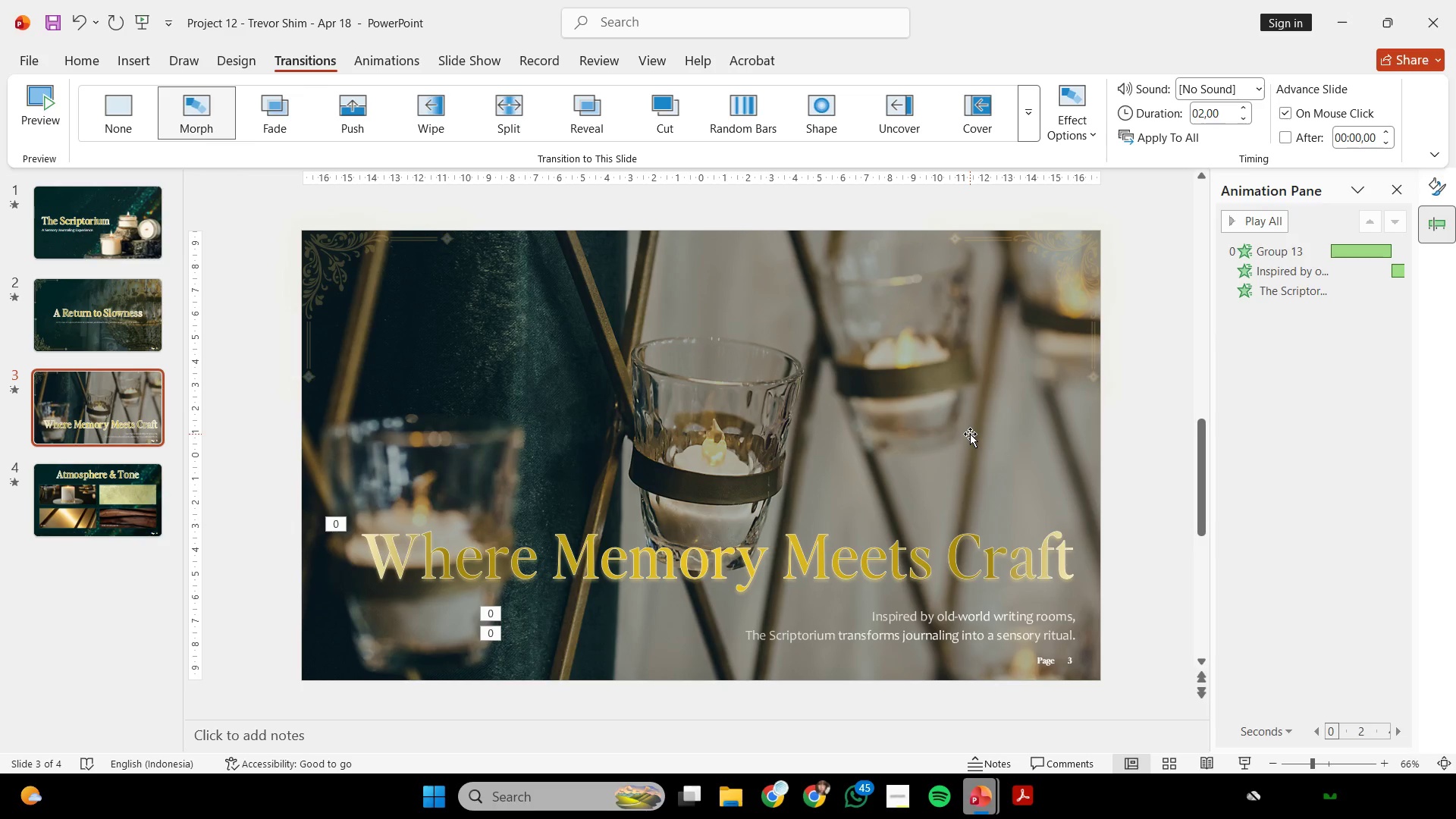 
wait(16.94)
 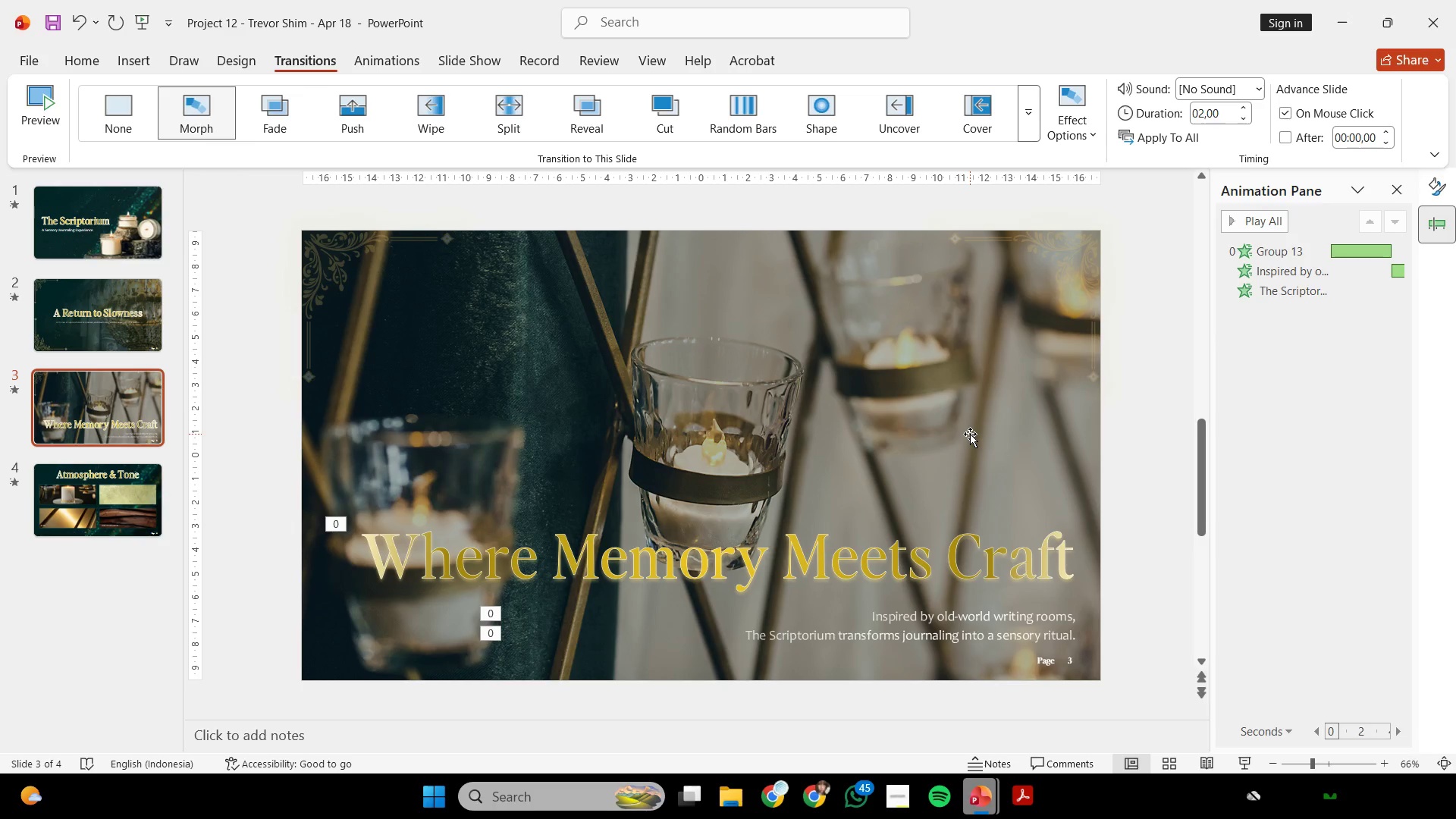 
scroll: coordinate [953, 425], scroll_direction: down, amount: 4.0
 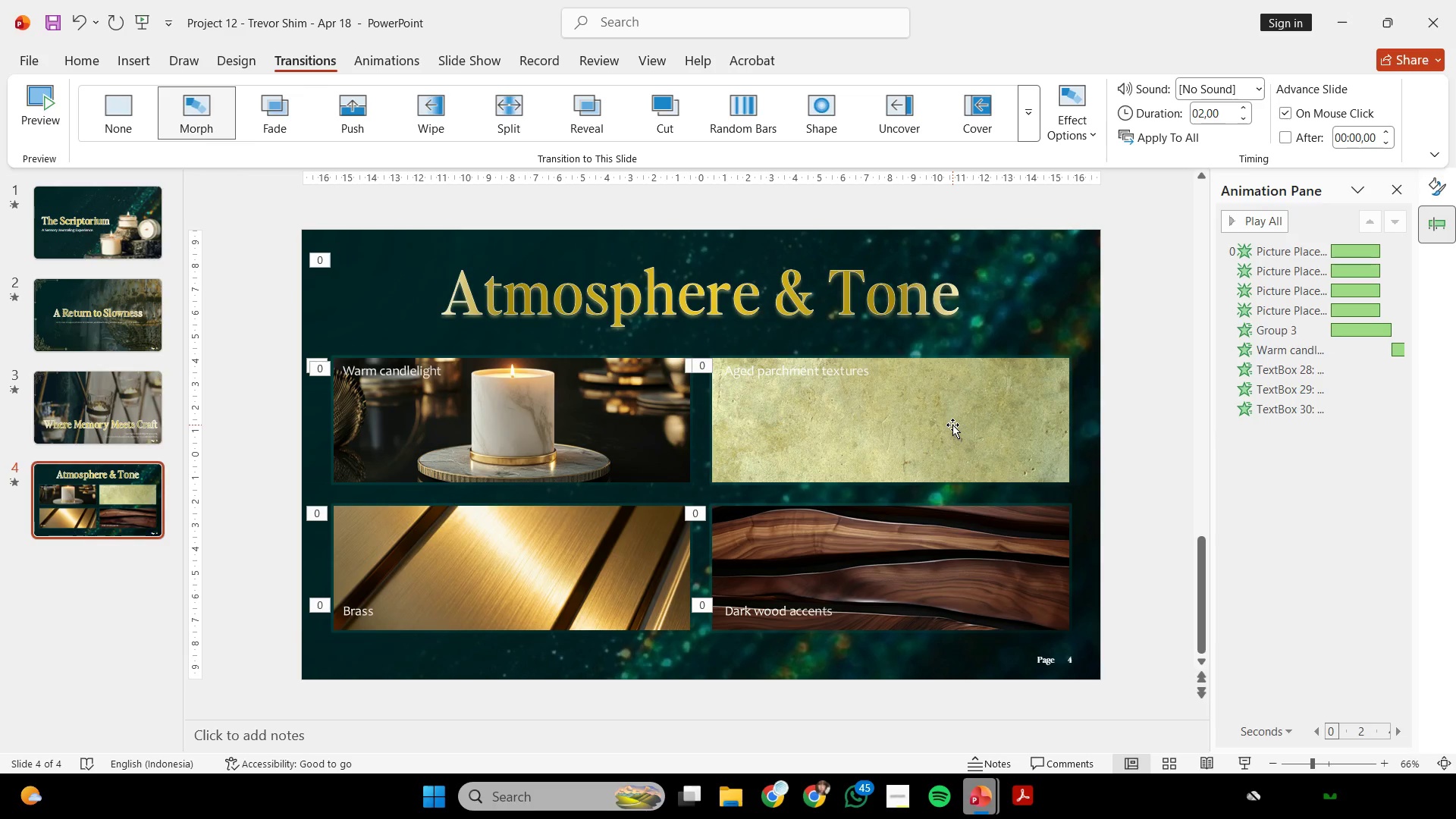 
wait(23.26)
 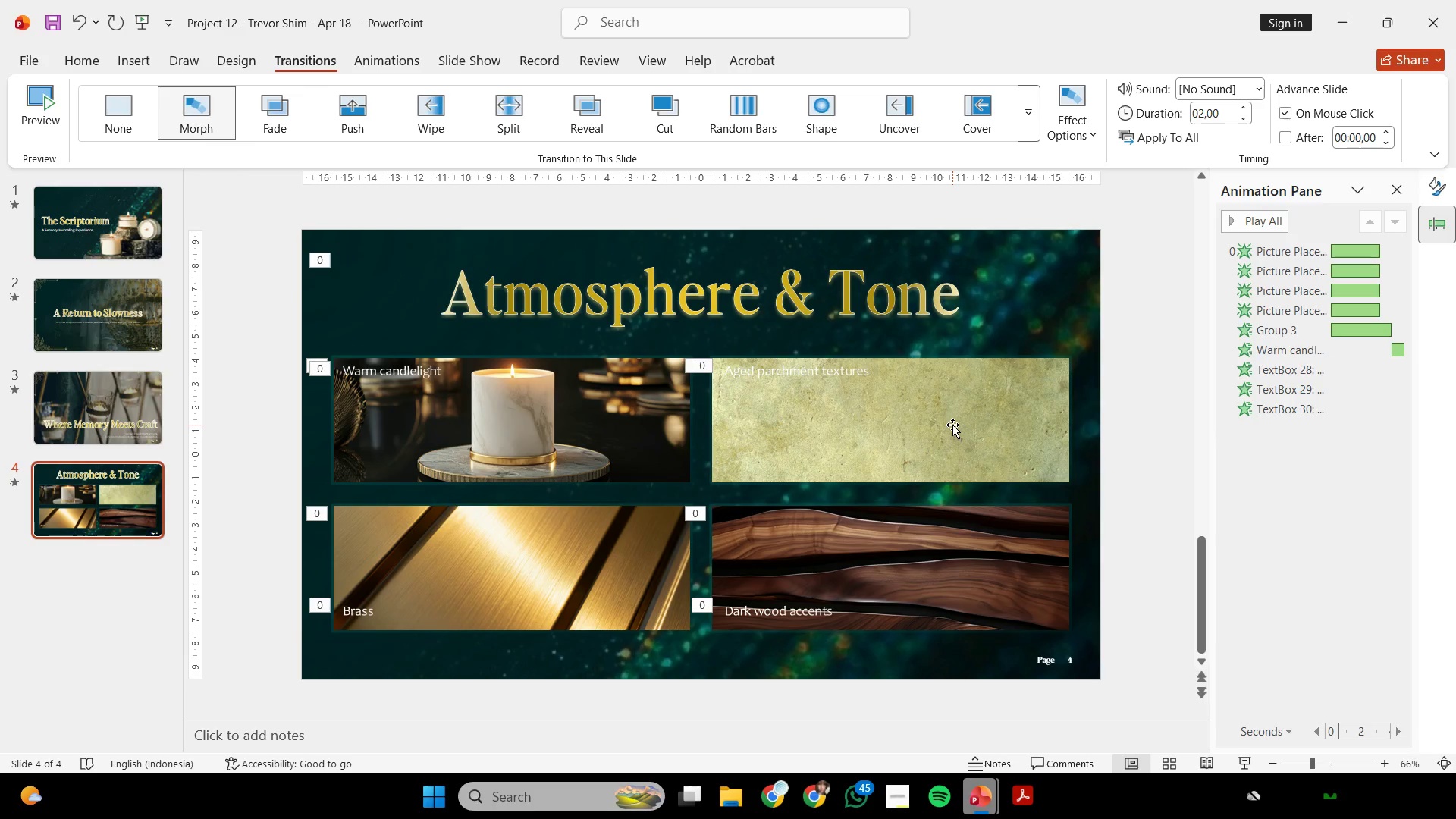 
scroll: coordinate [952, 425], scroll_direction: down, amount: 2.0
 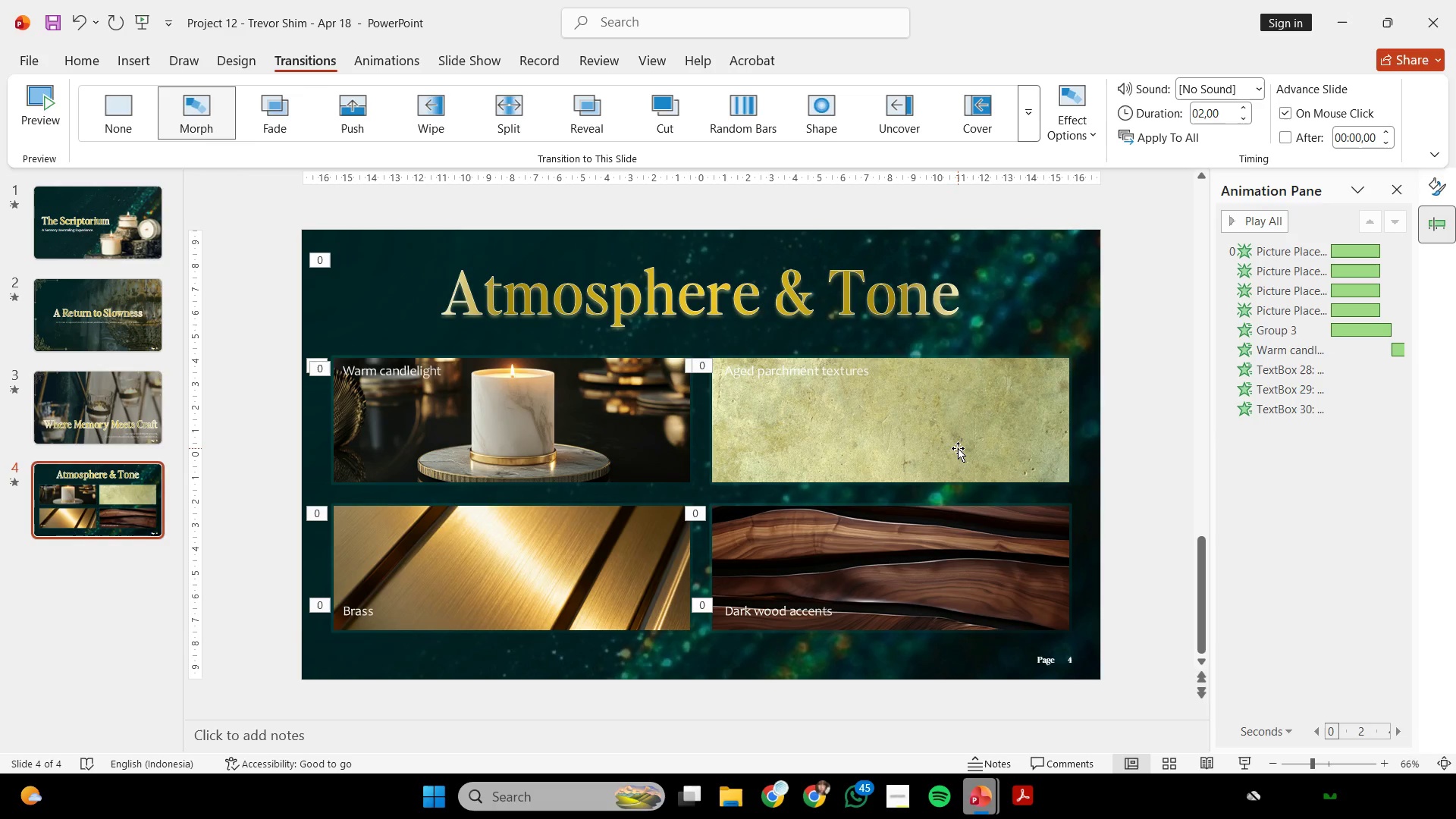 
wait(27.53)
 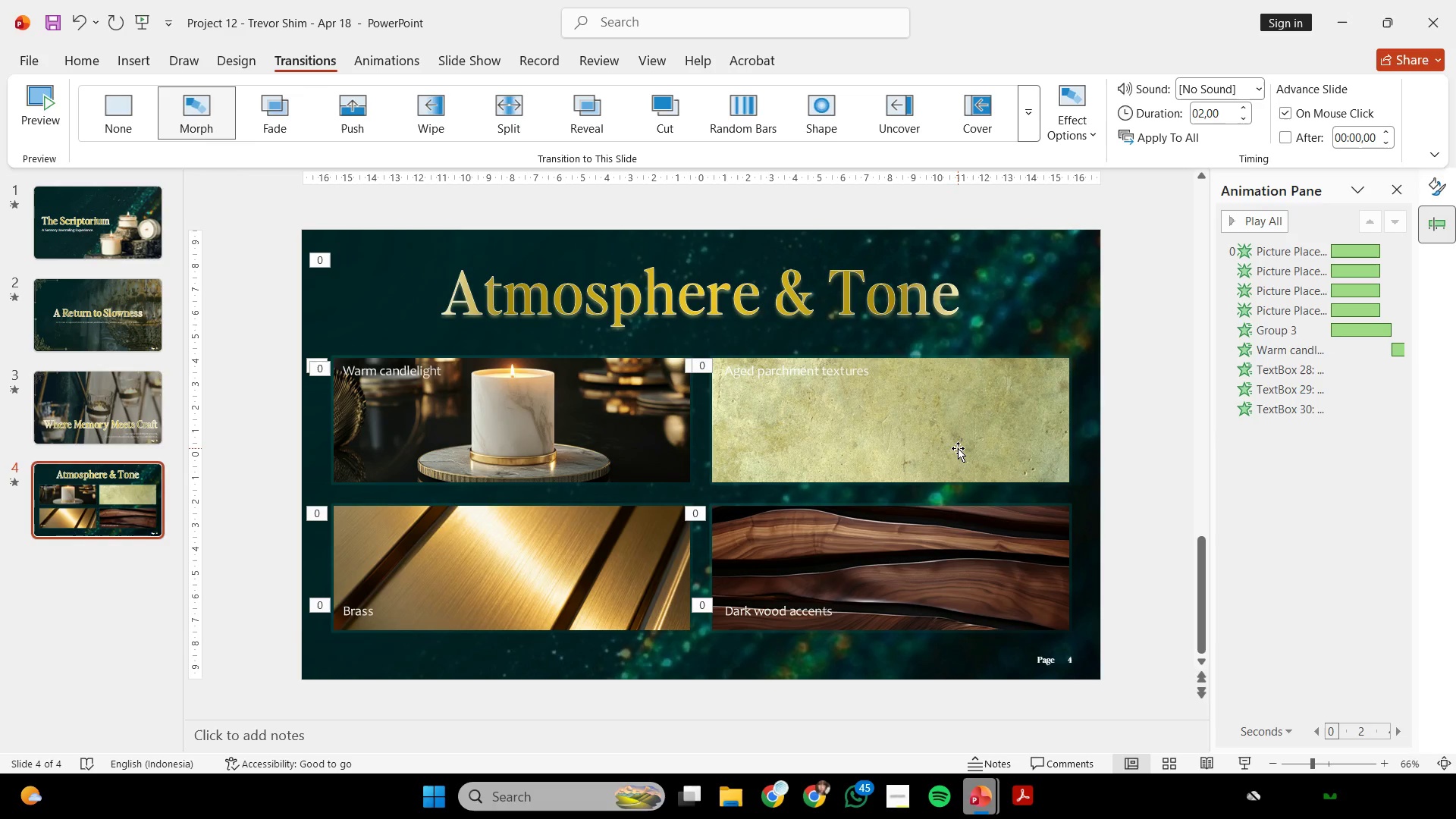 
left_click([86, 67])
 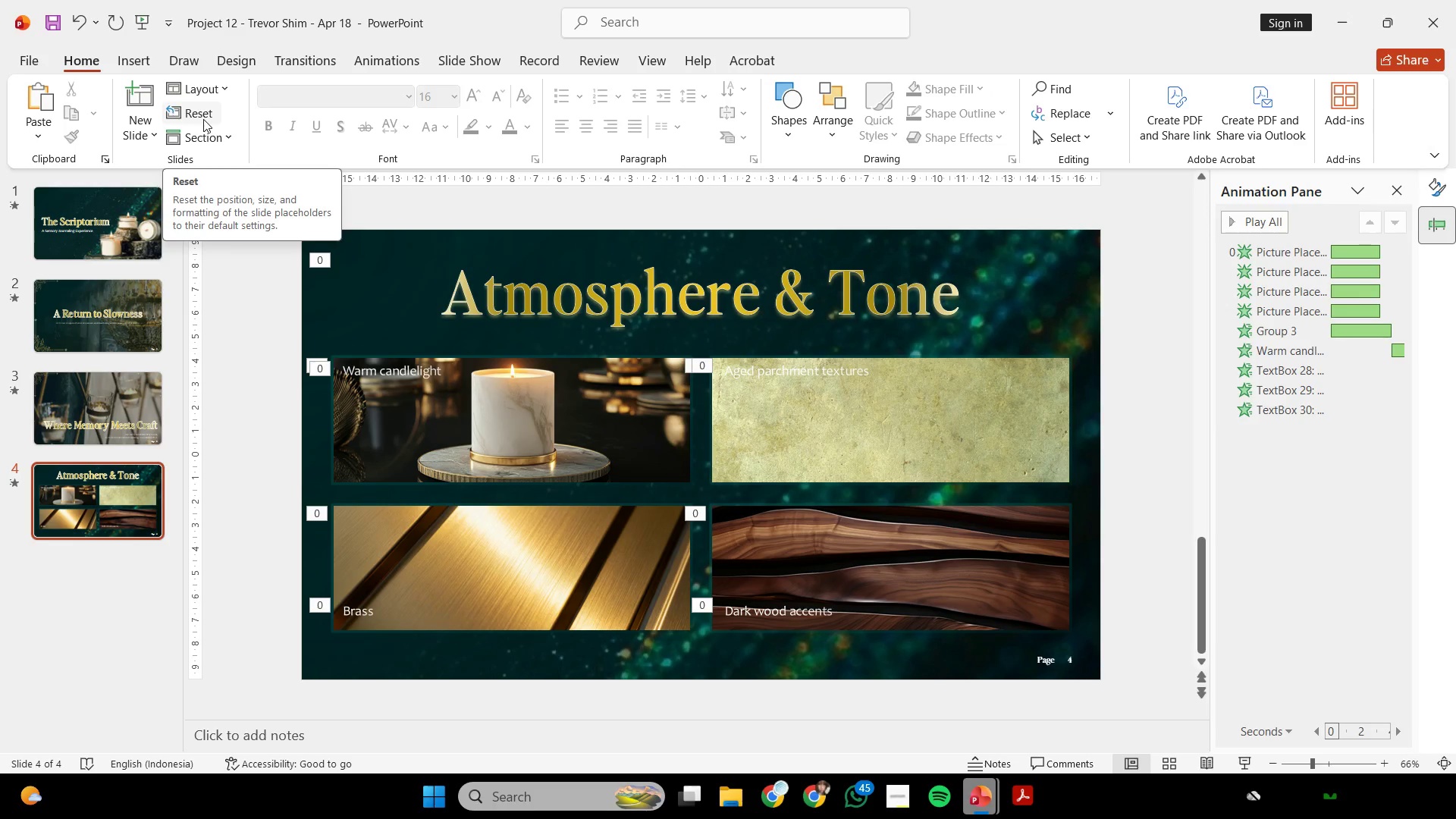 
wait(10.12)
 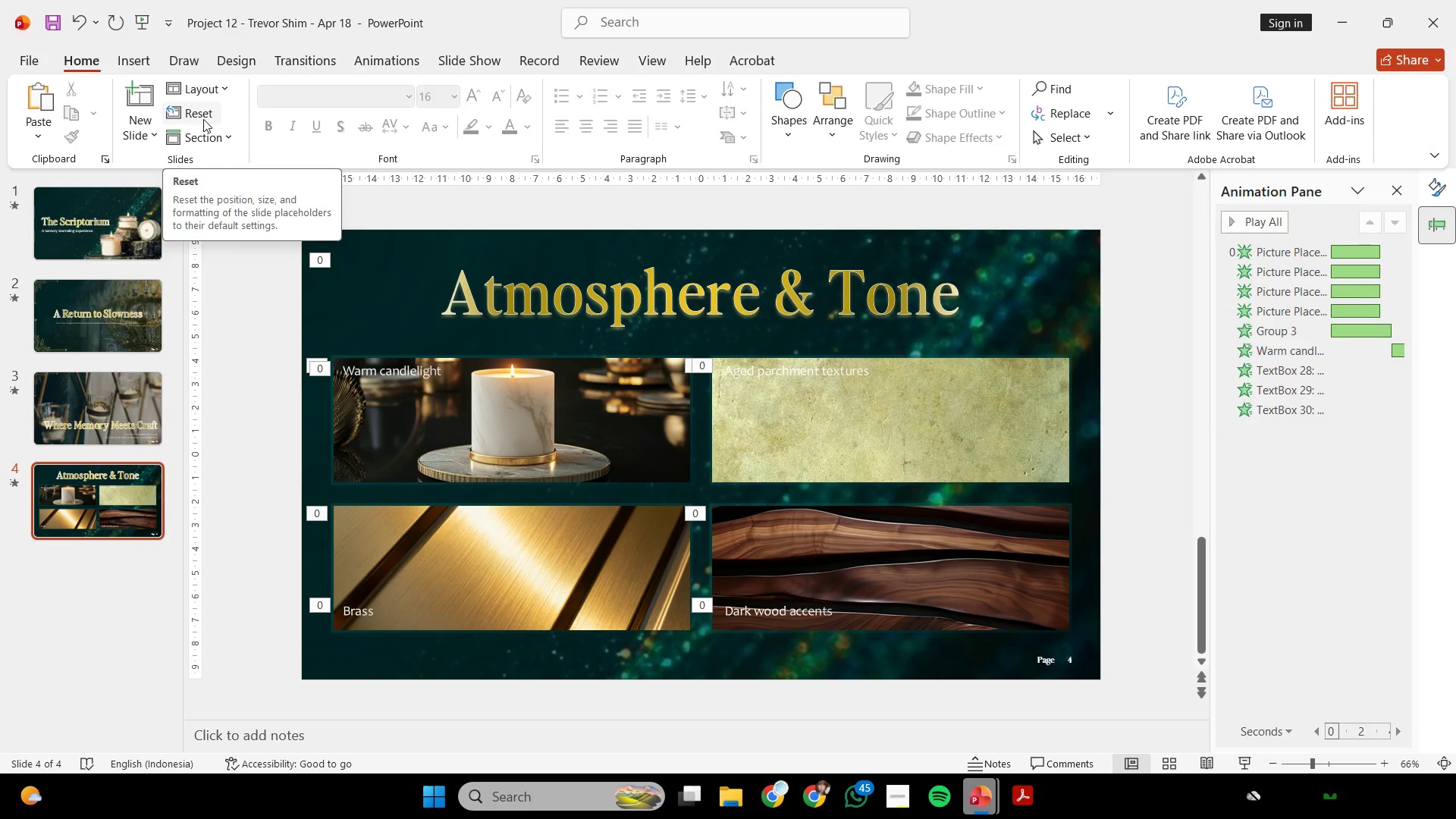 
left_click([1410, 192])
 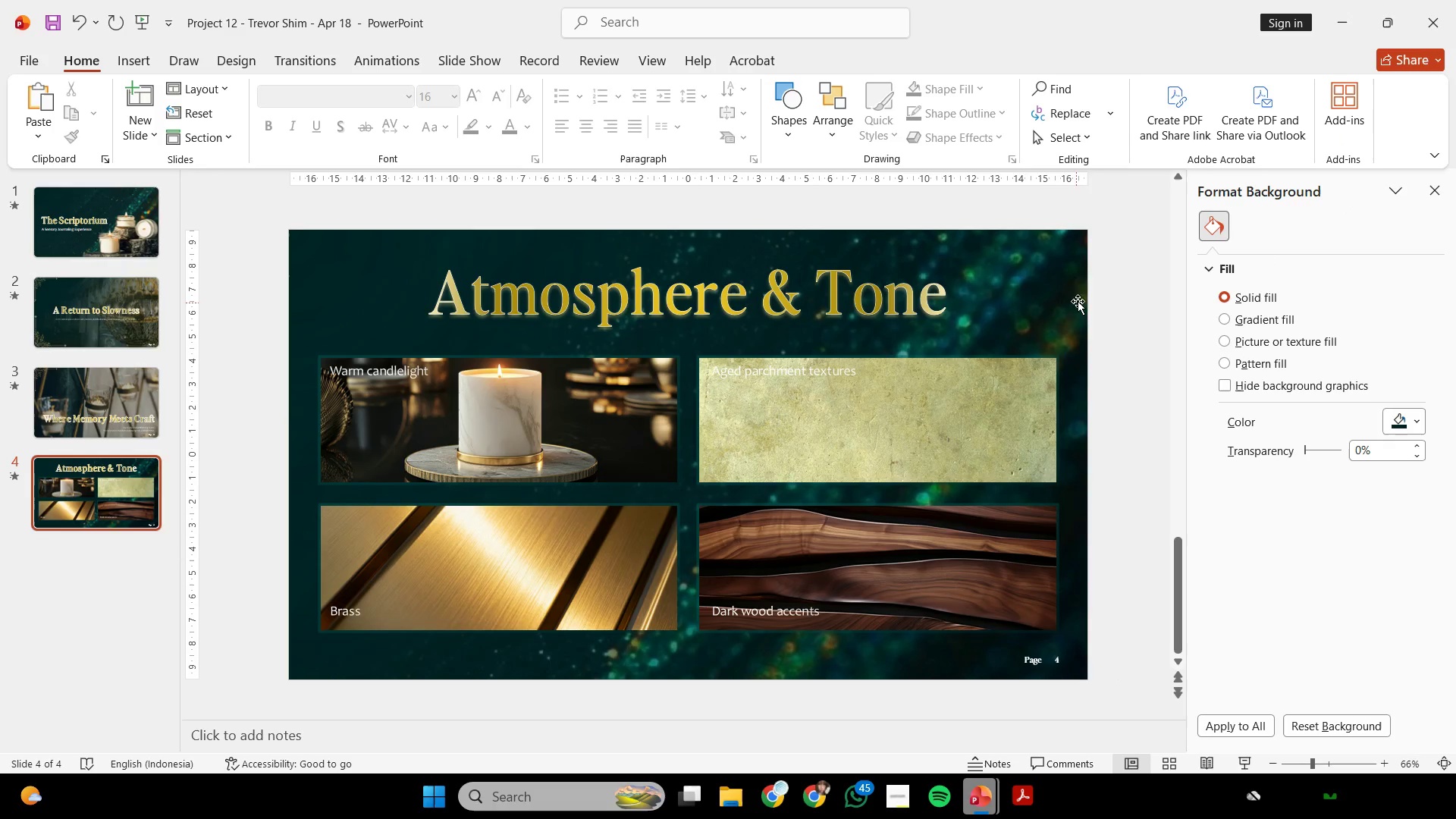 
left_click([1122, 291])
 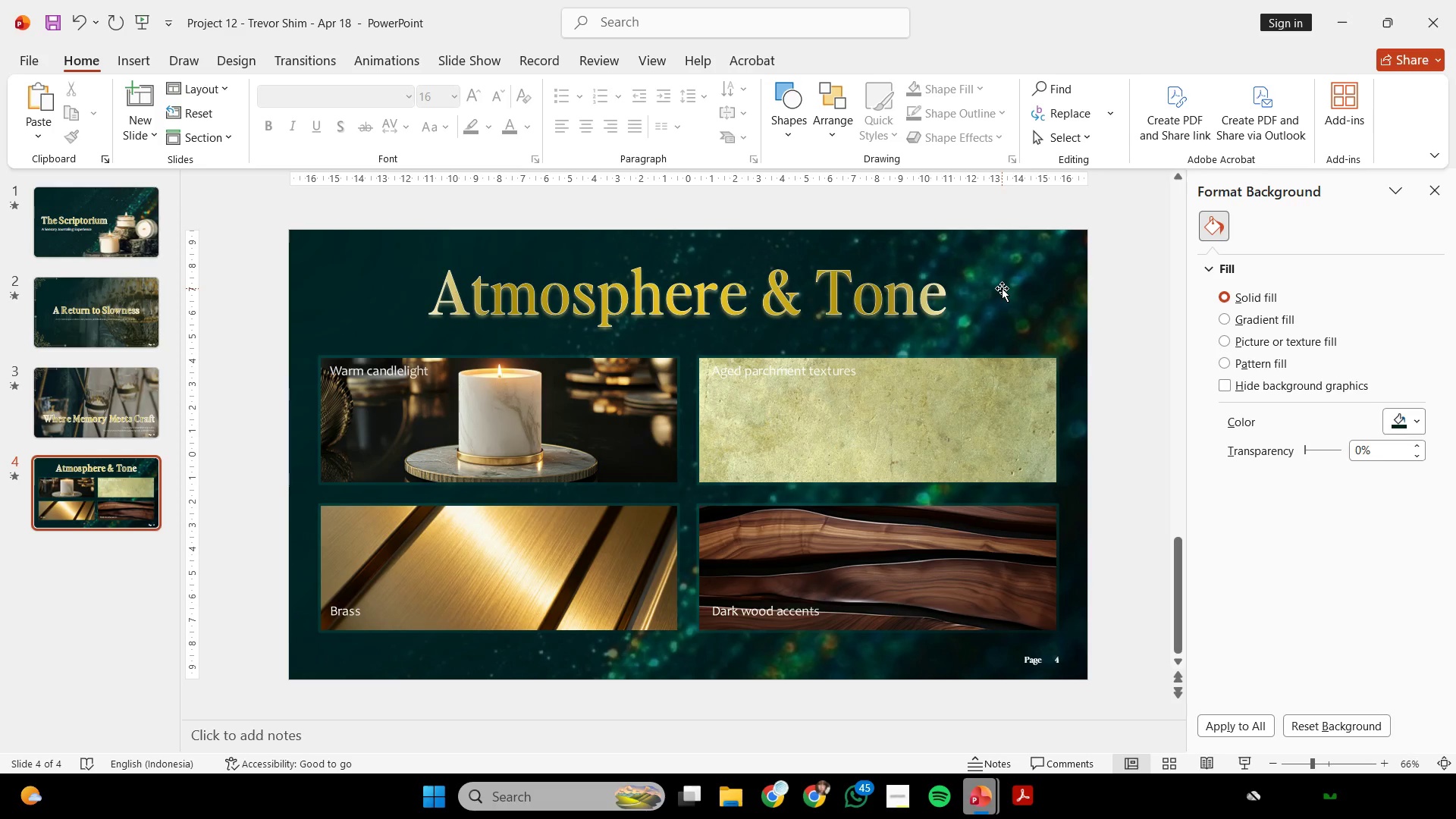 
wait(25.05)
 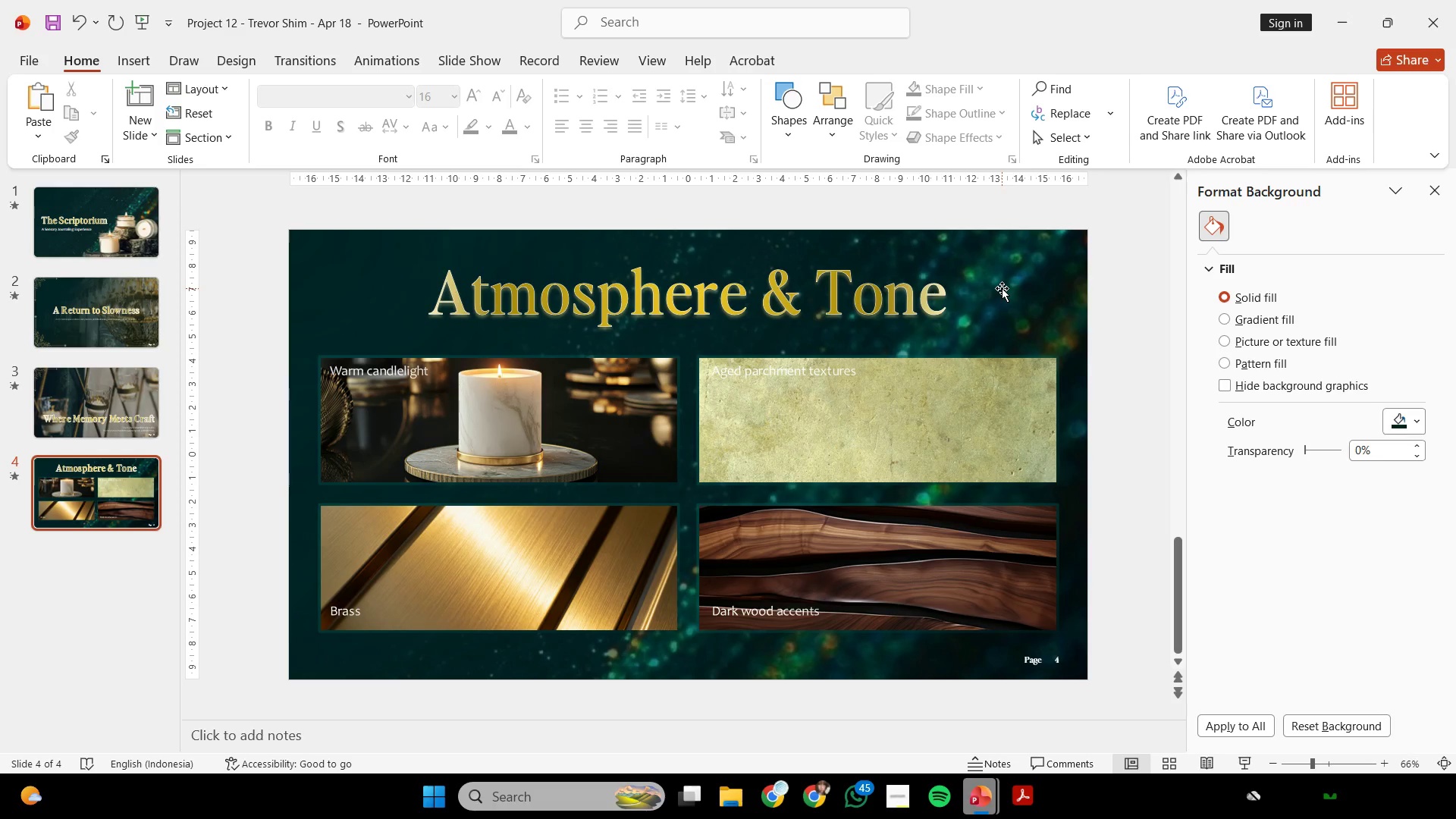 
left_click([940, 387])
 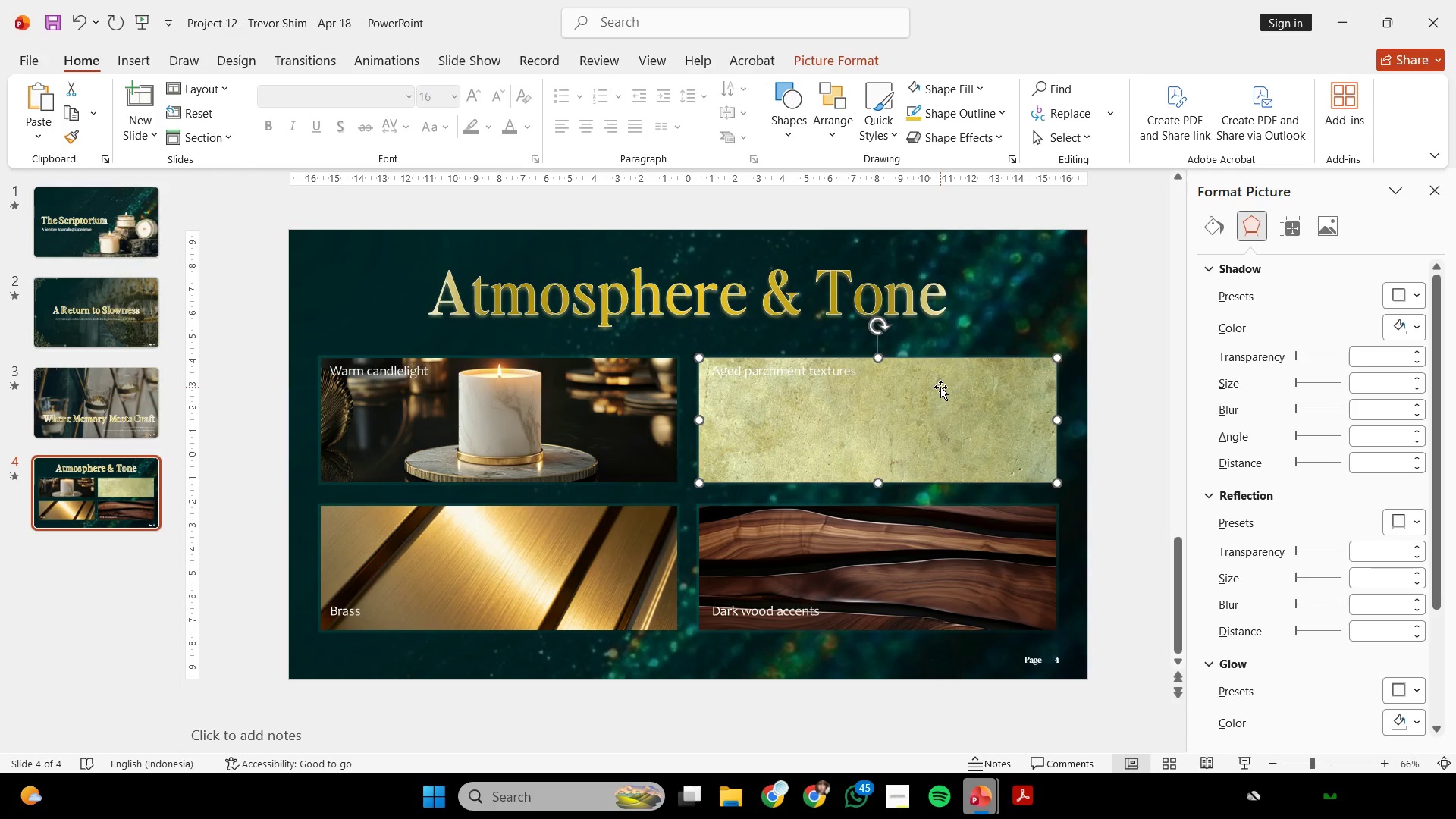 
left_click([940, 387])
 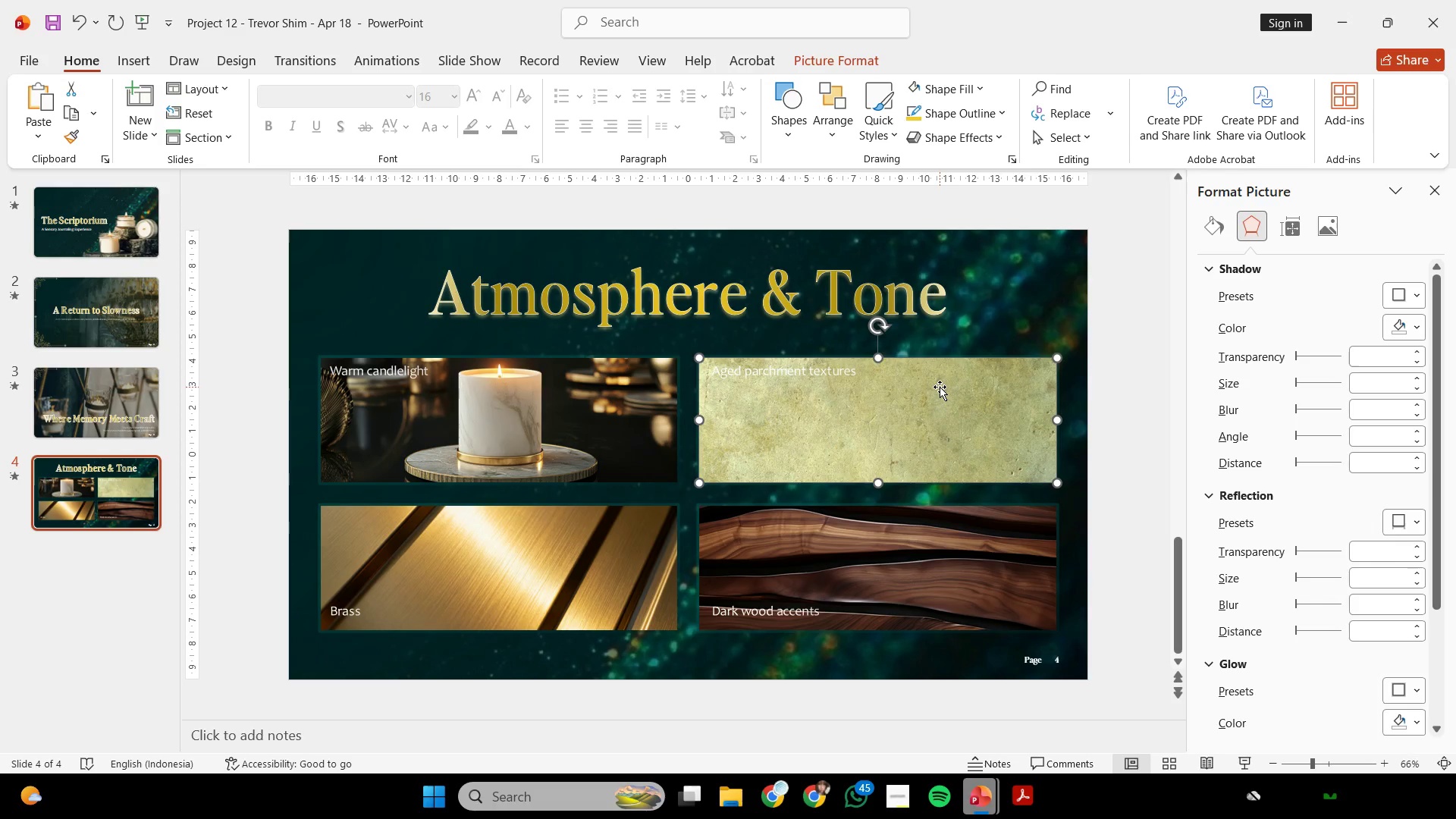 
wait(14.58)
 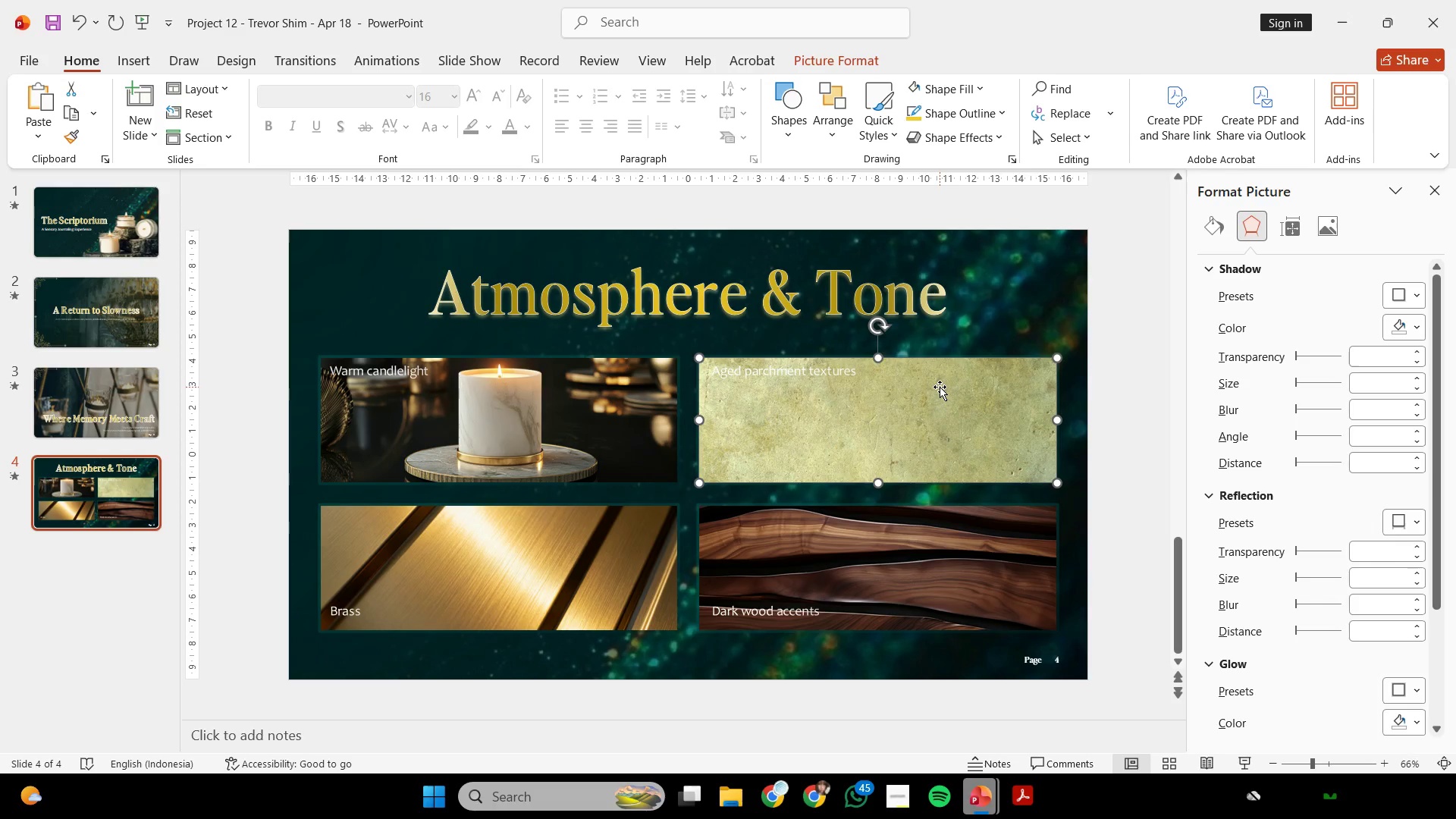 
scroll: coordinate [940, 384], scroll_direction: up, amount: 1.0
 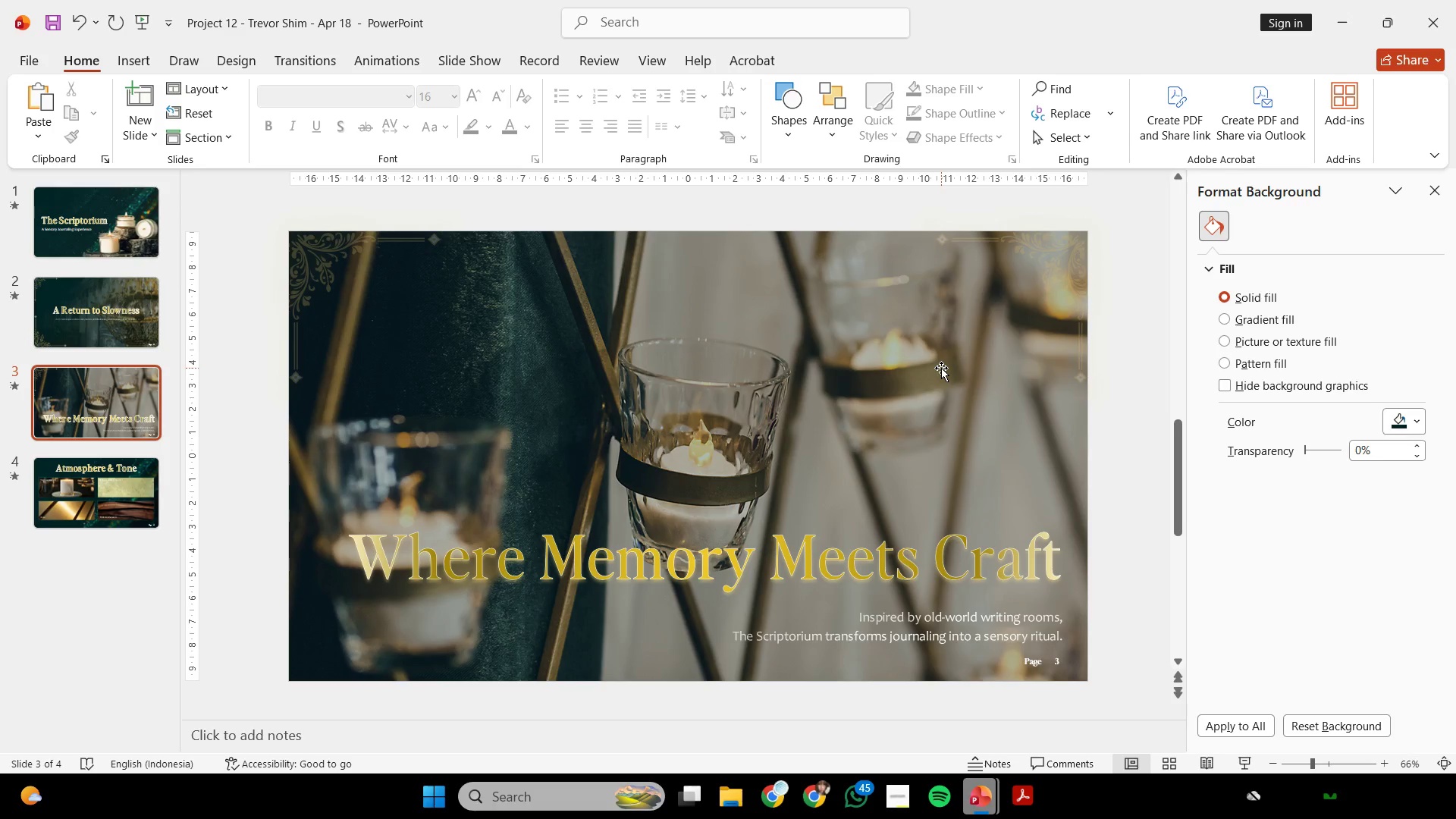 
wait(40.33)
 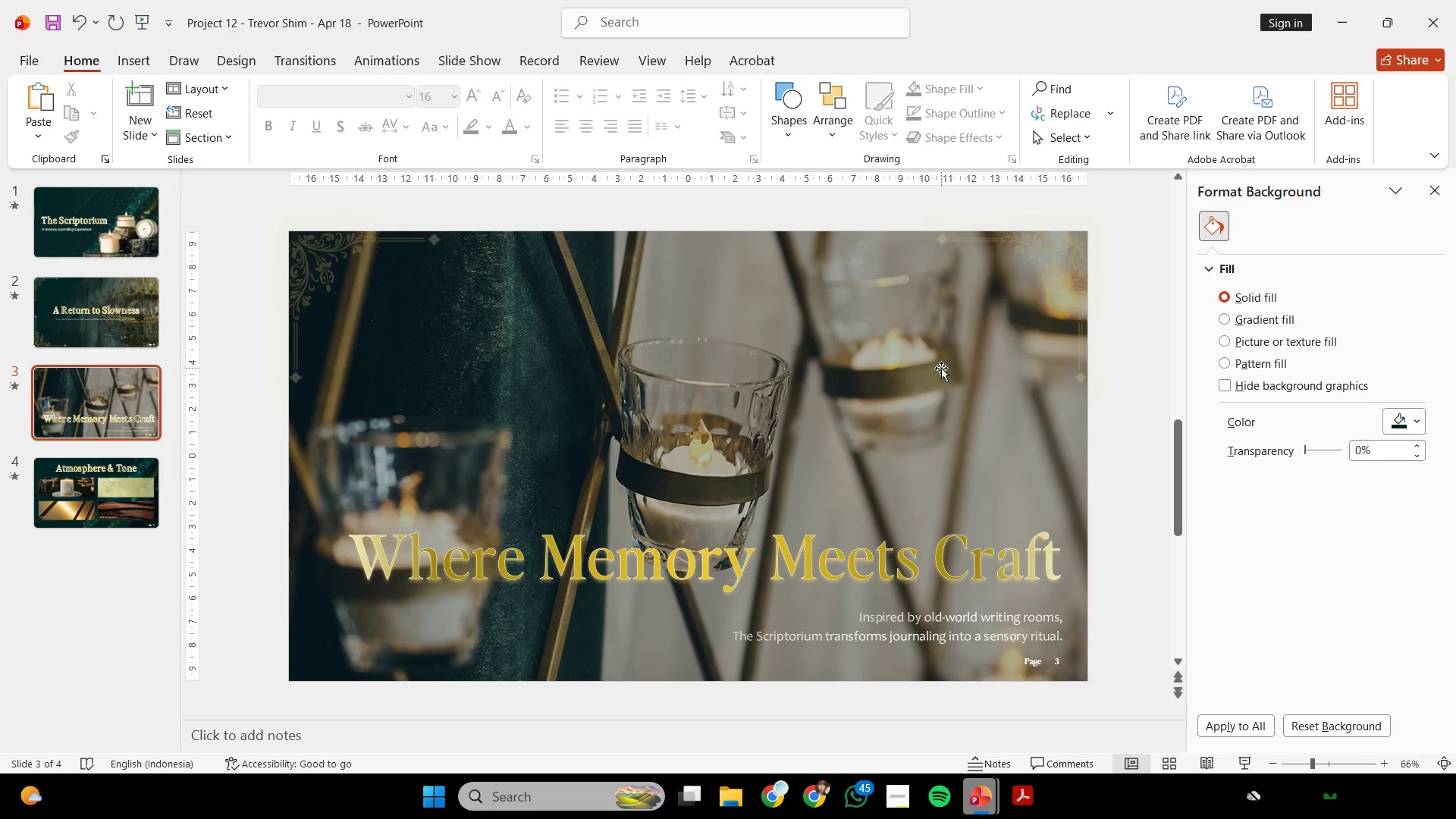 
left_click([941, 363])
 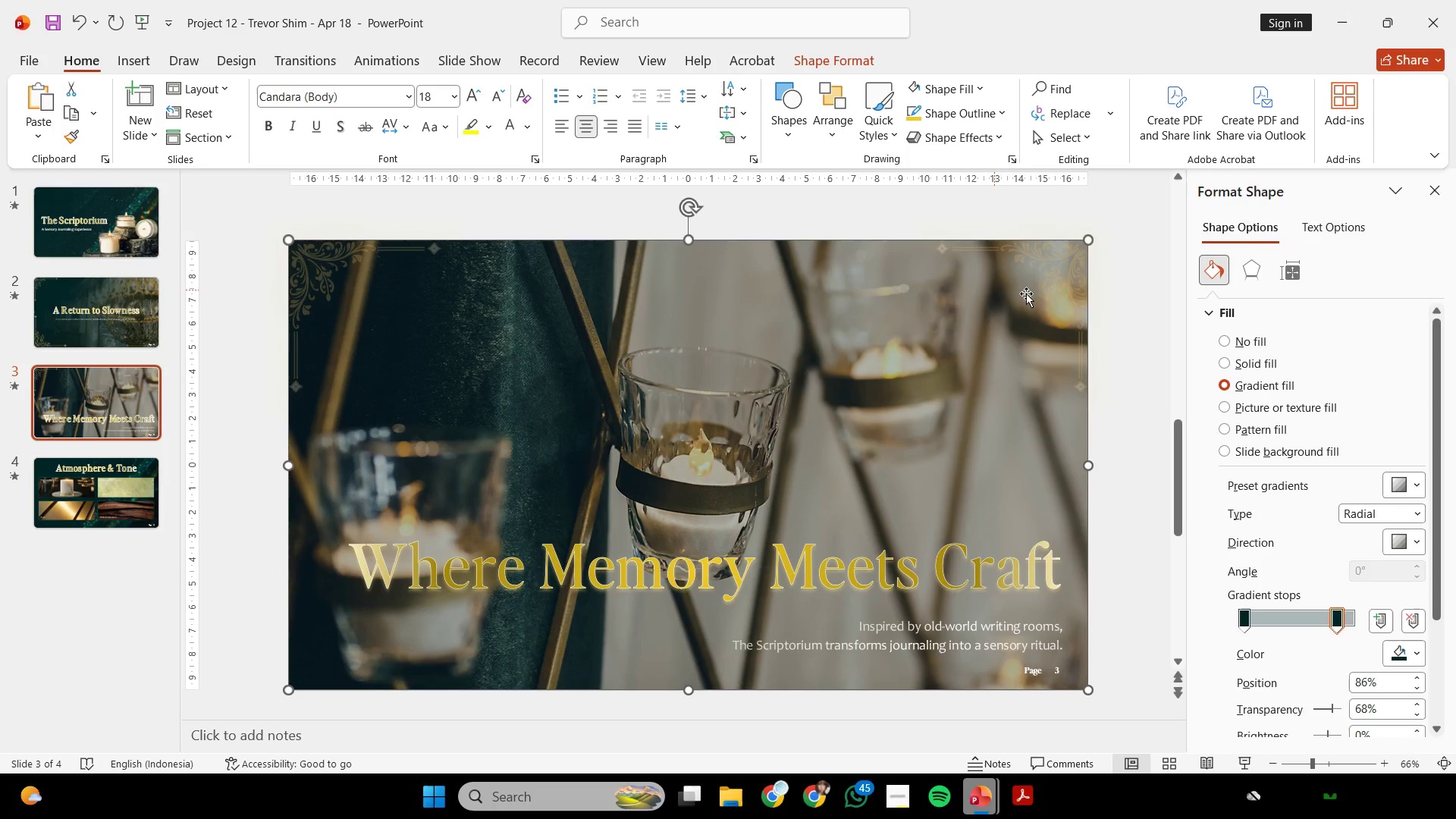 
left_click([1123, 301])
 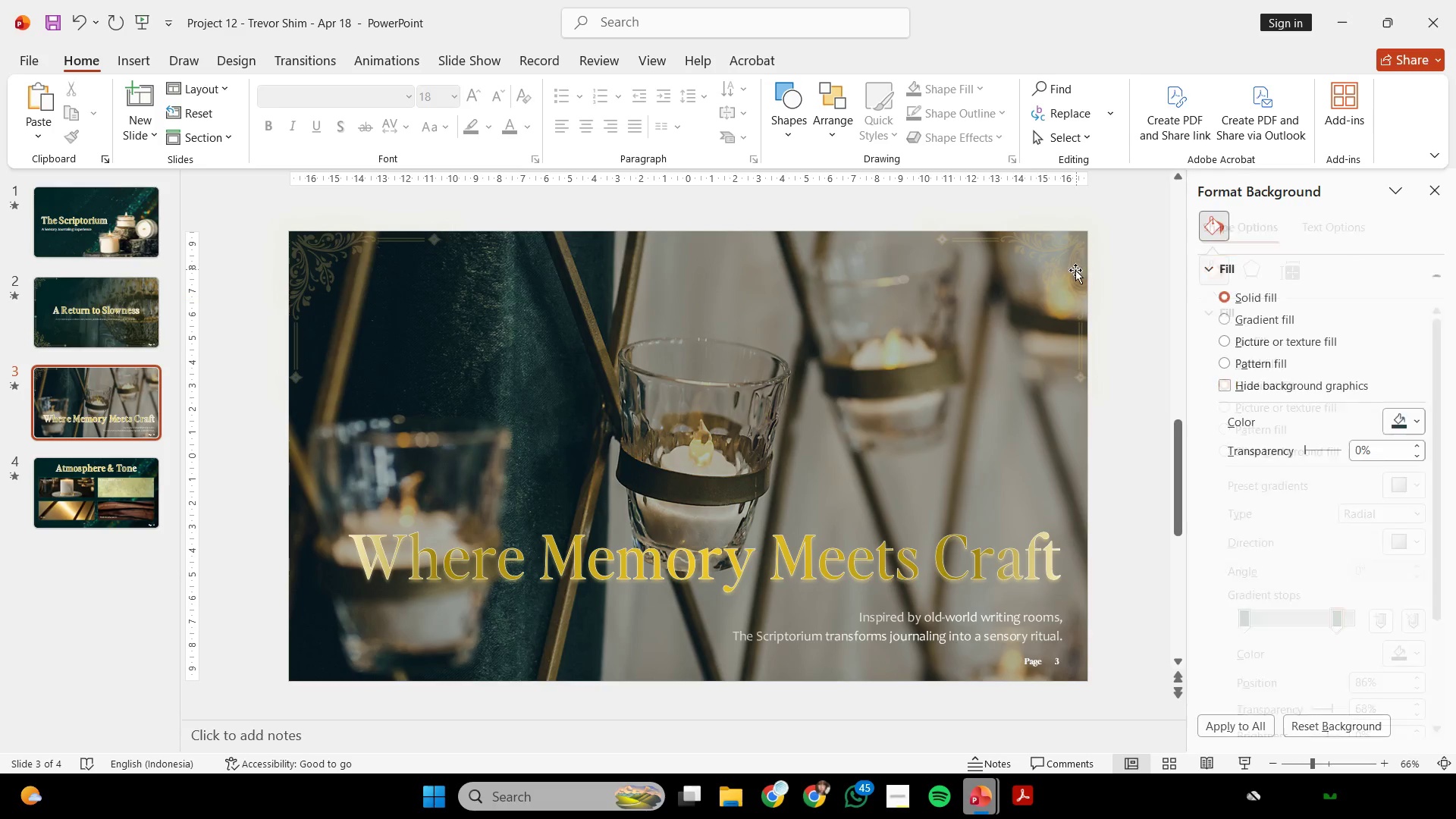 
scroll: coordinate [1057, 313], scroll_direction: down, amount: 1.0
 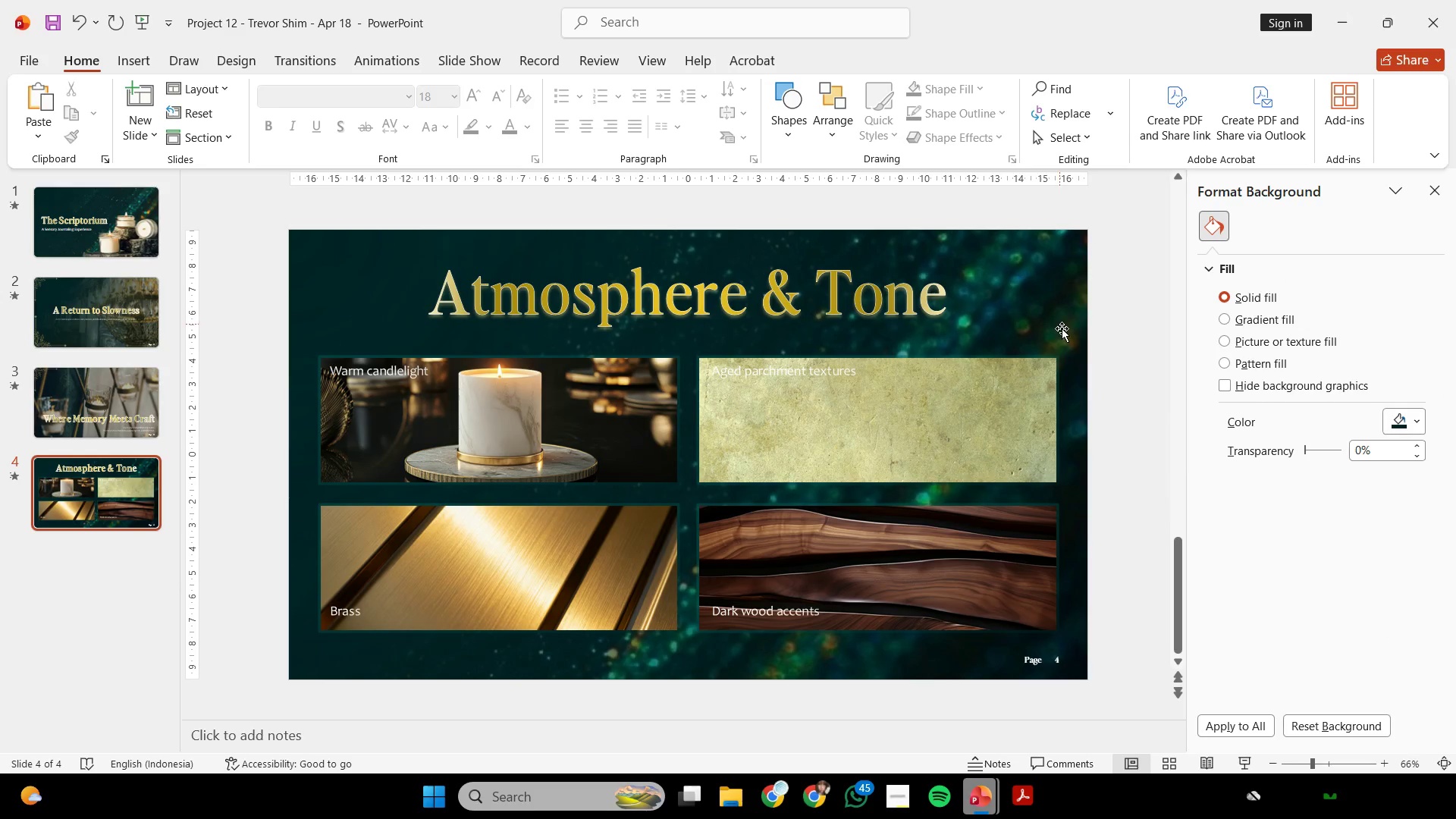 
scroll: coordinate [1071, 372], scroll_direction: up, amount: 1.0
 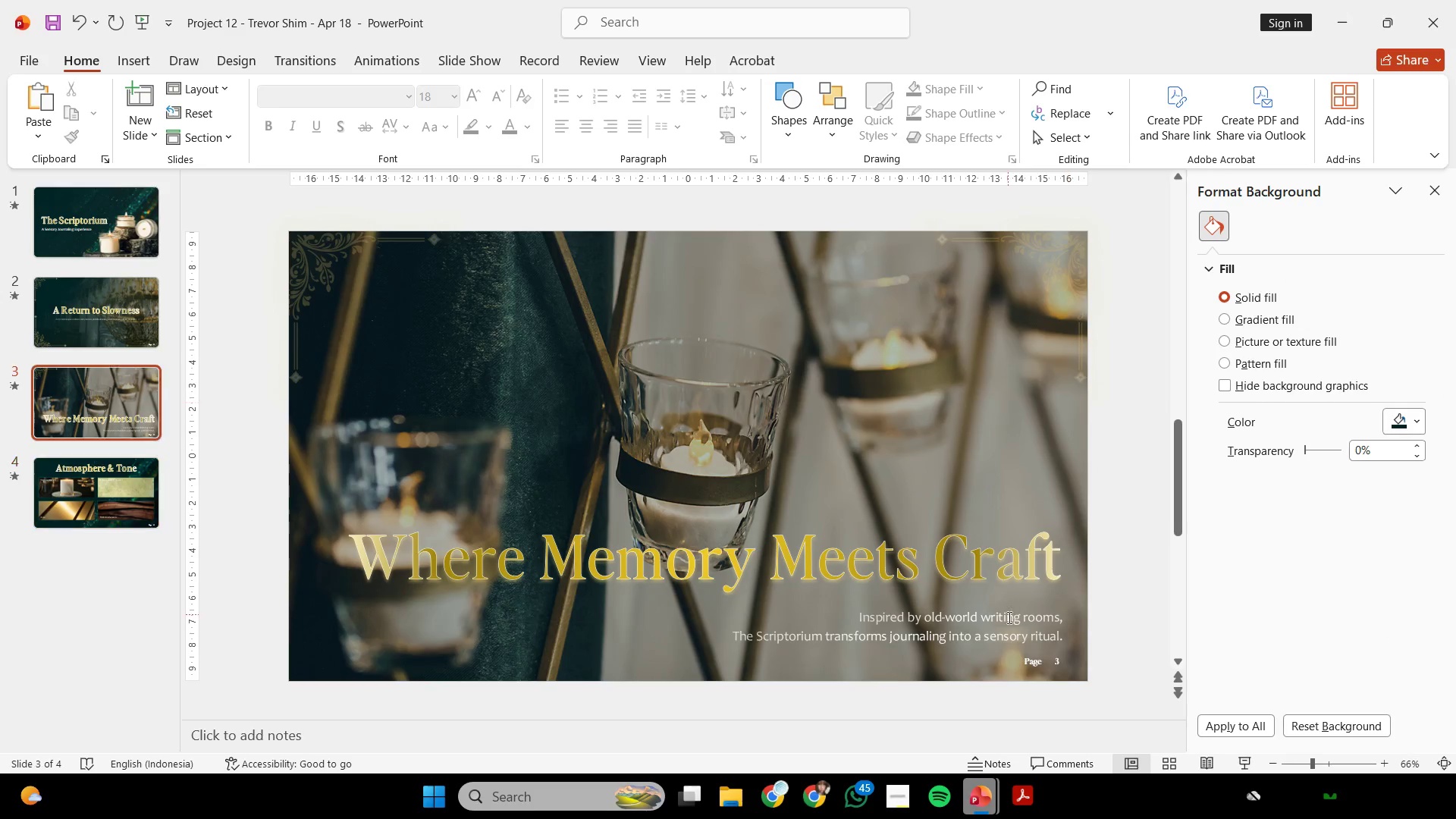 
left_click([1008, 618])
 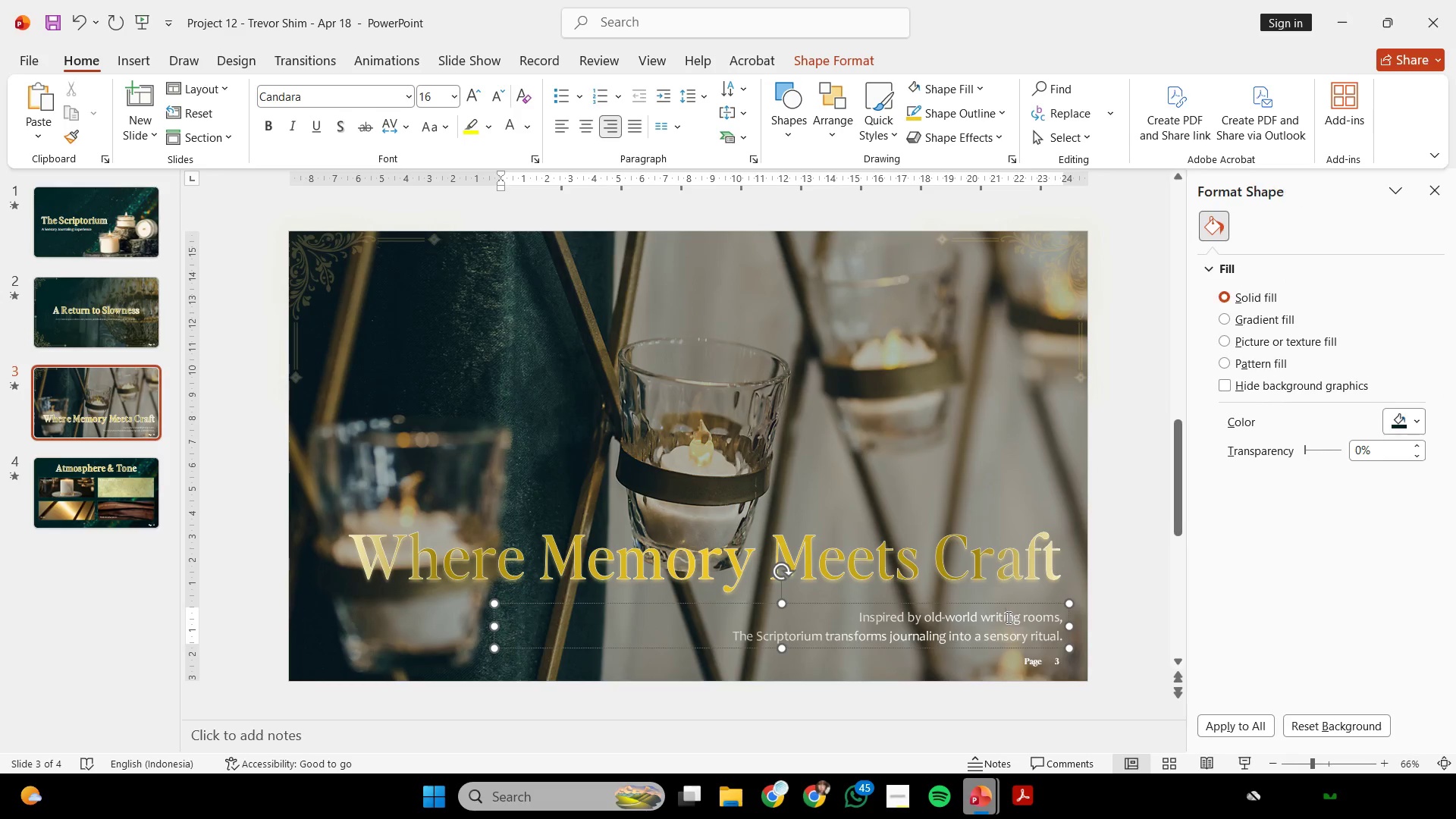 
hold_key(key=ControlLeft, duration=0.84)
scroll: coordinate [1009, 613], scroll_direction: up, amount: 5.0
 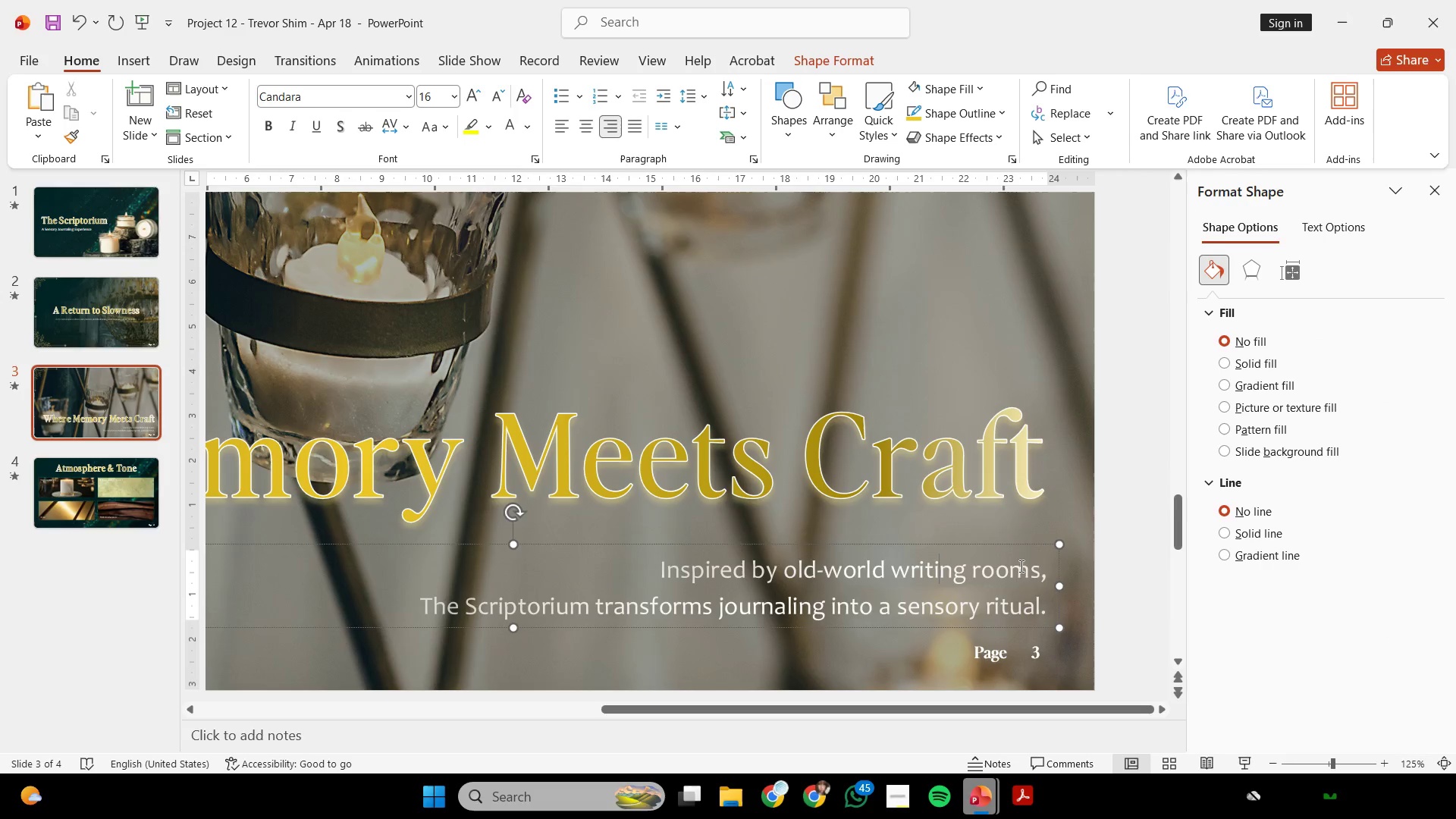 
hold_key(key=ShiftLeft, duration=4.06)
left_click_drag(start_coordinate=[1027, 544], to_coordinate=[1027, 522])
 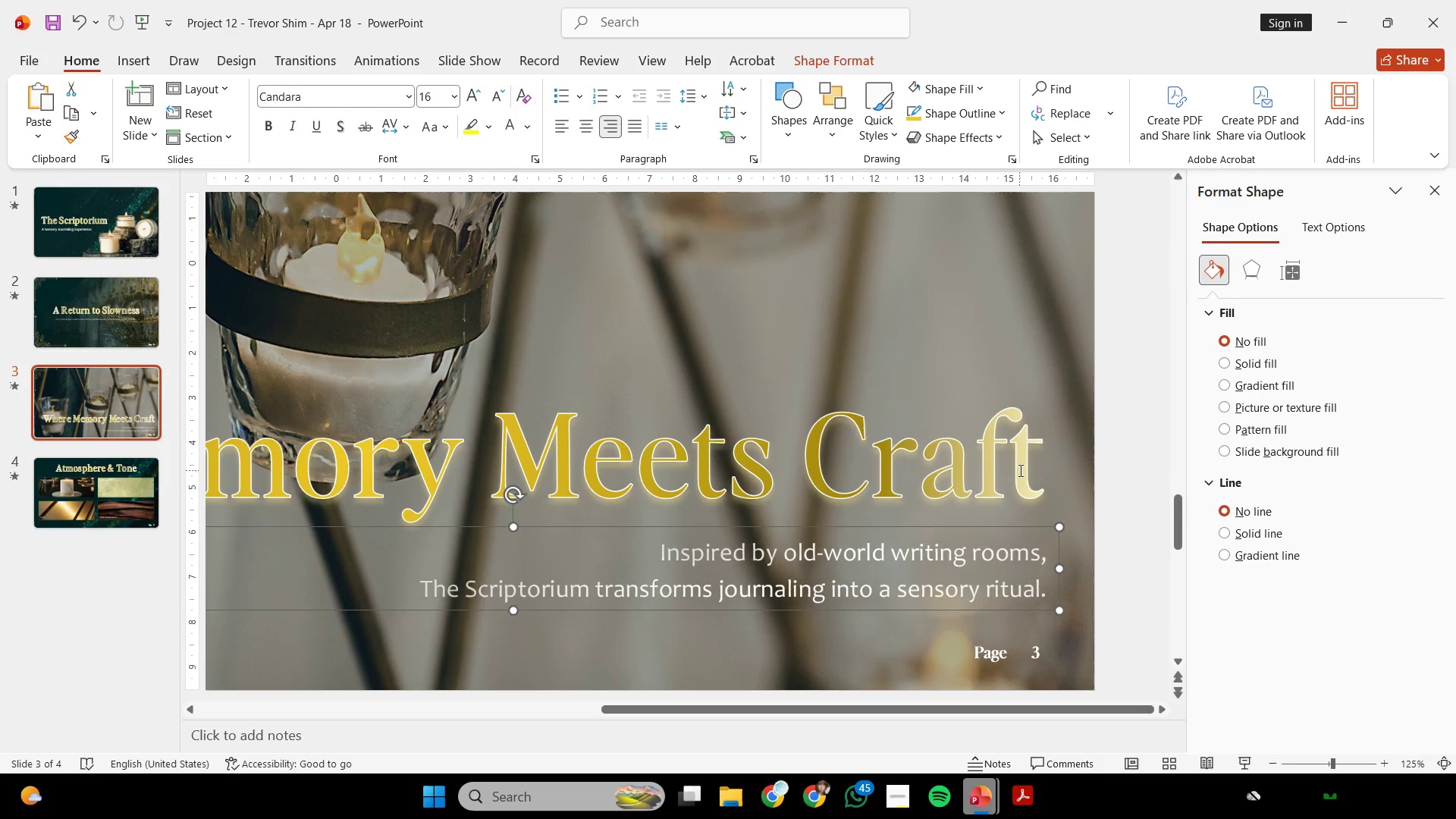 
left_click_drag(start_coordinate=[1019, 470], to_coordinate=[1014, 406])
 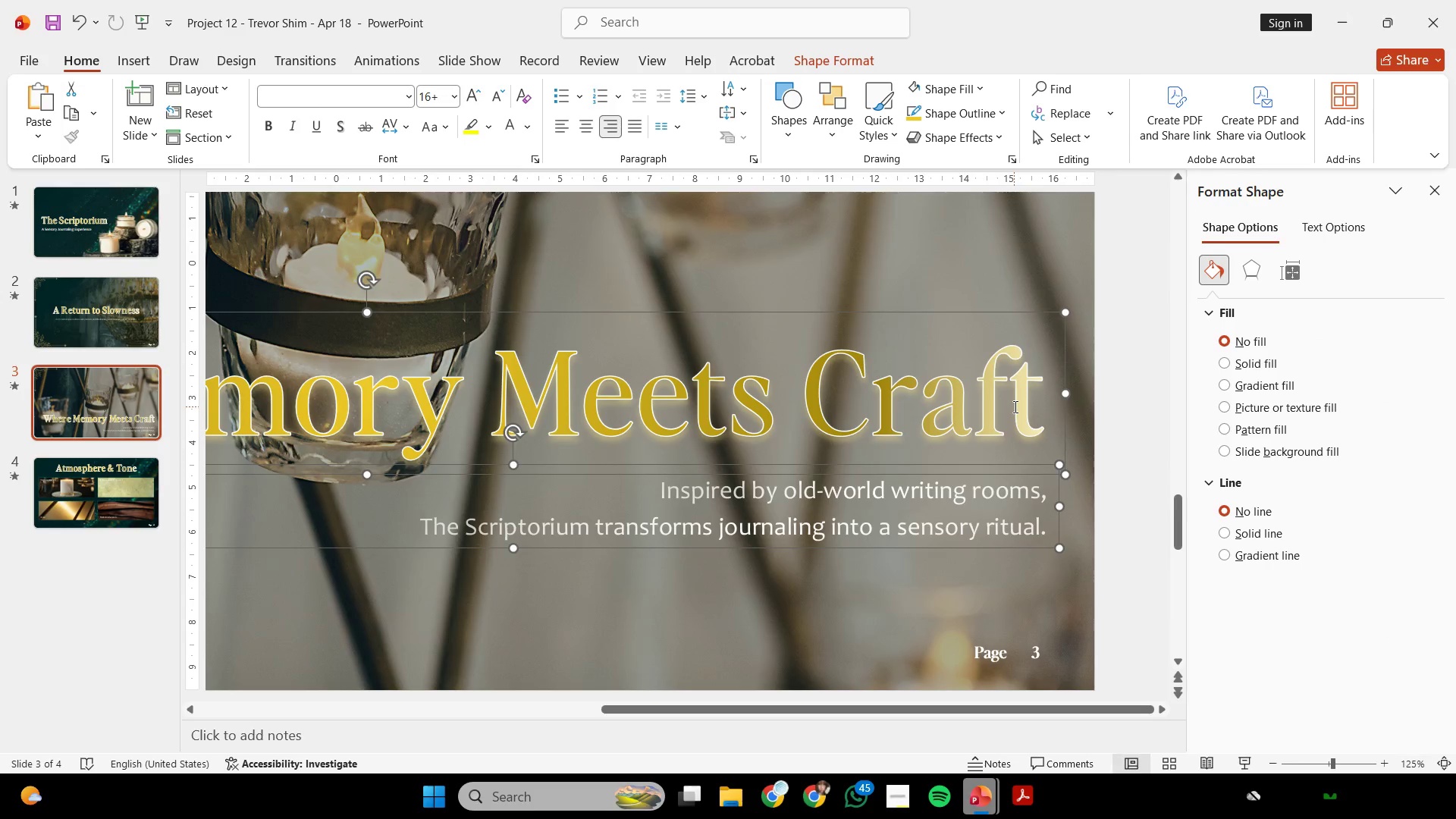 
hold_key(key=ControlLeft, duration=0.44)
 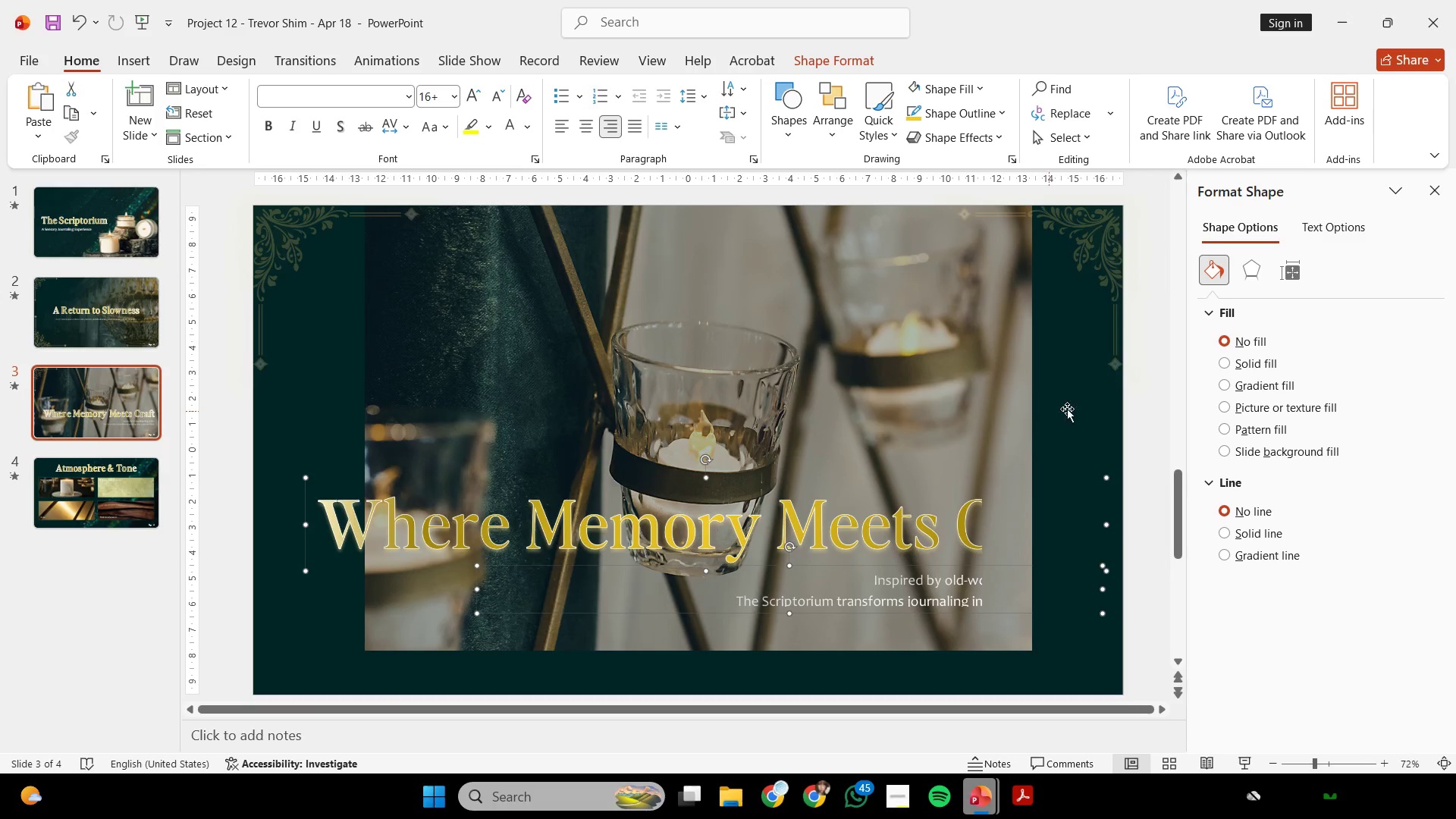 
key(Control+ControlLeft)
 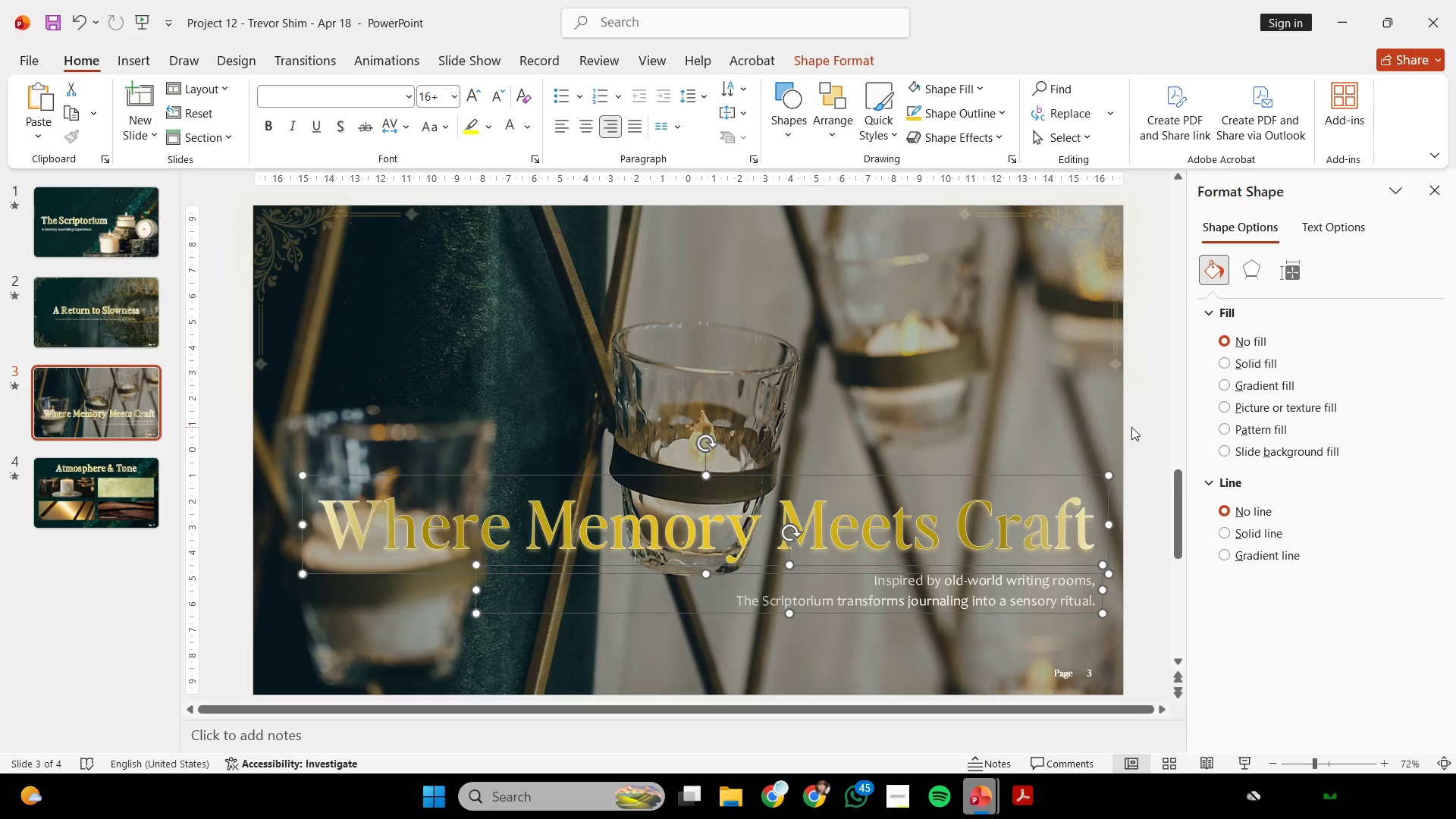 
scroll: coordinate [1028, 413], scroll_direction: down, amount: 3.0
 